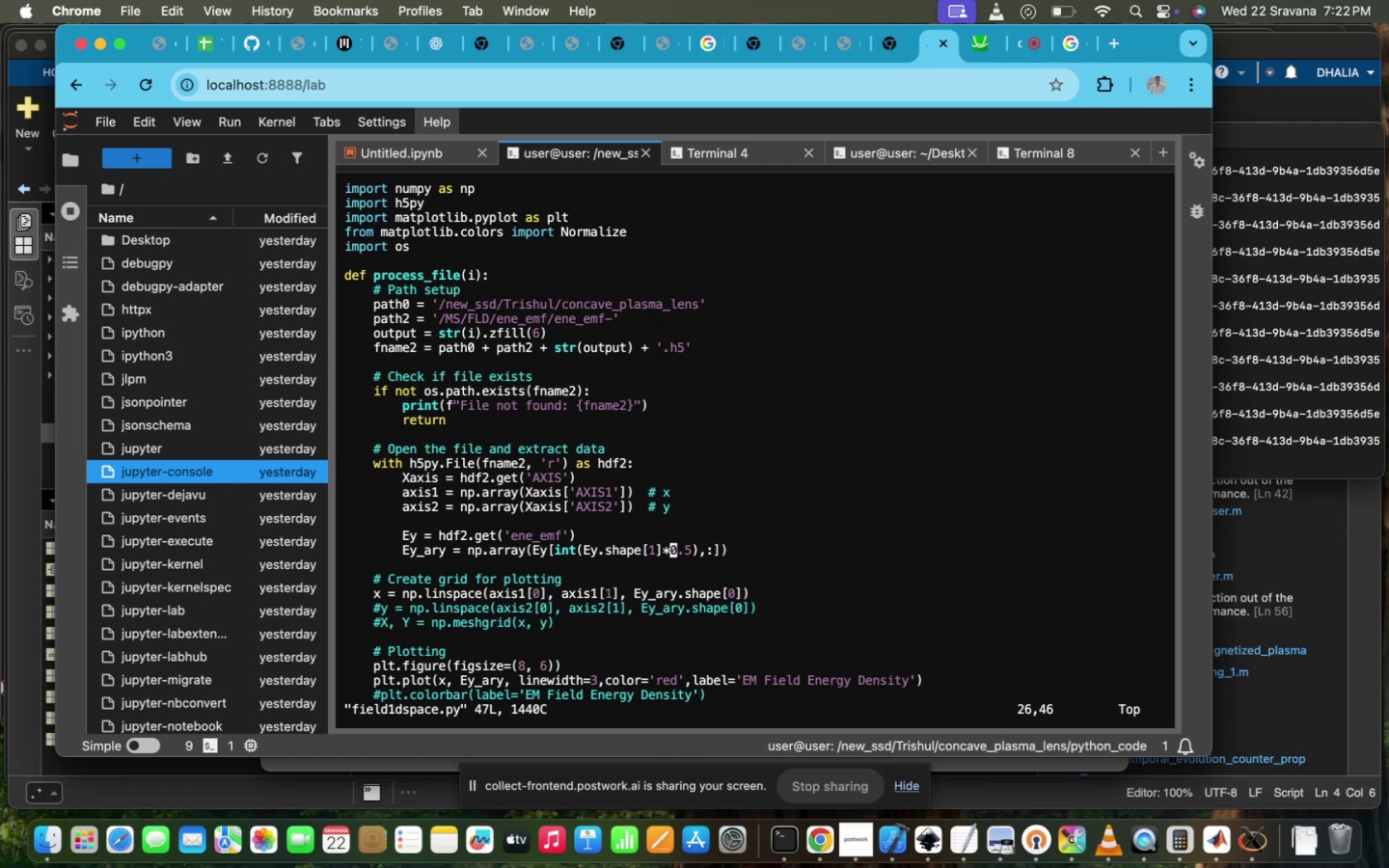 
key(ArrowRight)
 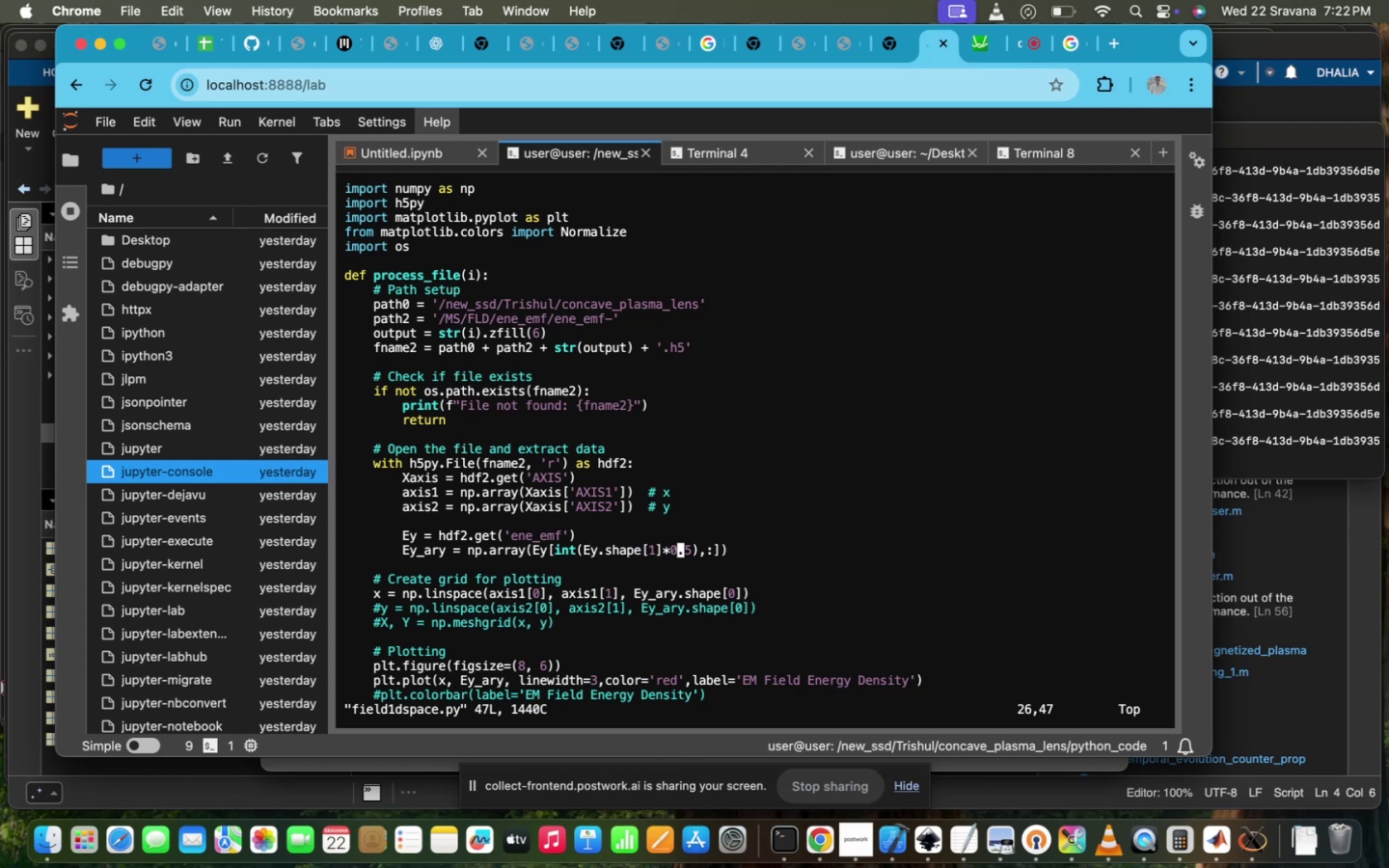 
key(ArrowRight)
 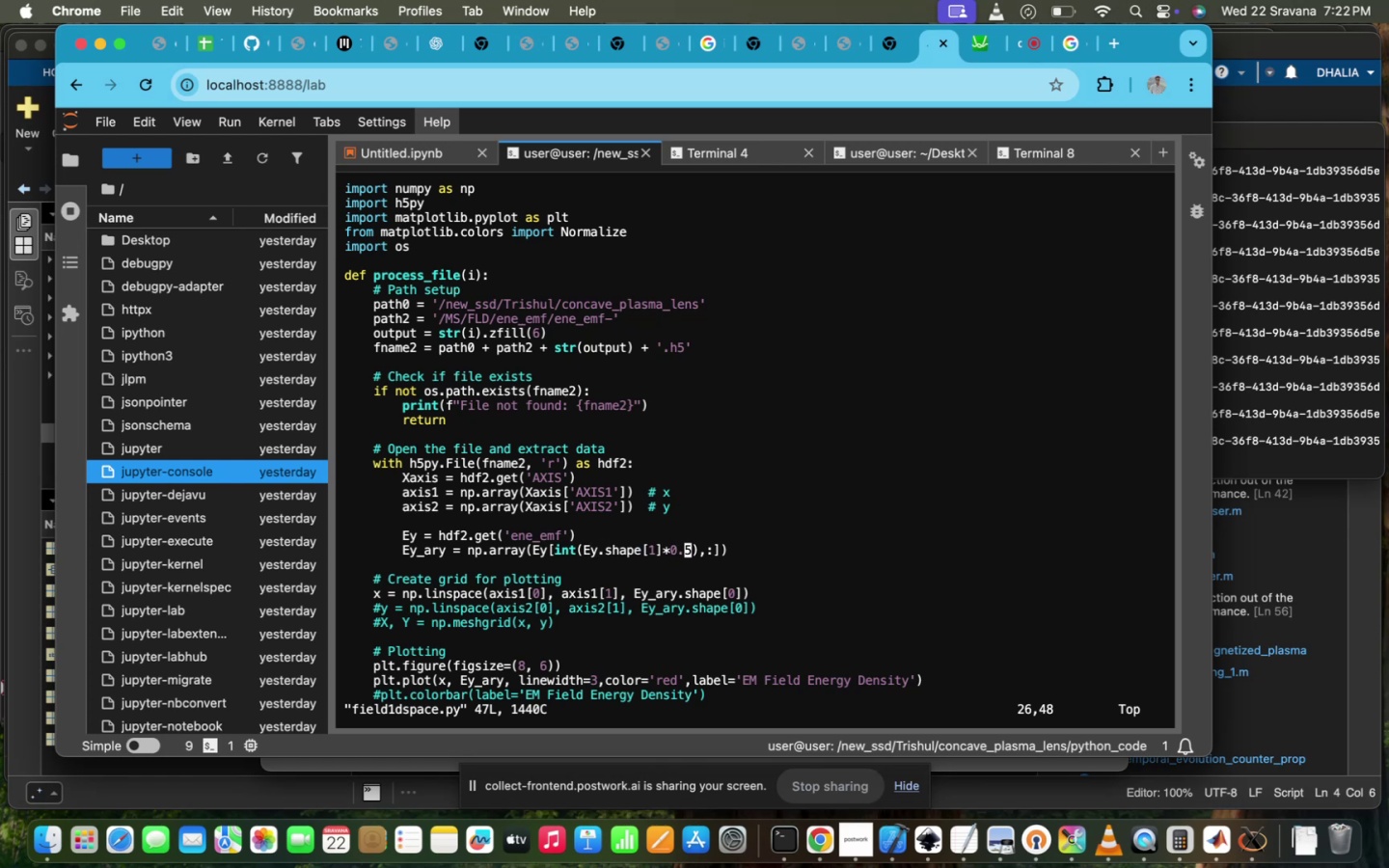 
key(ArrowRight)
 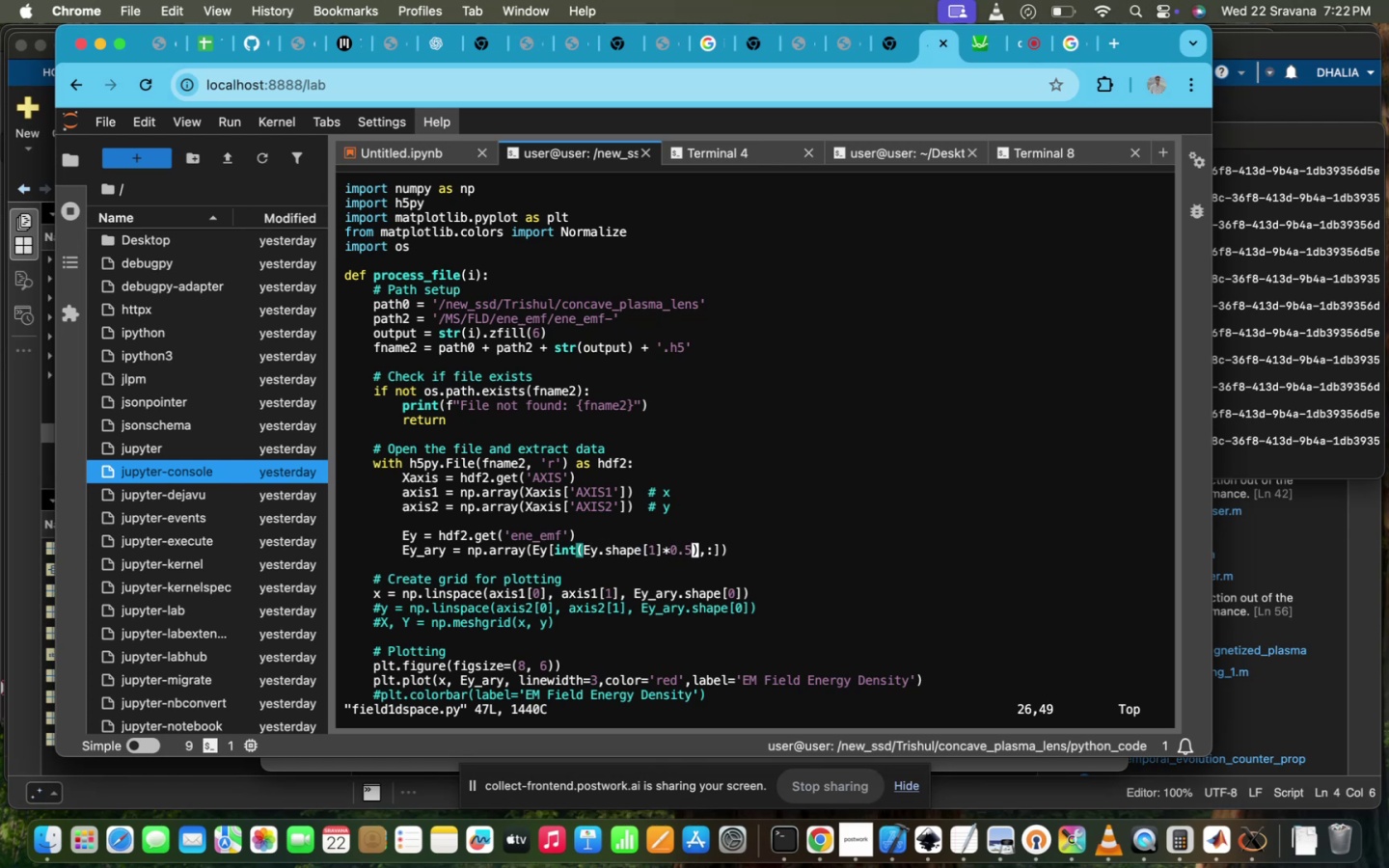 
key(ArrowRight)
 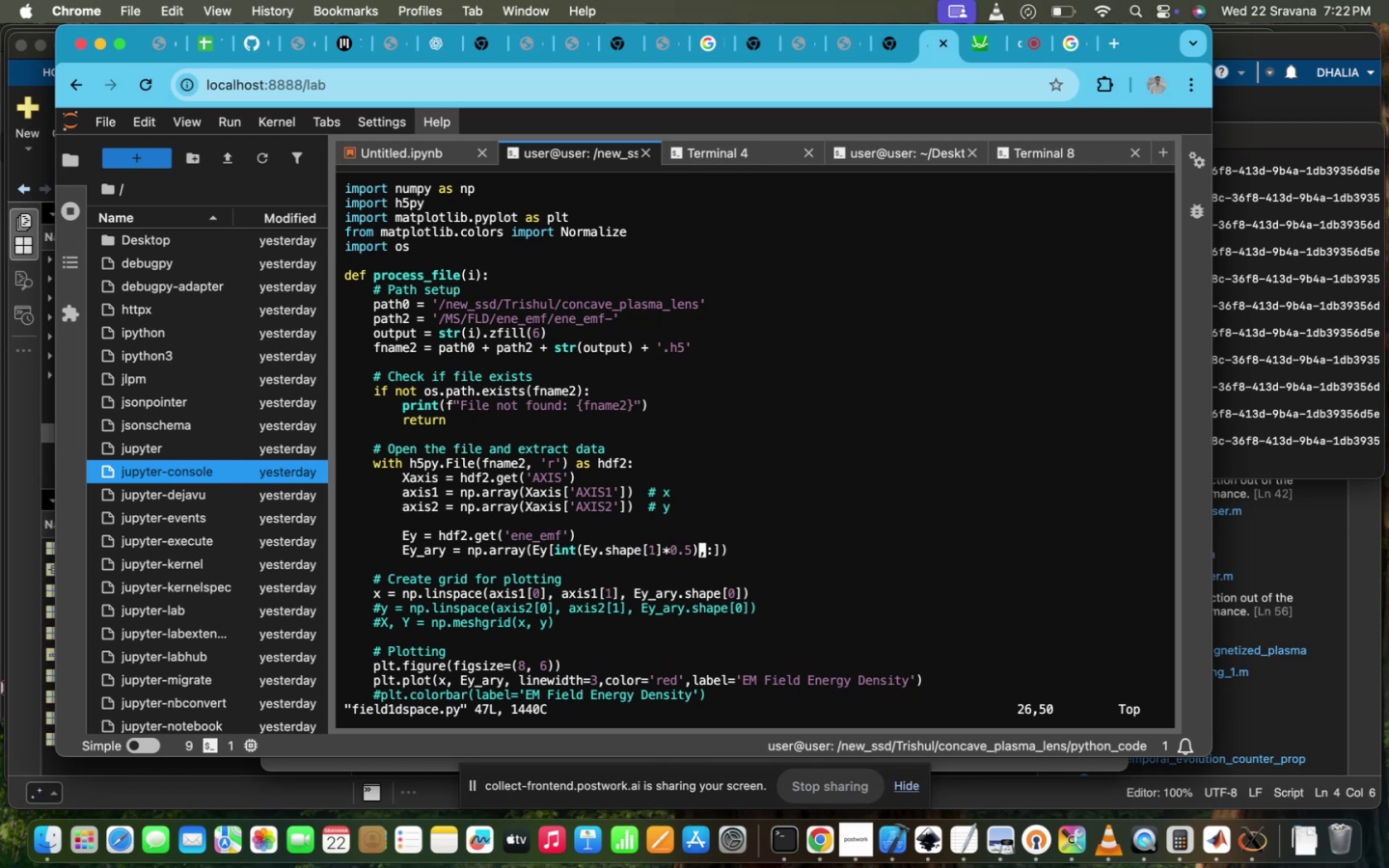 
key(ArrowLeft)
 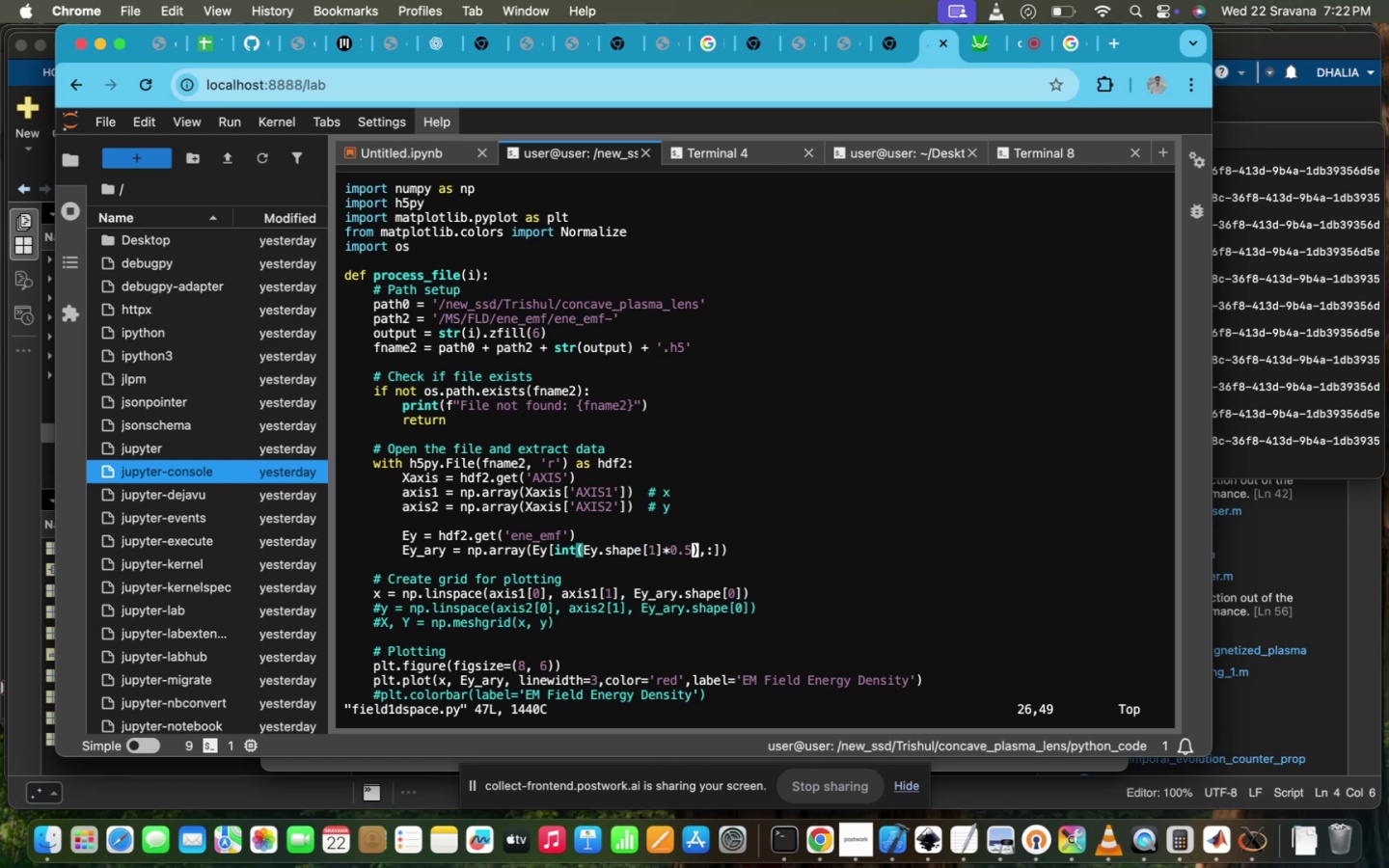 
hold_key(key=ArrowLeft, duration=0.6)
 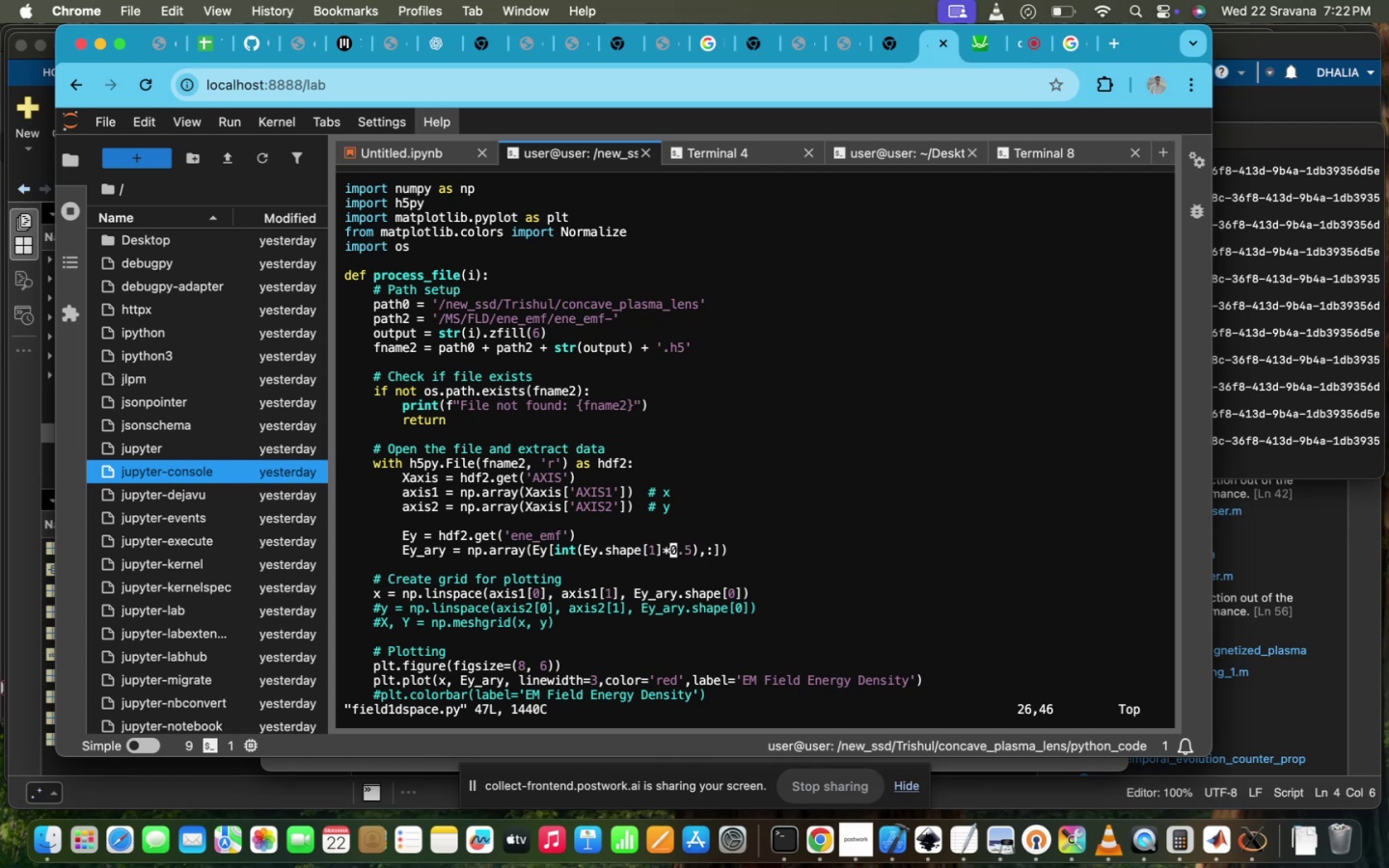 
key(ArrowLeft)
 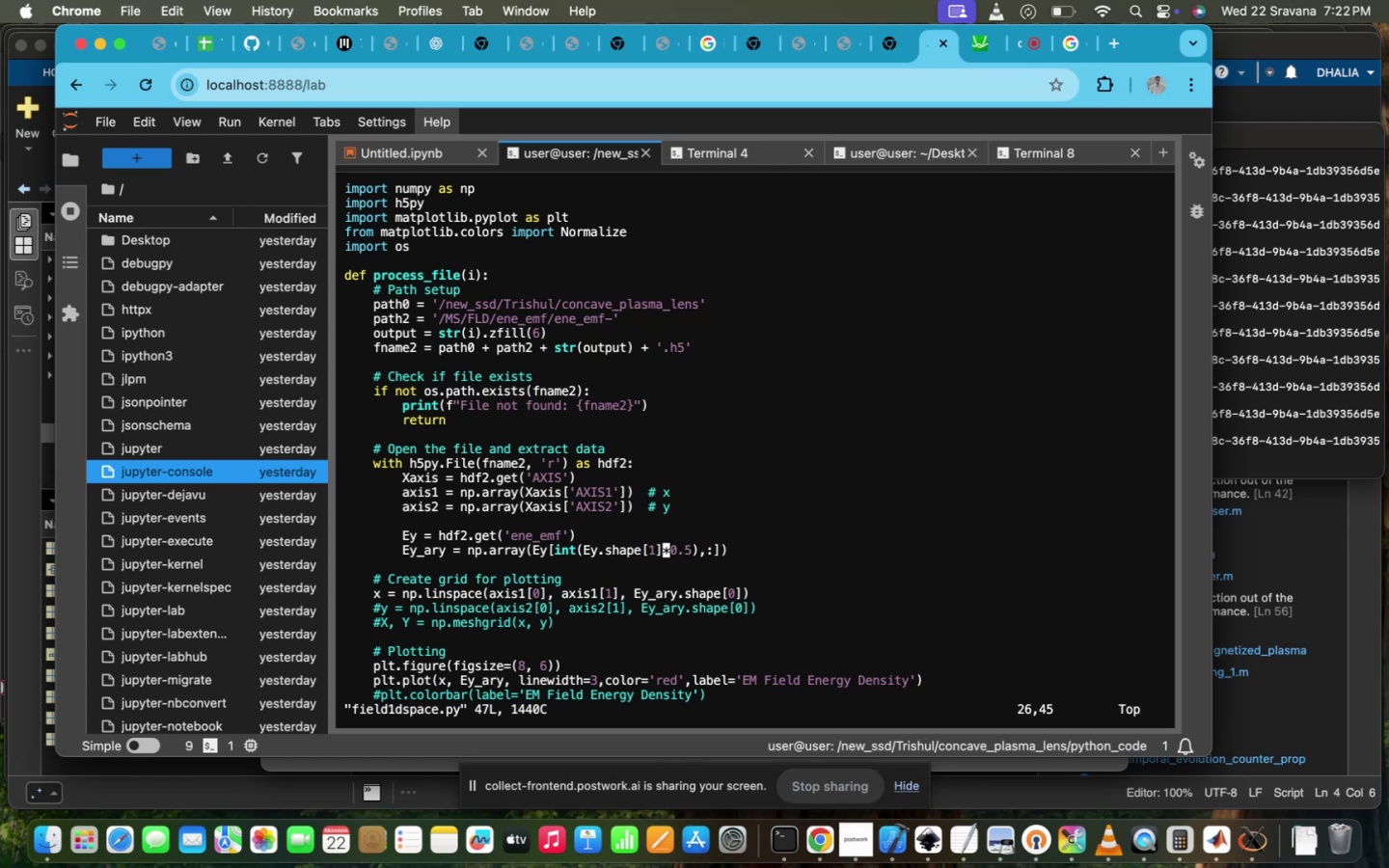 
key(ArrowLeft)
 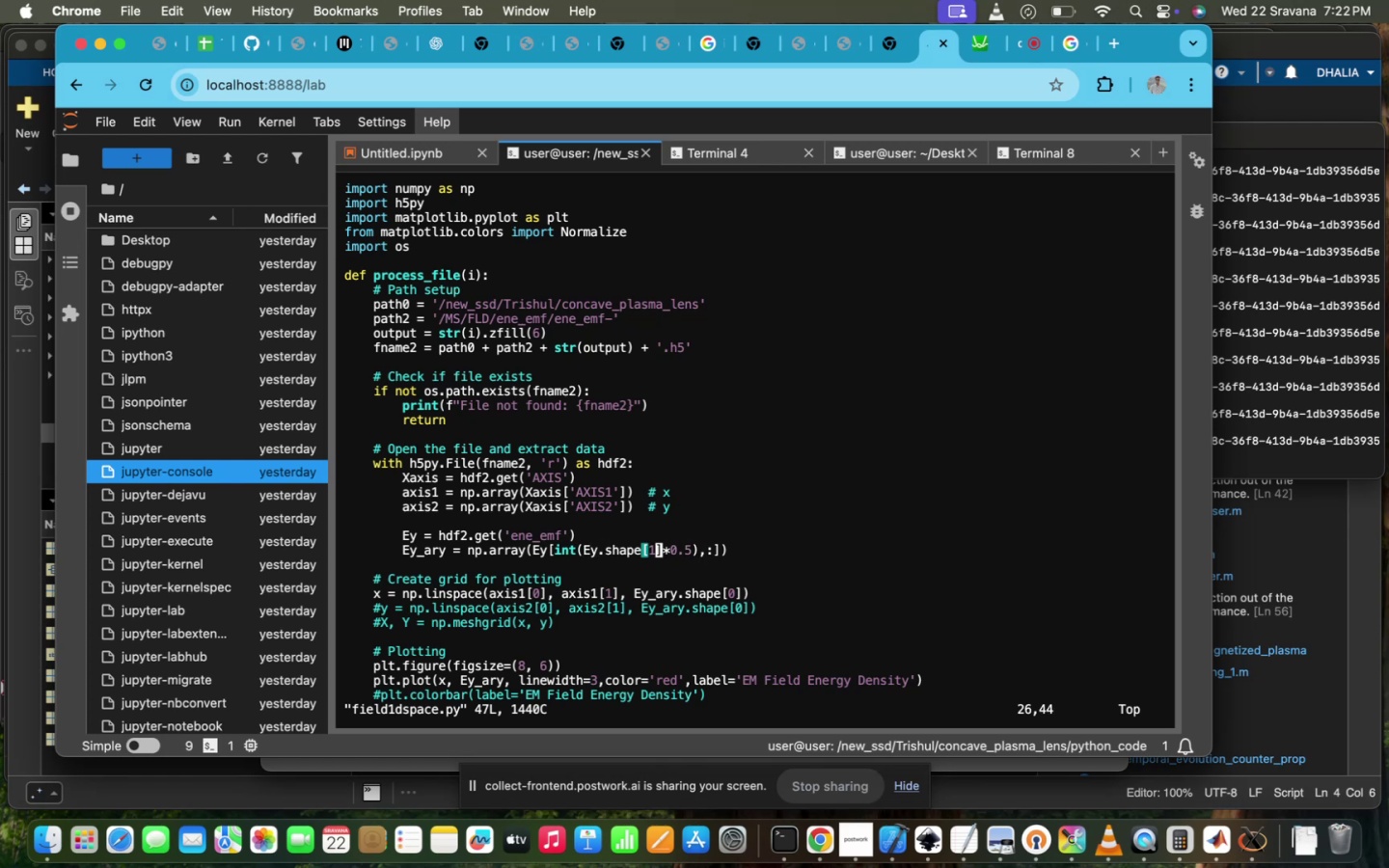 
hold_key(key=ArrowRight, duration=0.8)
 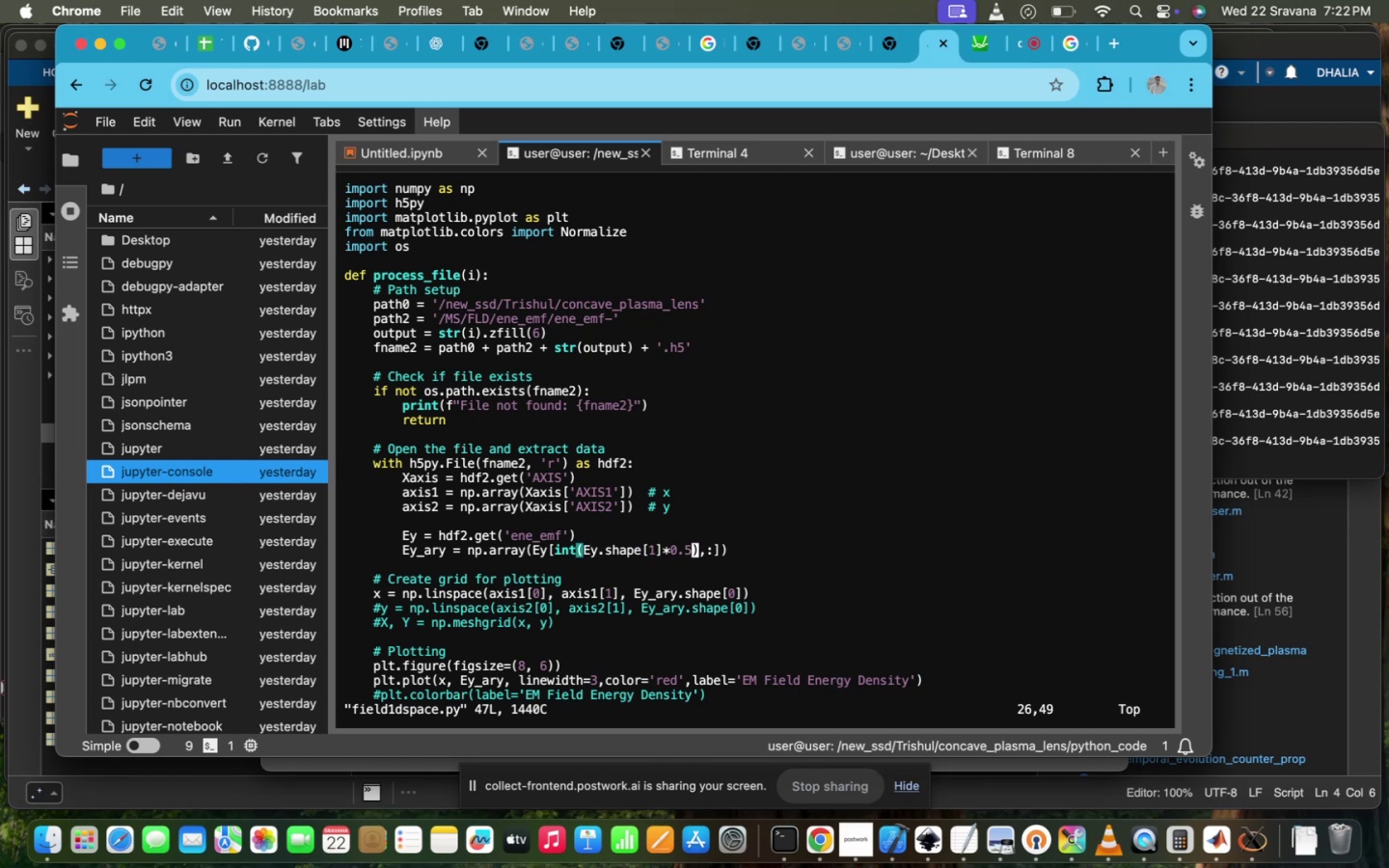 
key(ArrowRight)
 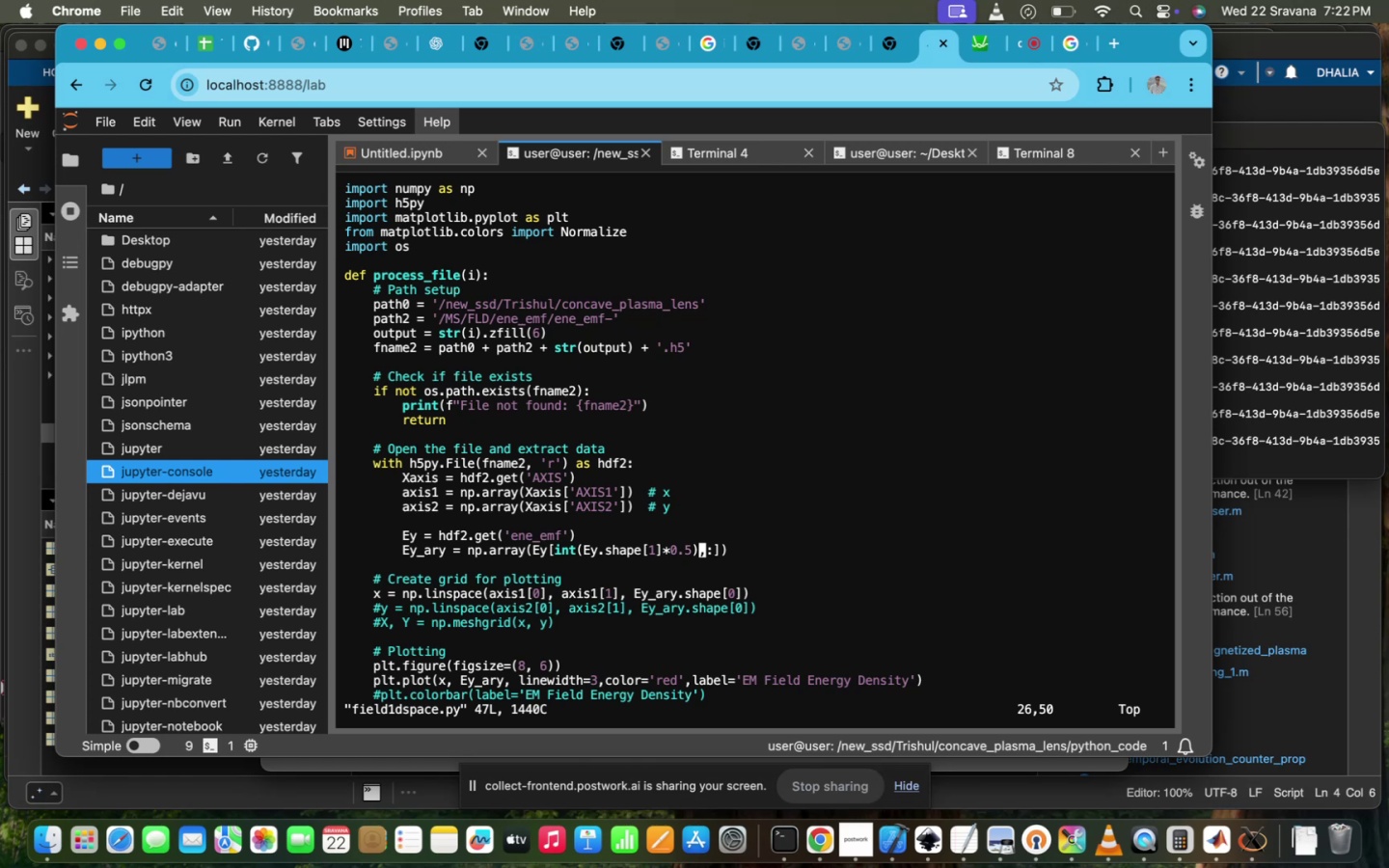 
hold_key(key=Backspace, duration=0.54)
 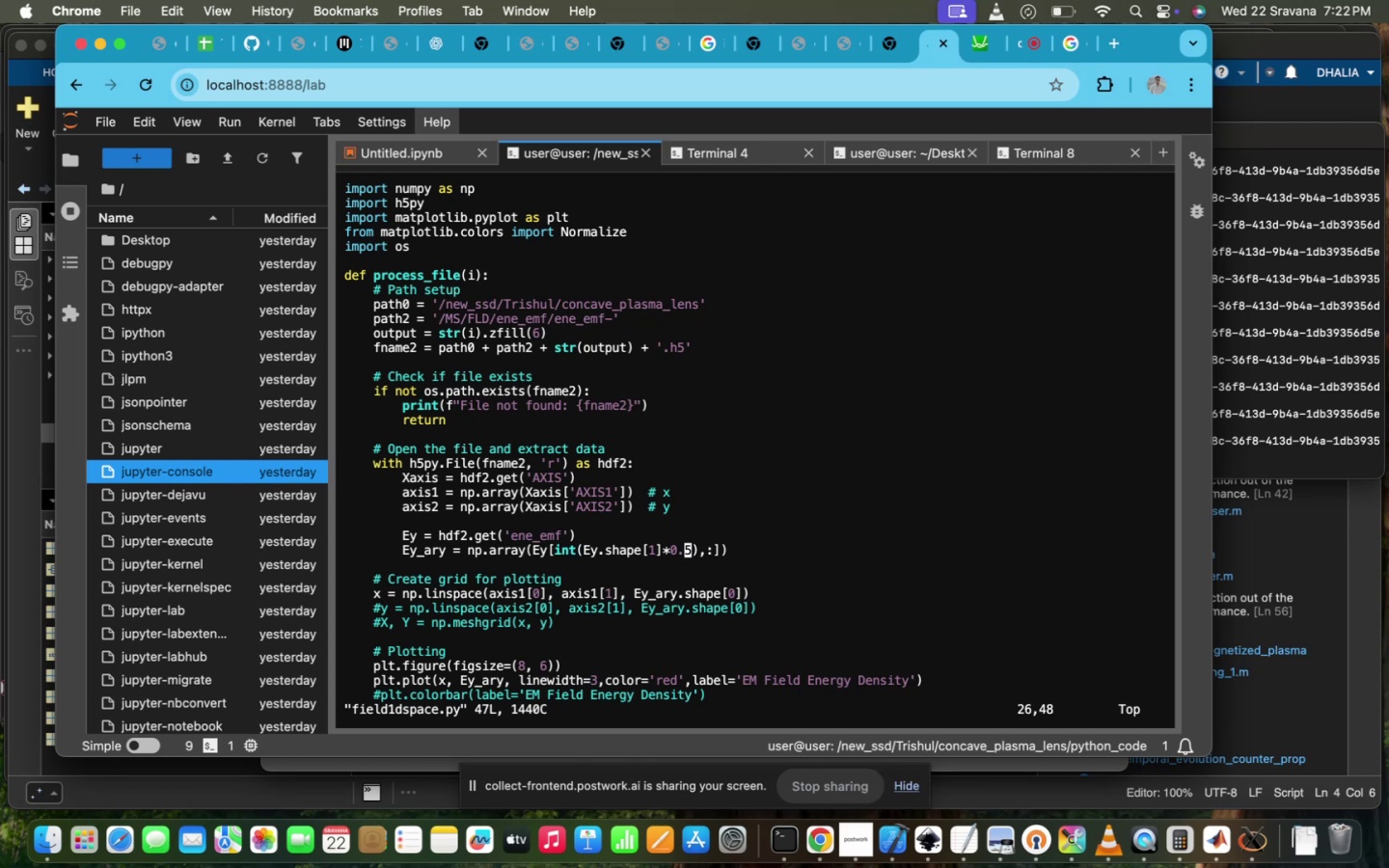 
key(I)
 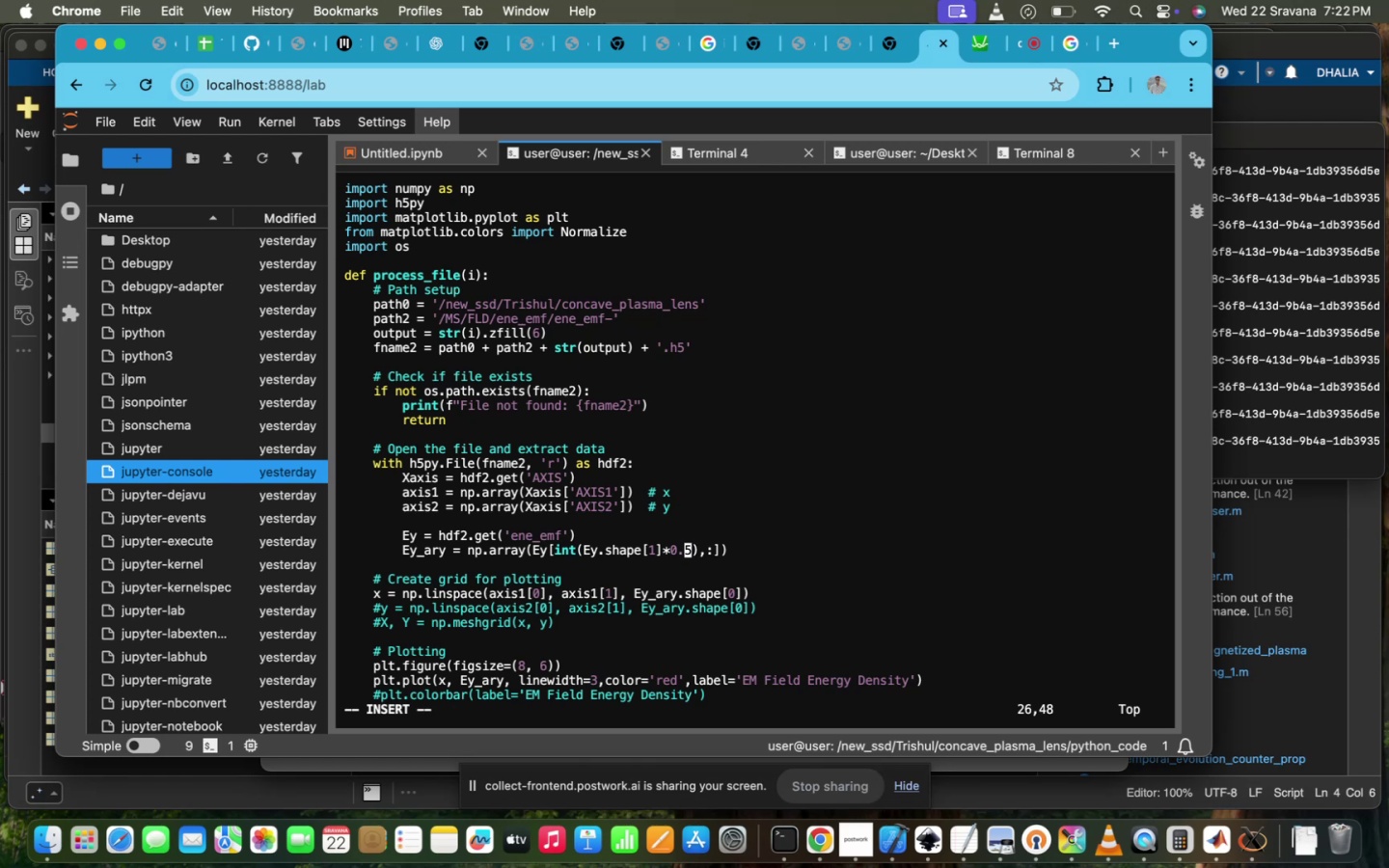 
key(ArrowRight)
 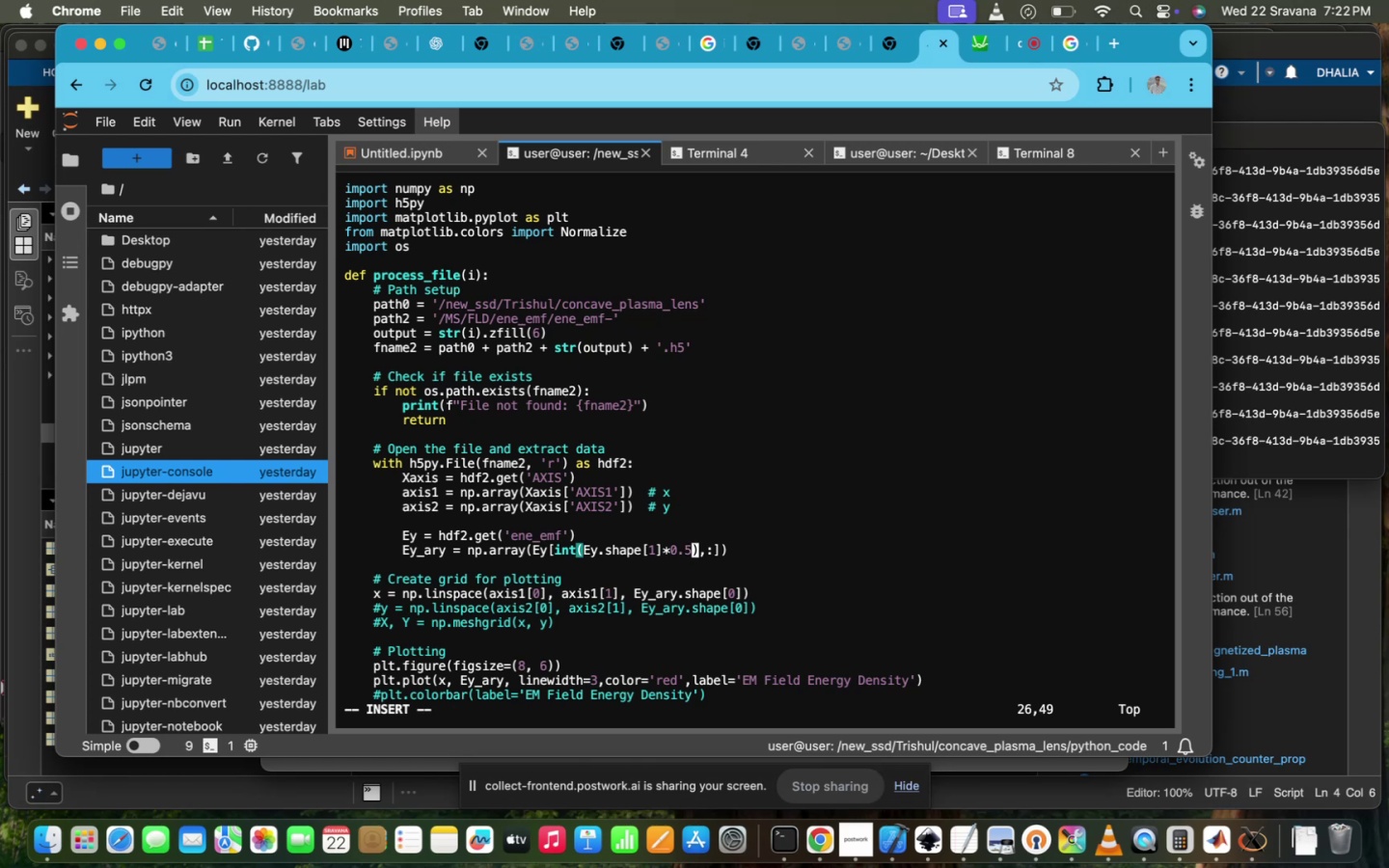 
key(Backspace)
 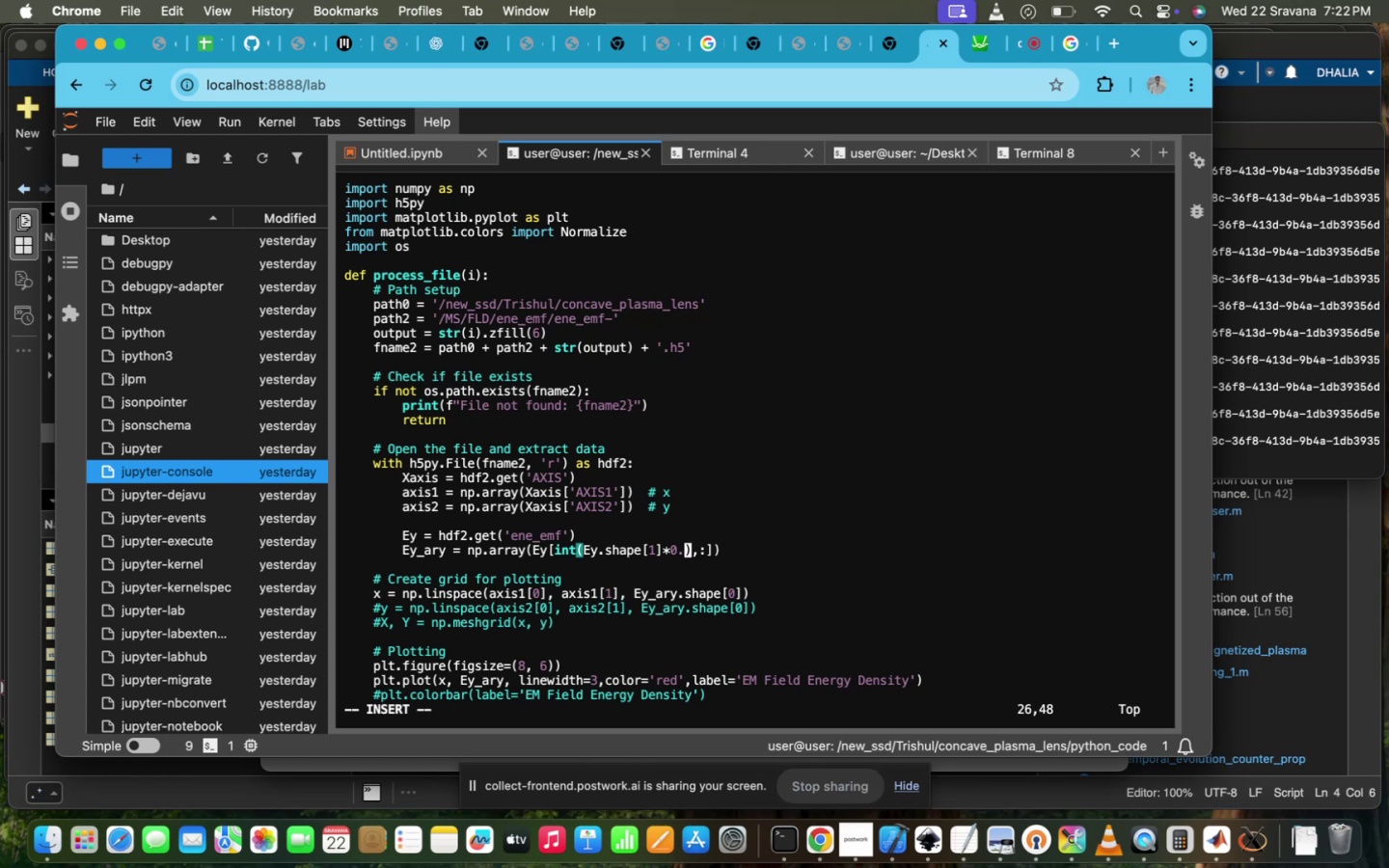 
key(ArrowRight)
 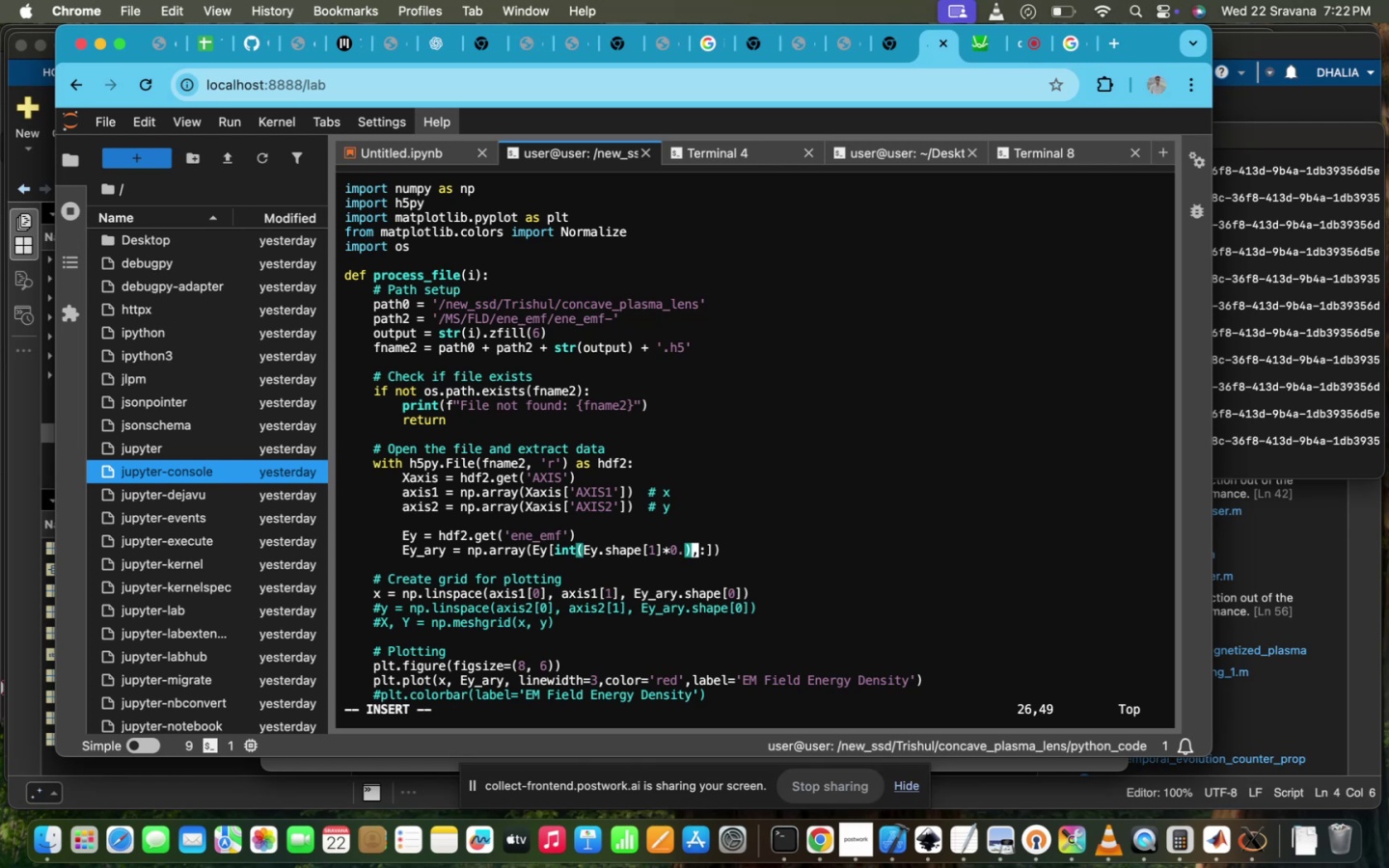 
hold_key(key=Backspace, duration=1.51)
 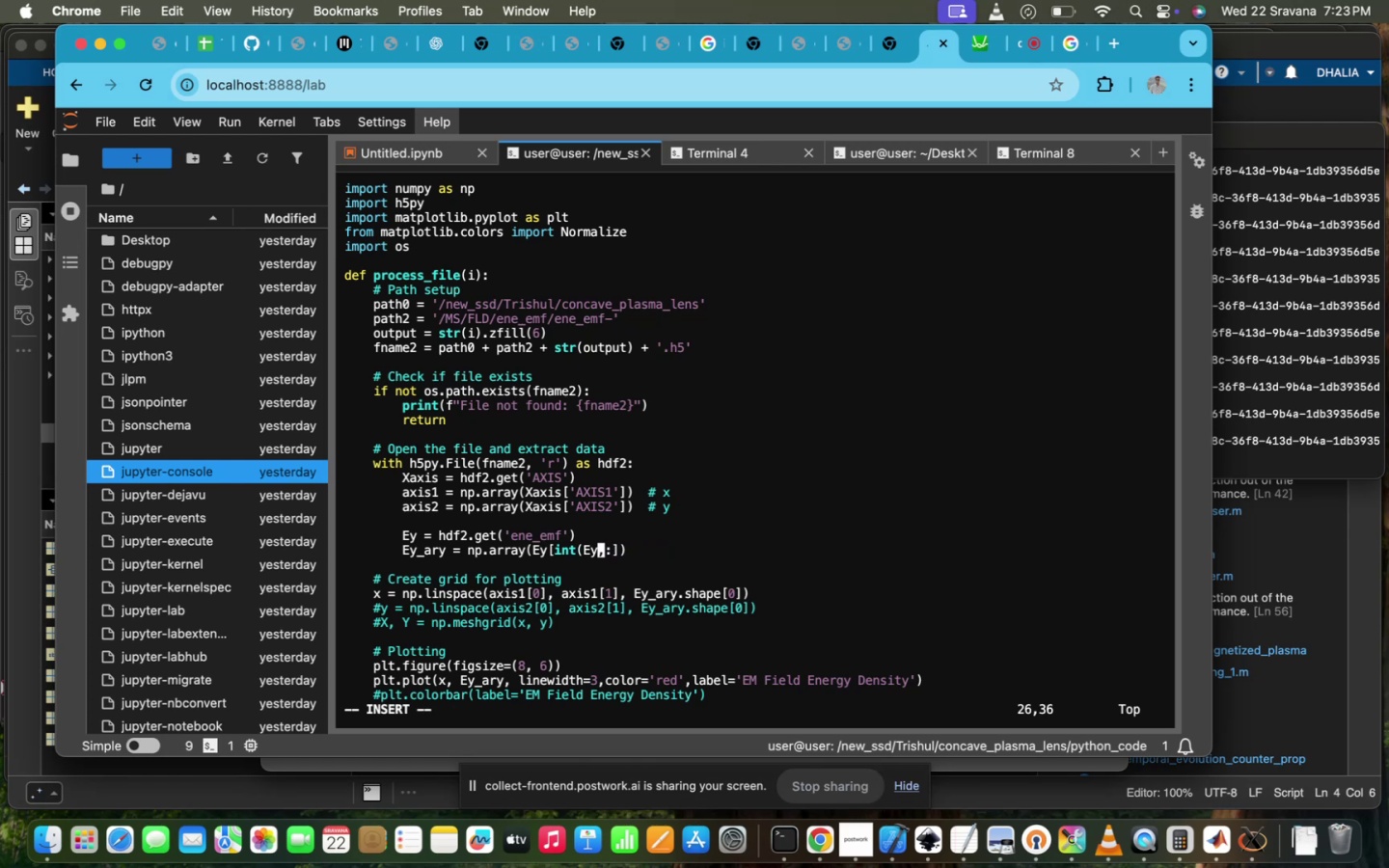 
key(Backspace)
key(Backspace)
key(Backspace)
key(Backspace)
key(Backspace)
type(920)
key(Escape)
type(:wq!)
 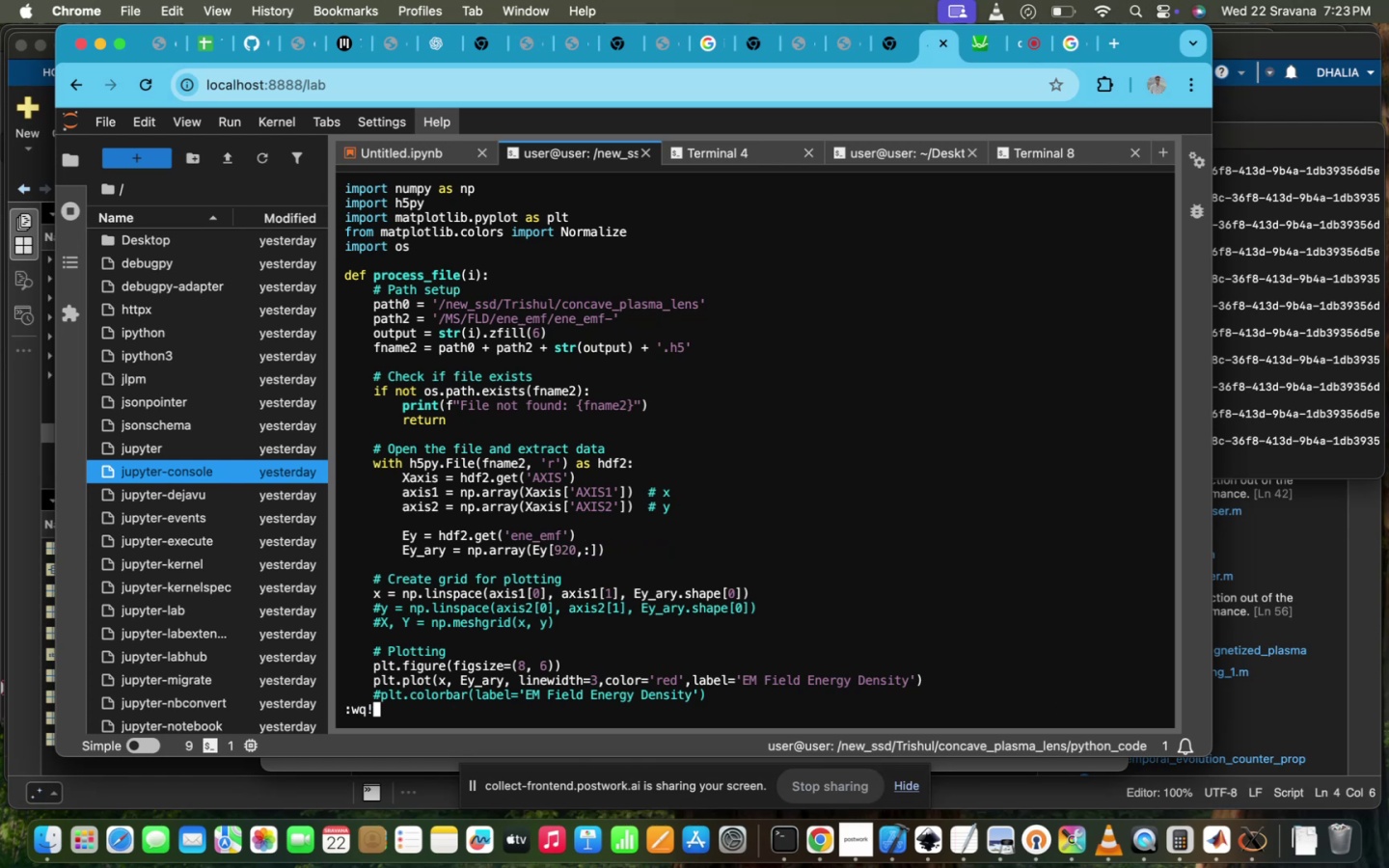 
key(Enter)
 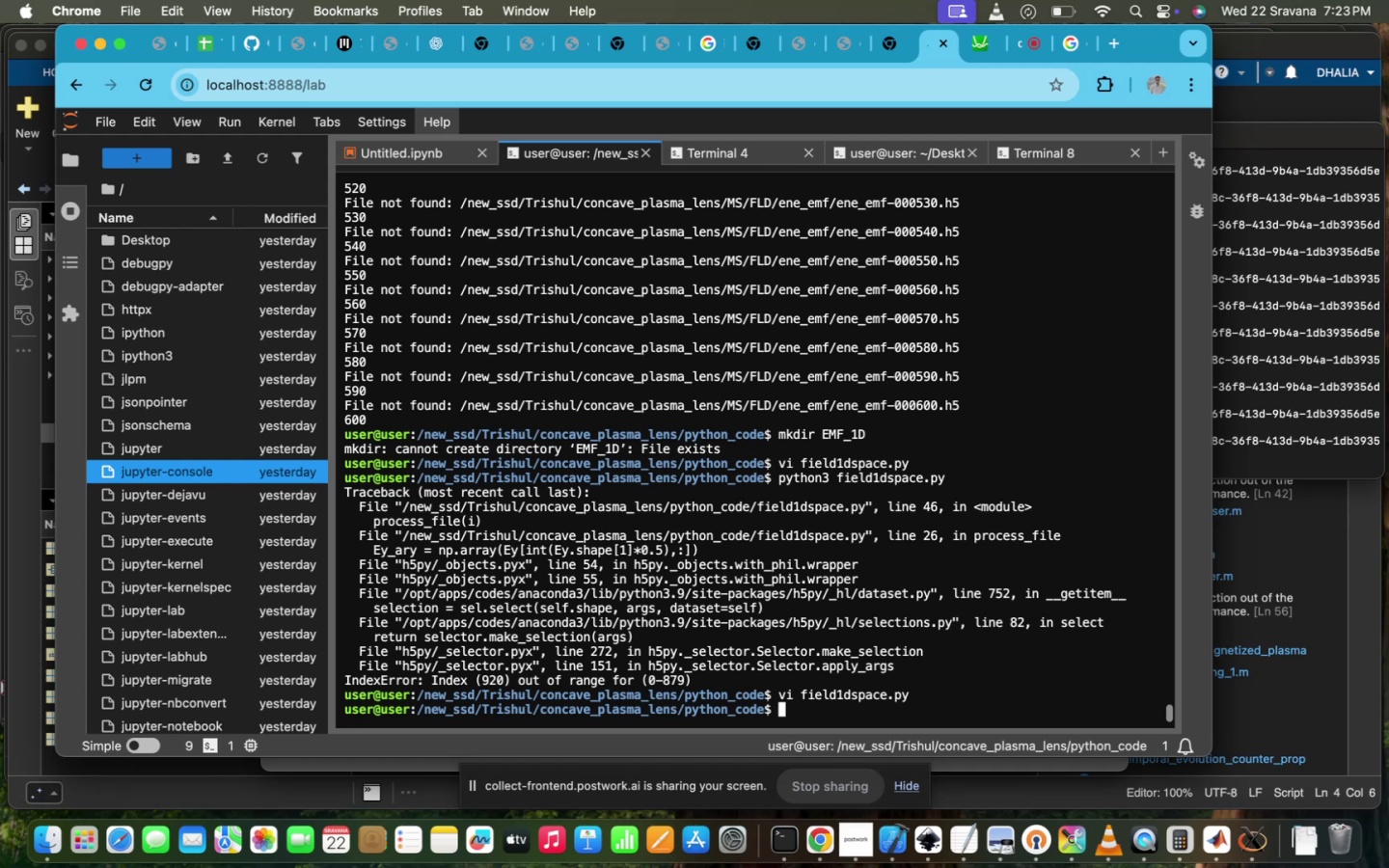 
key(ArrowDown)
 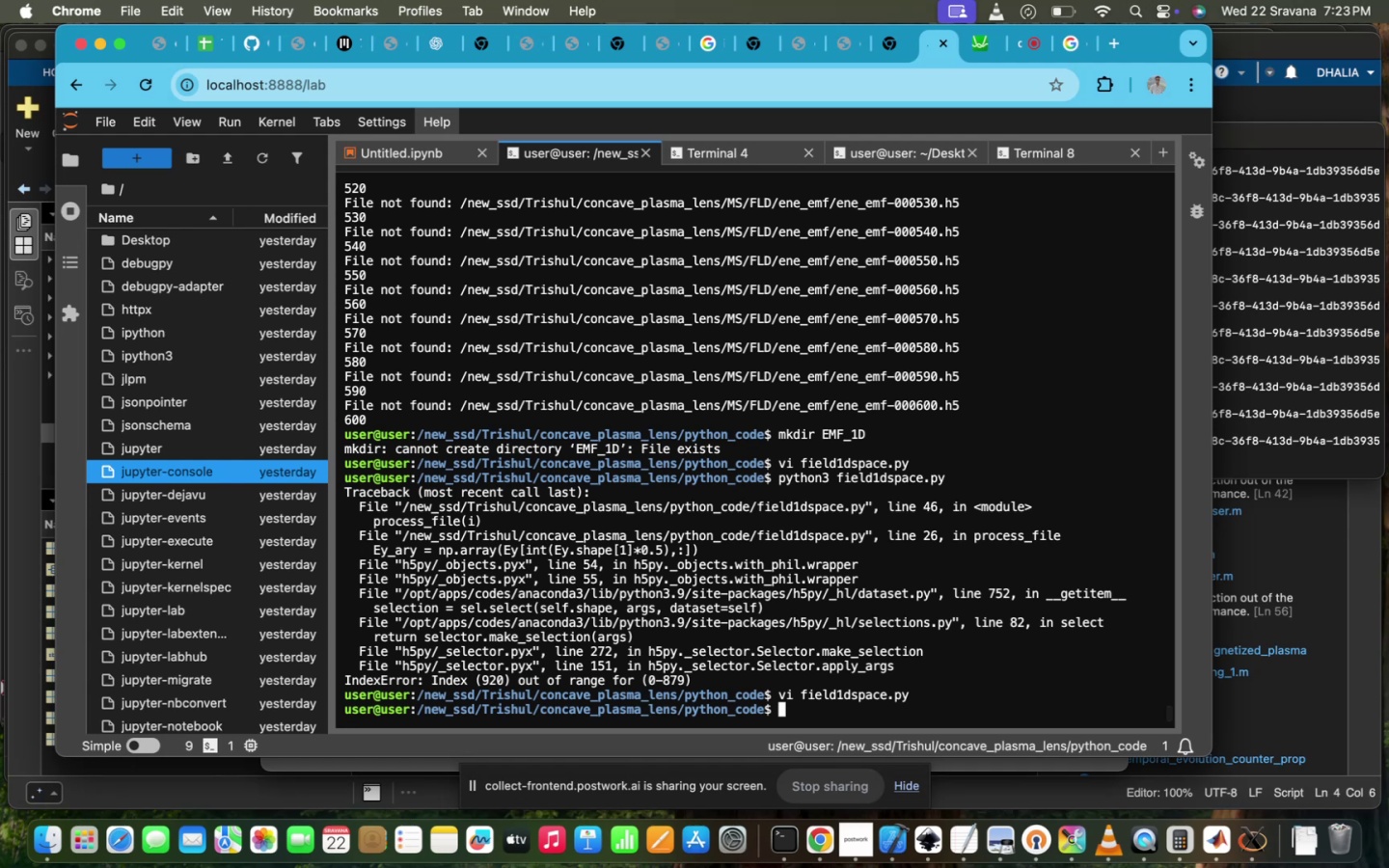 
key(ArrowDown)
 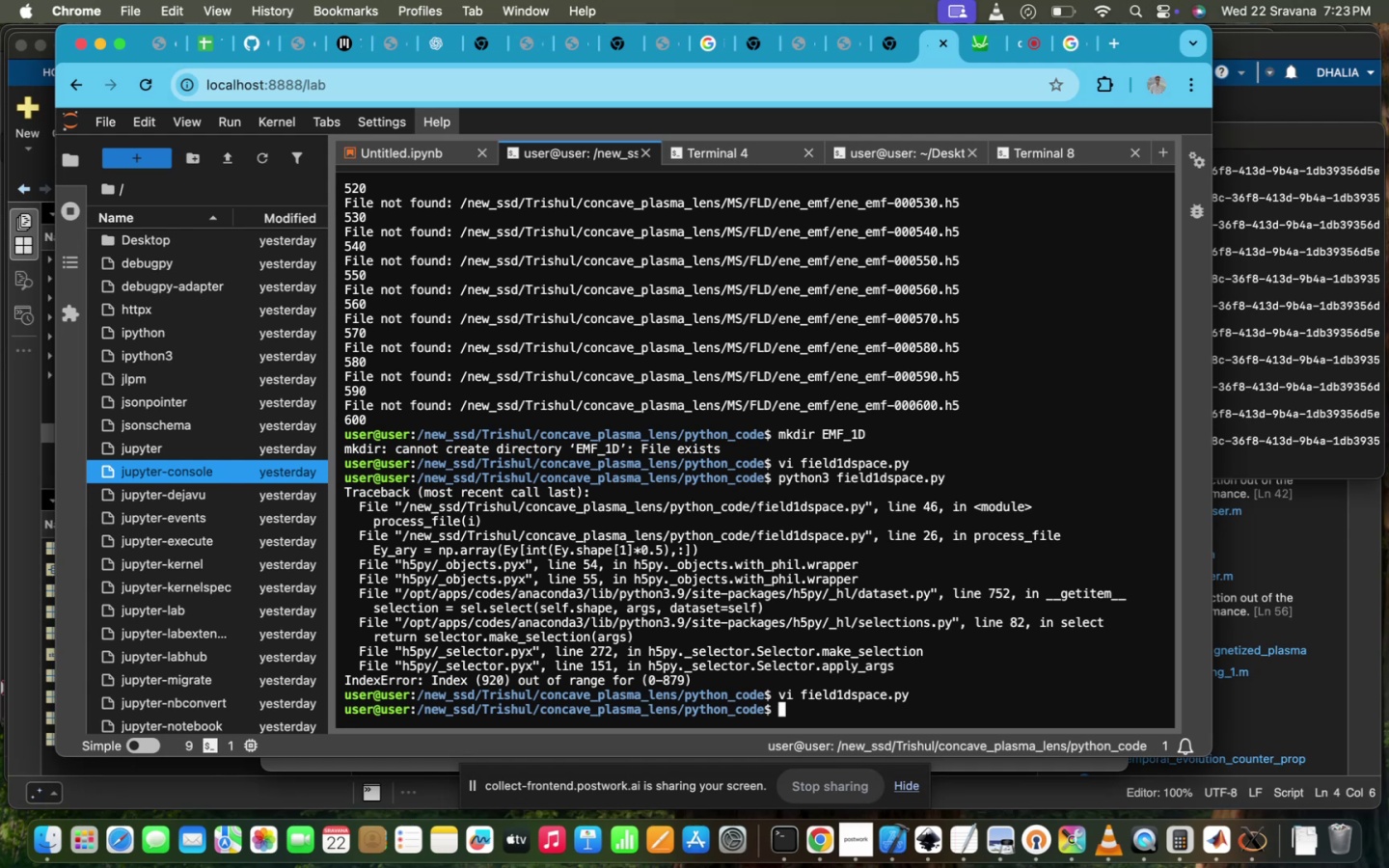 
key(ArrowUp)
 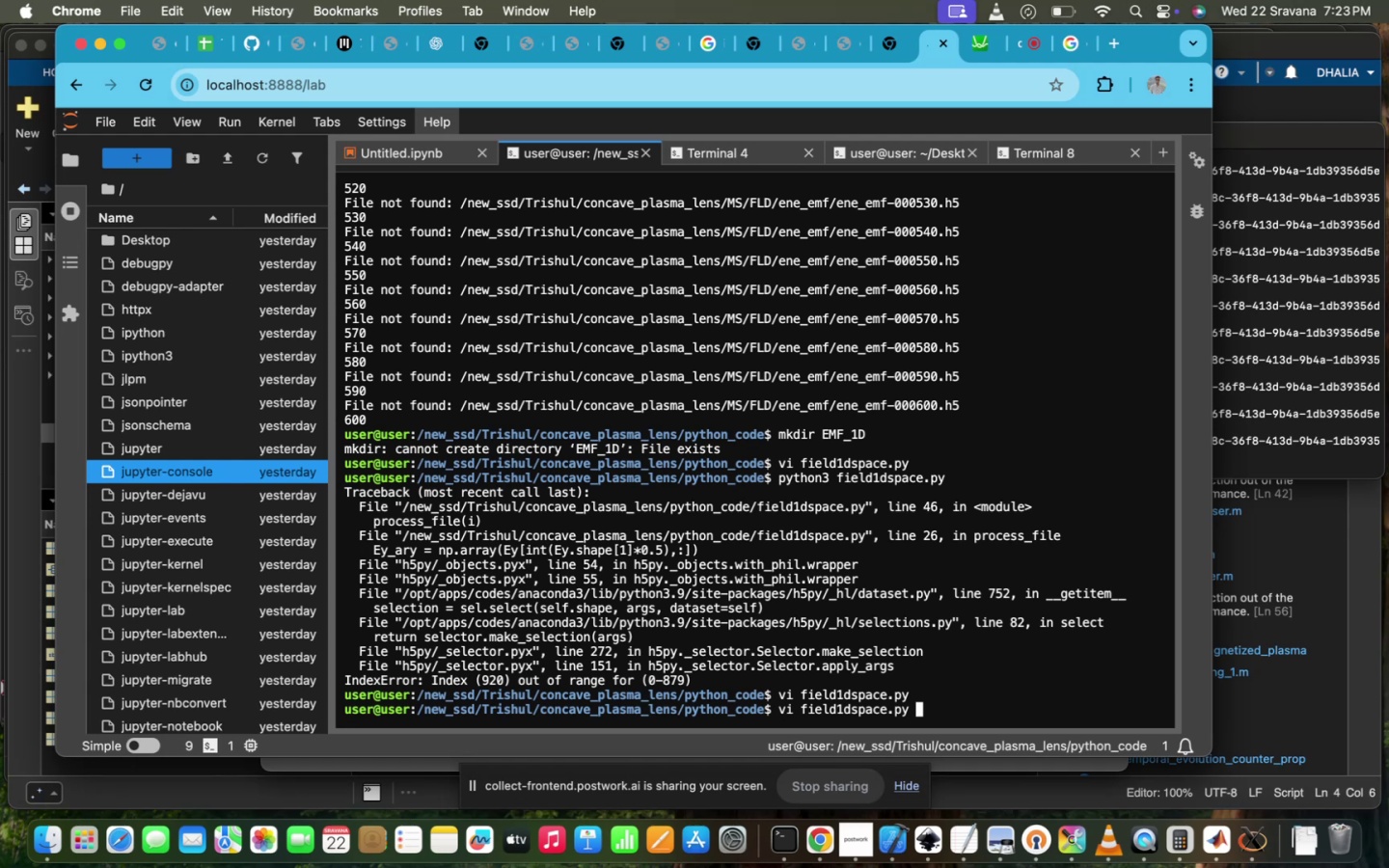 
key(ArrowUp)
 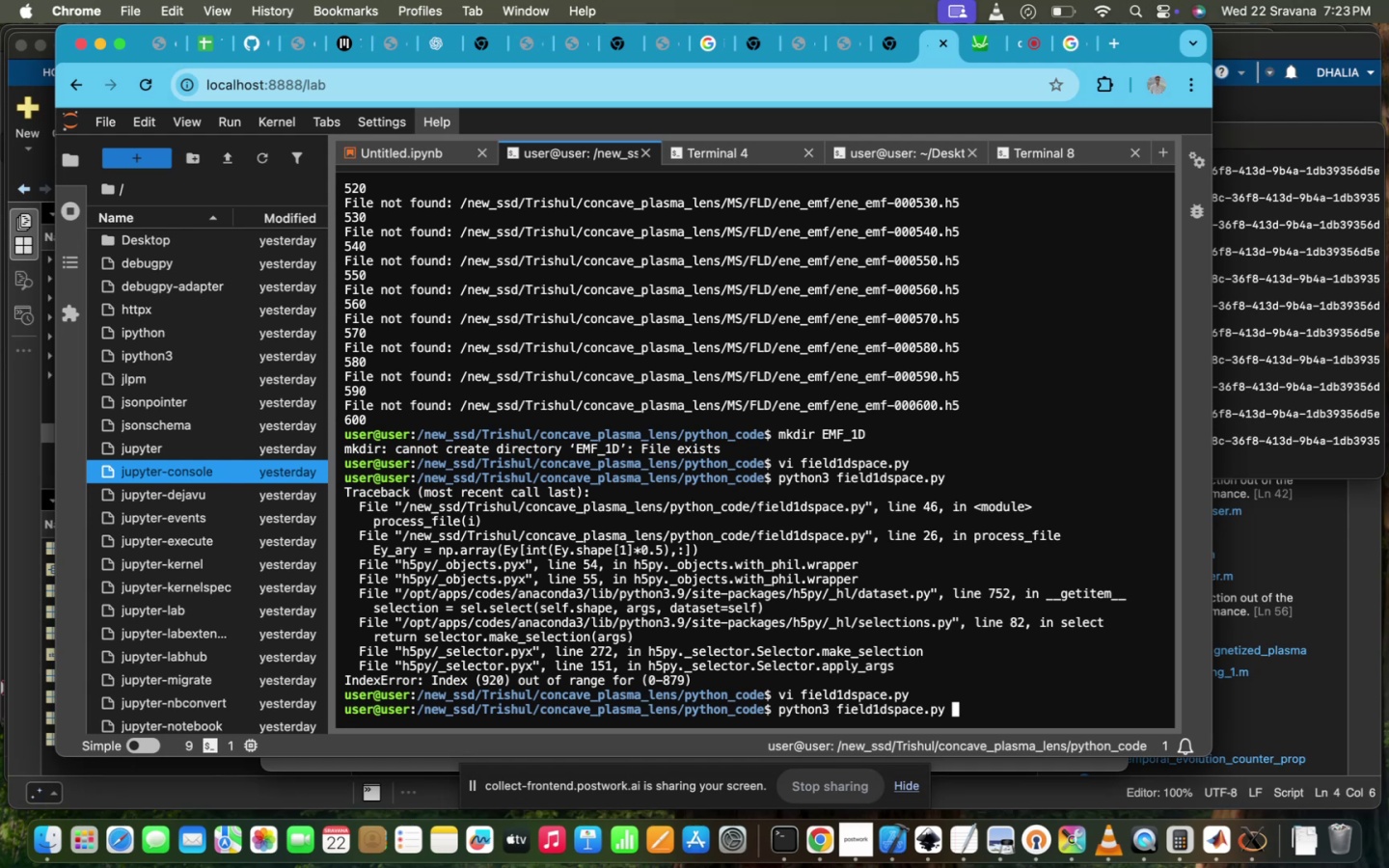 
key(Enter)
 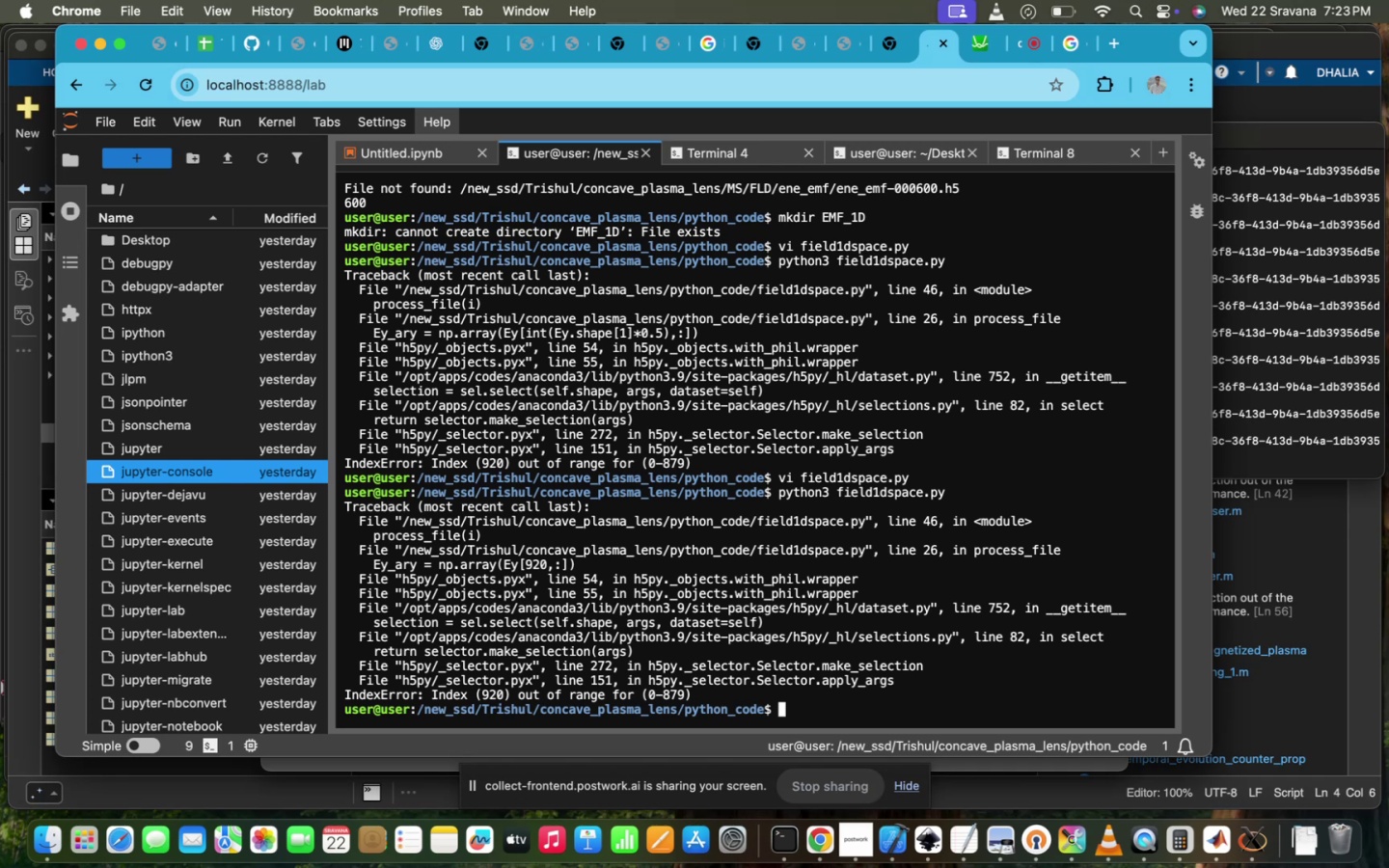 
wait(21.97)
 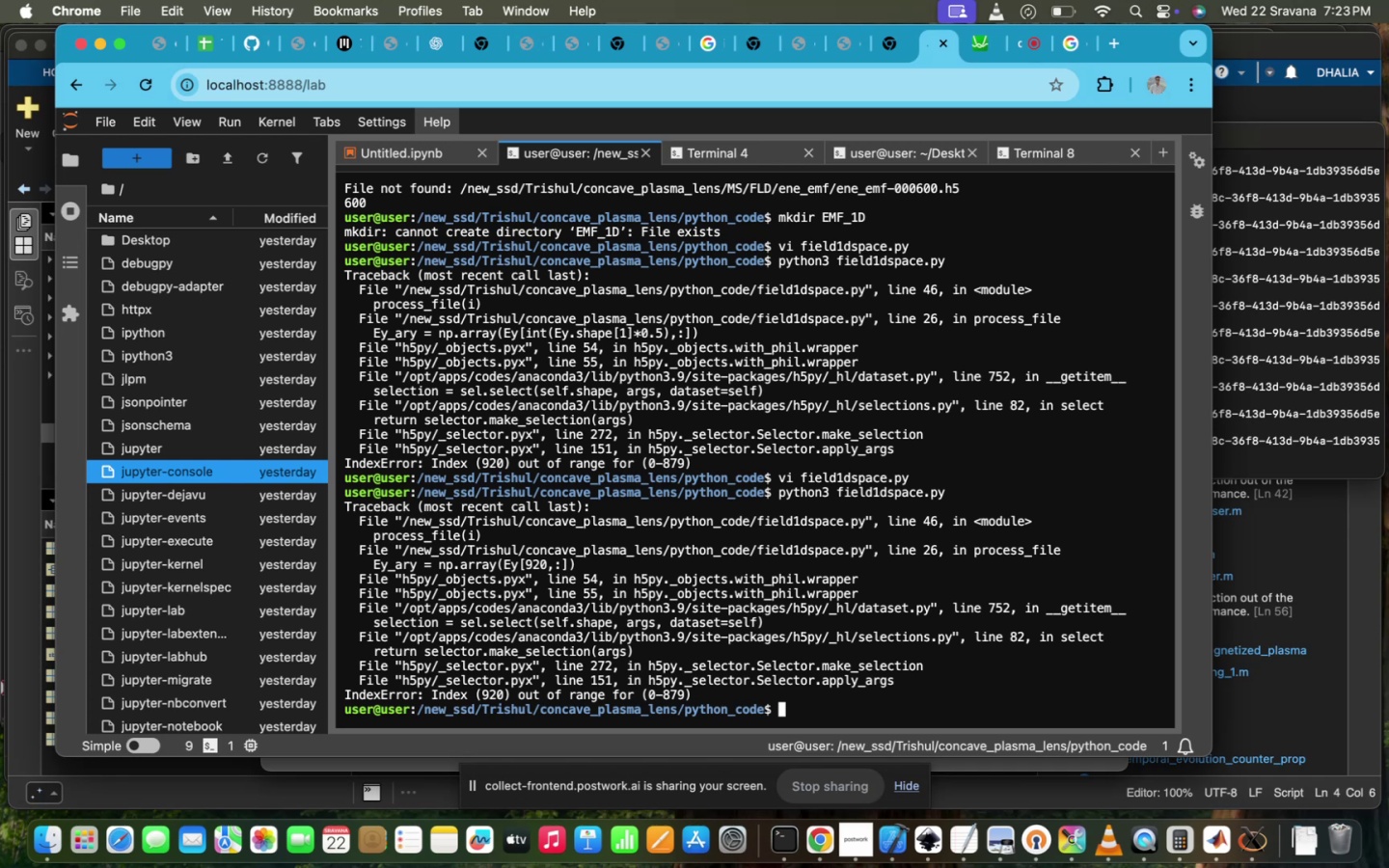 
key(ArrowUp)
 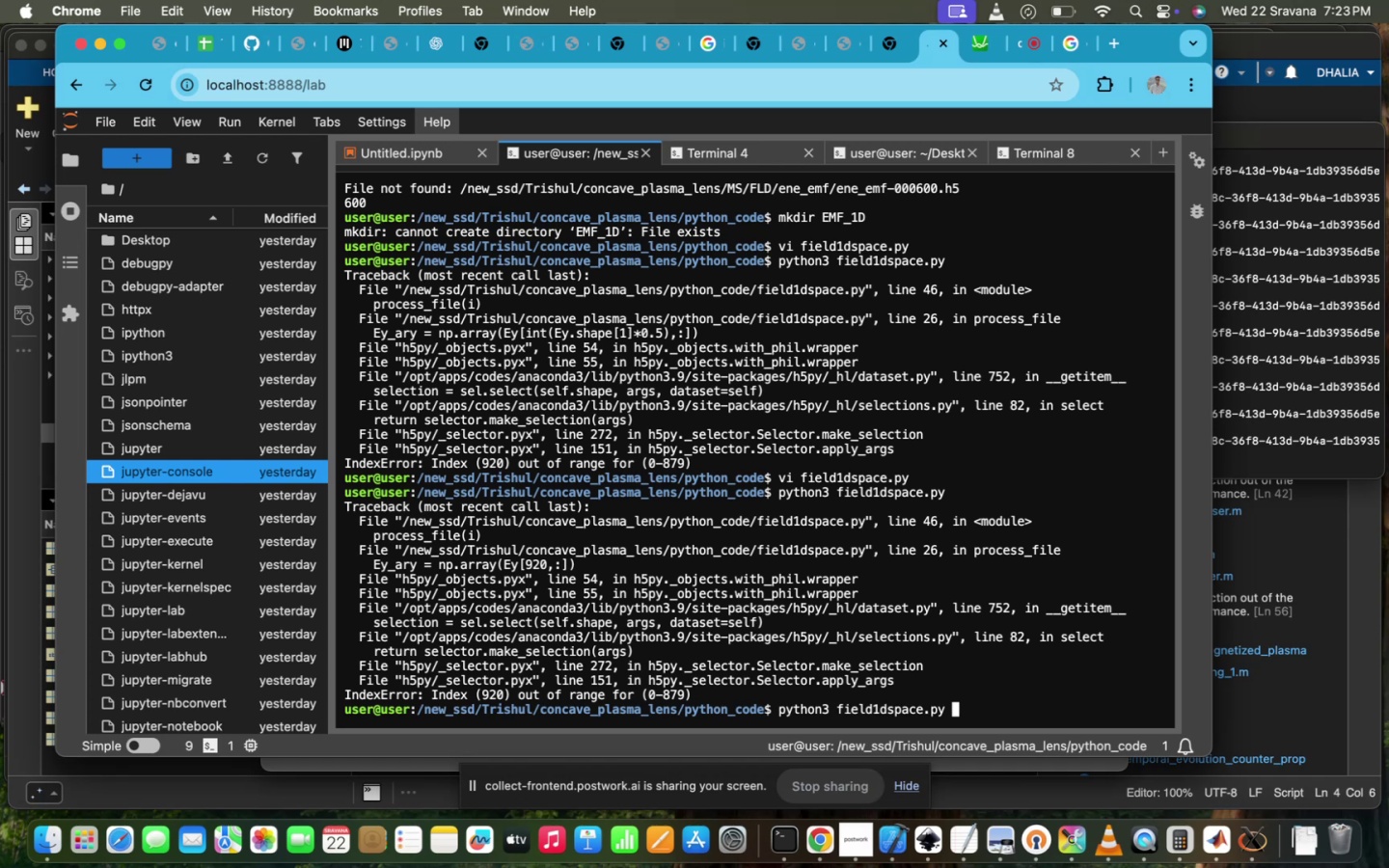 
key(ArrowUp)
 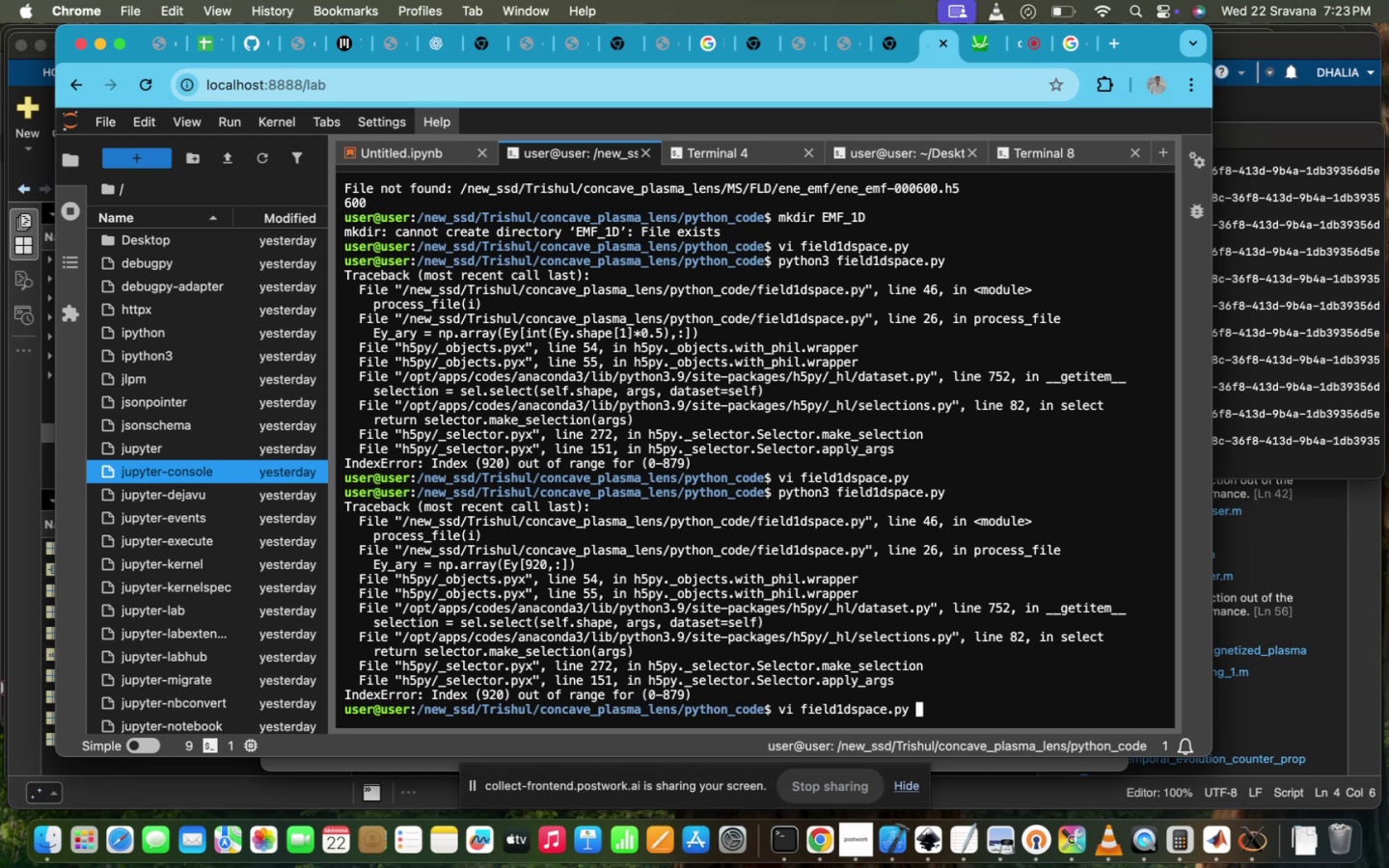 
key(Enter)
 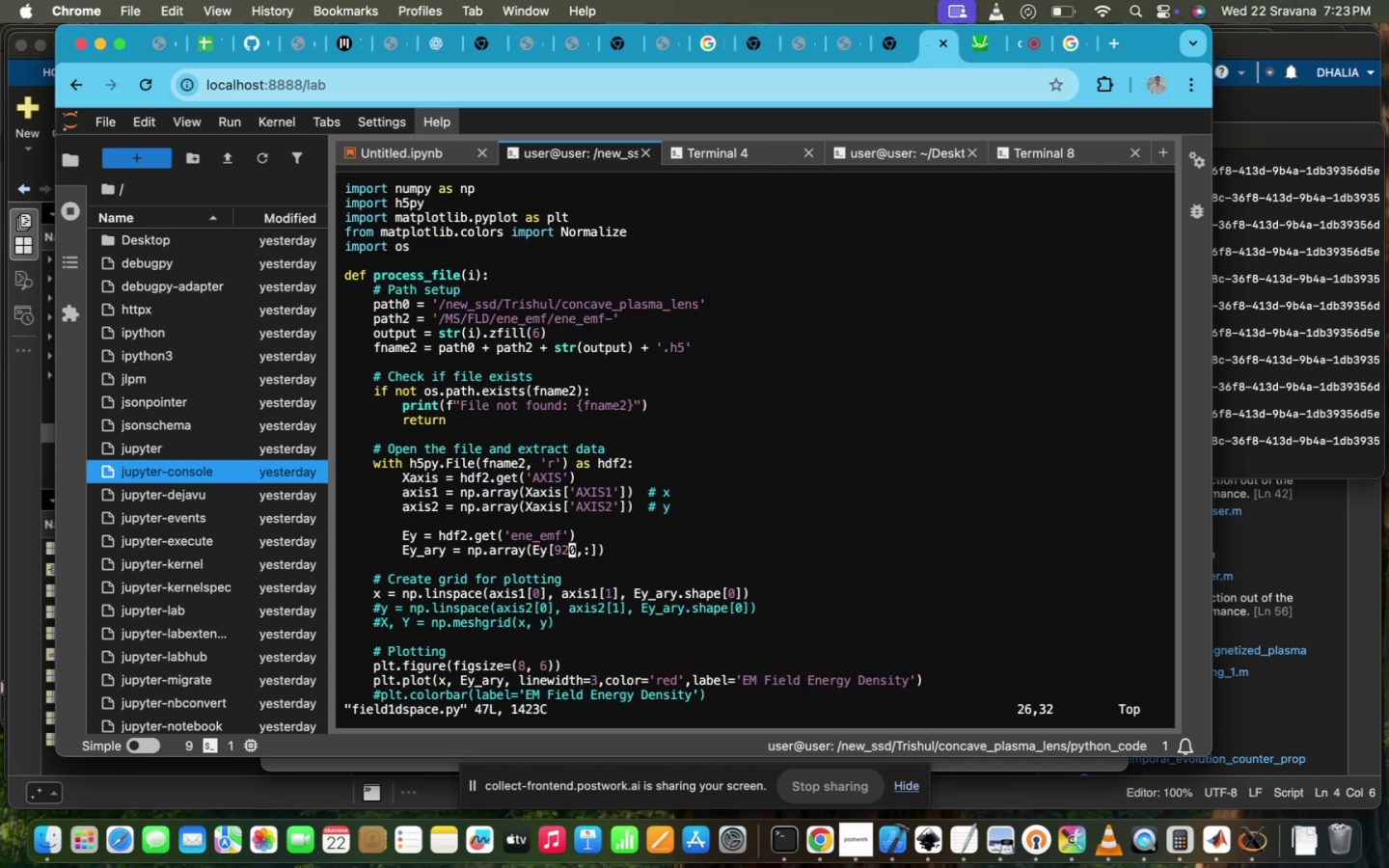 
scroll: coordinate [615, 400], scroll_direction: up, amount: 16.0
 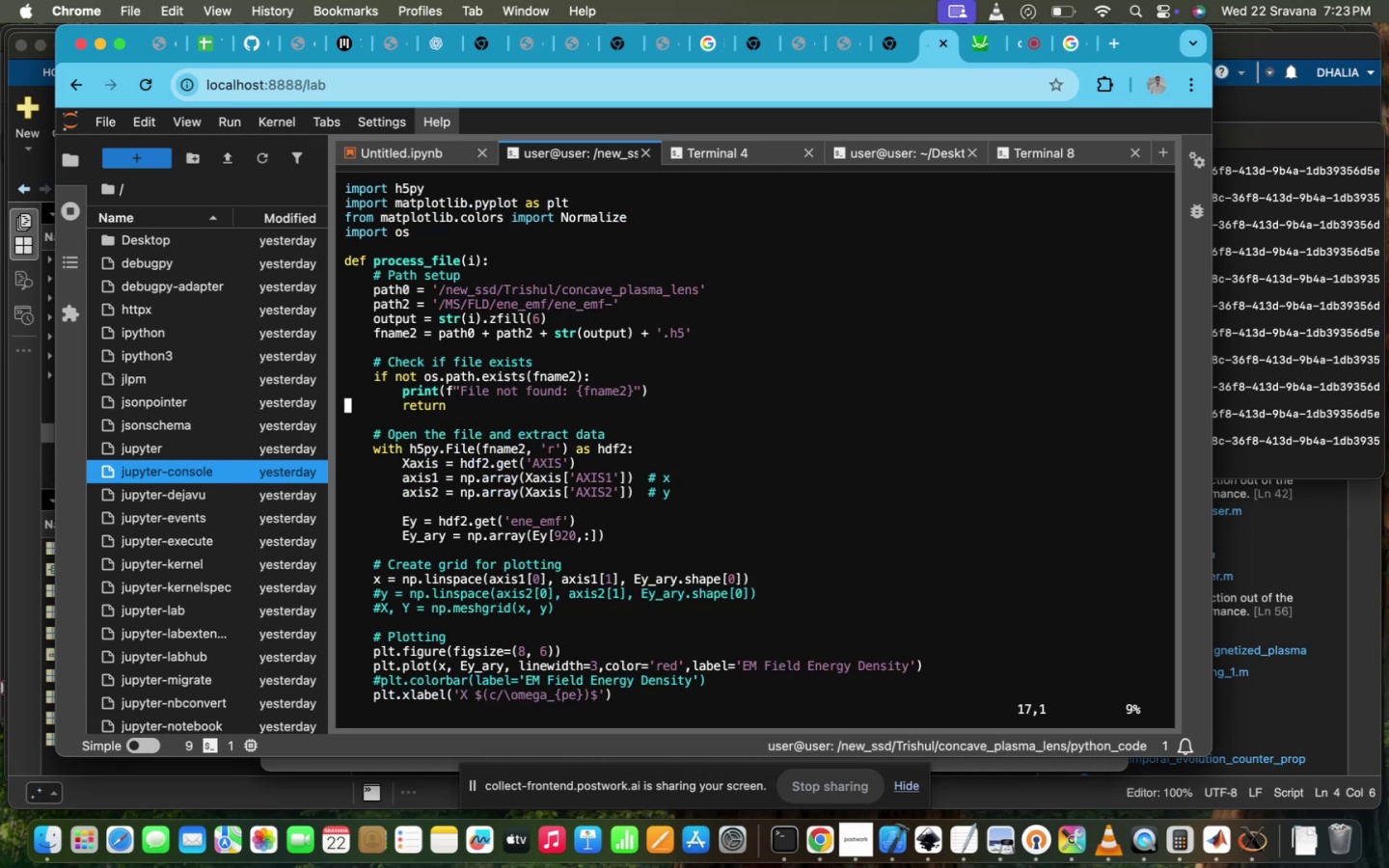 
scroll: coordinate [615, 400], scroll_direction: down, amount: 26.0
 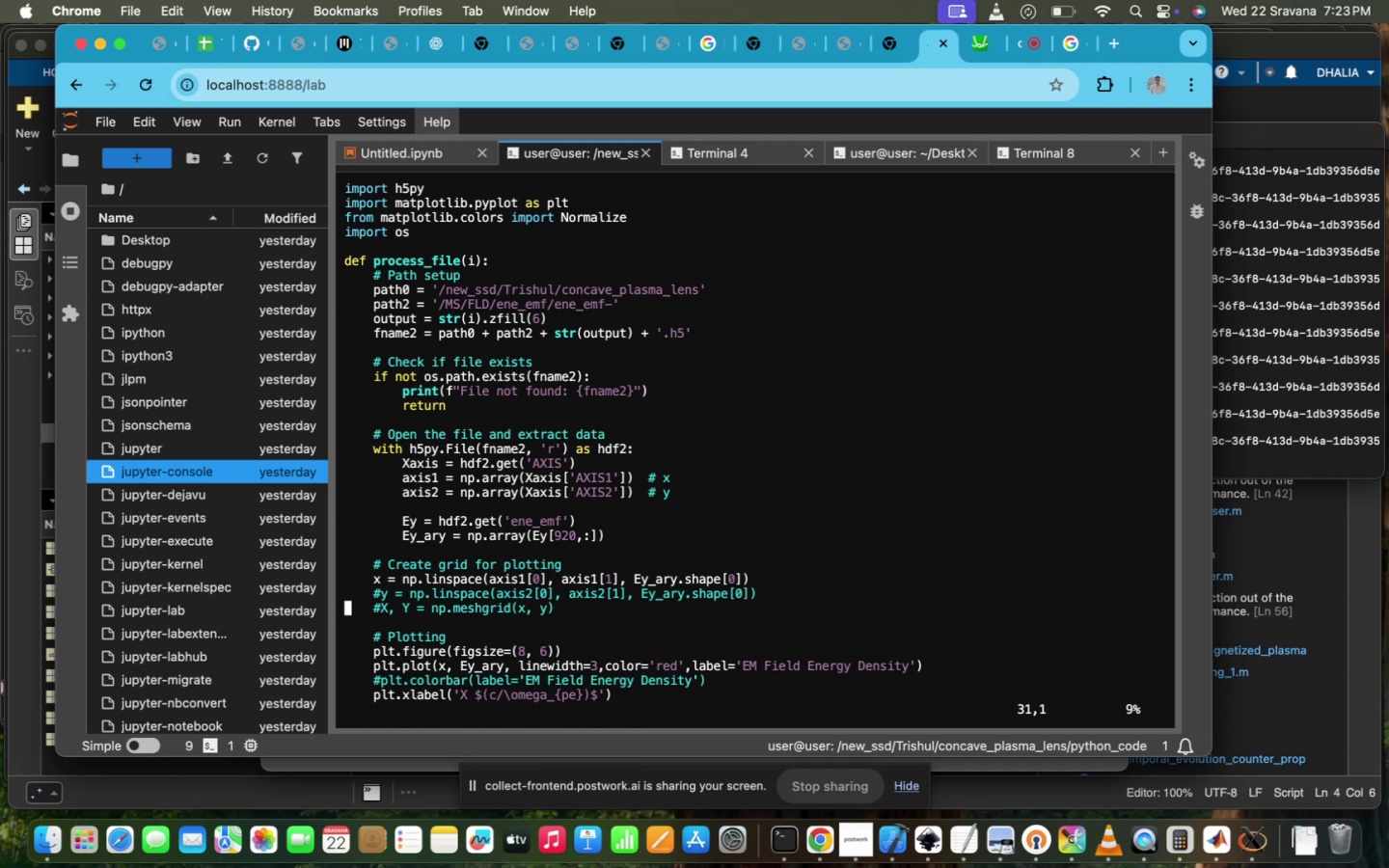 
scroll: coordinate [615, 400], scroll_direction: up, amount: 10.0
 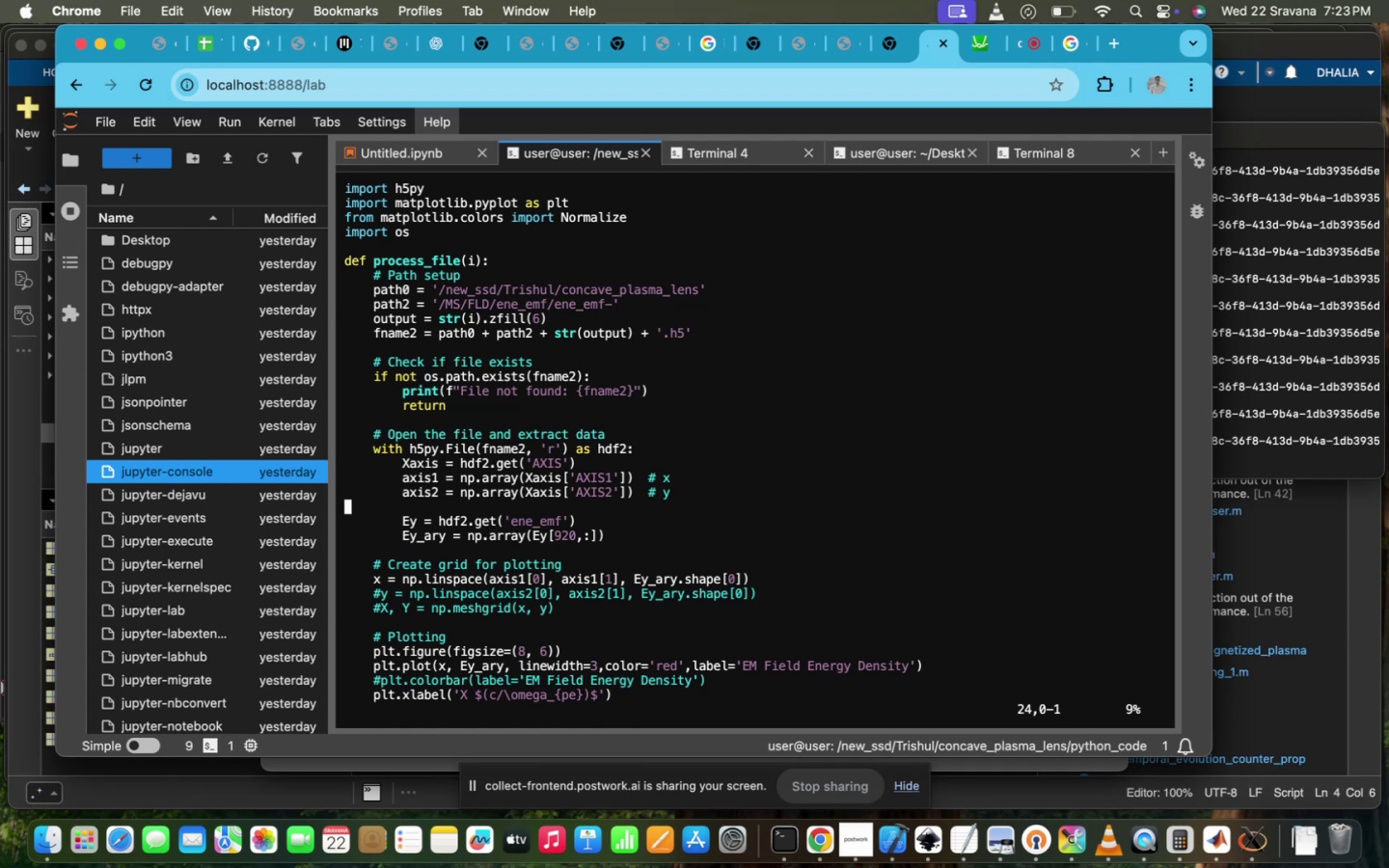 
scroll: coordinate [615, 400], scroll_direction: down, amount: 6.0
 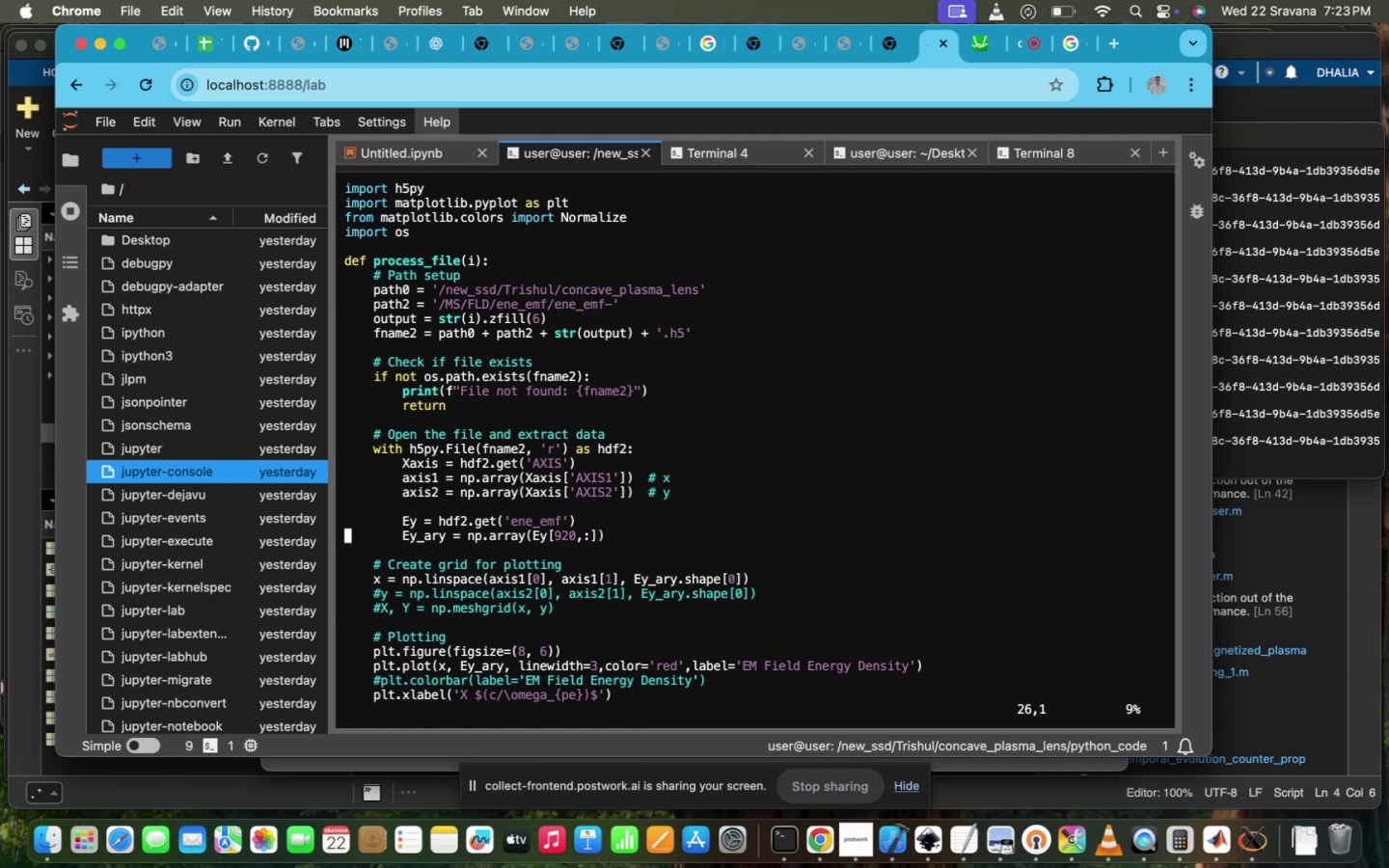 
hold_key(key=ArrowRight, duration=1.5)
 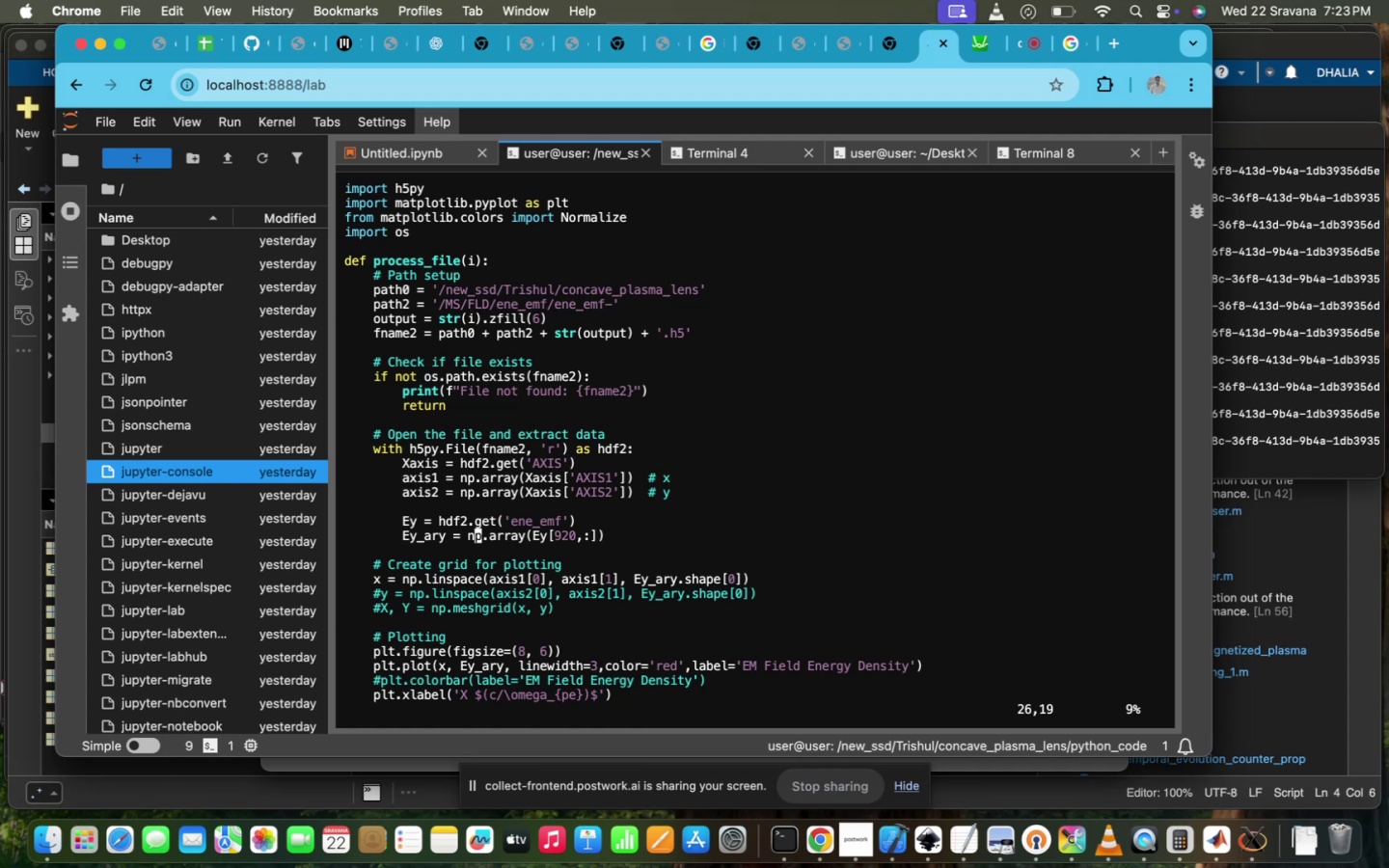 
hold_key(key=ArrowRight, duration=1.45)
 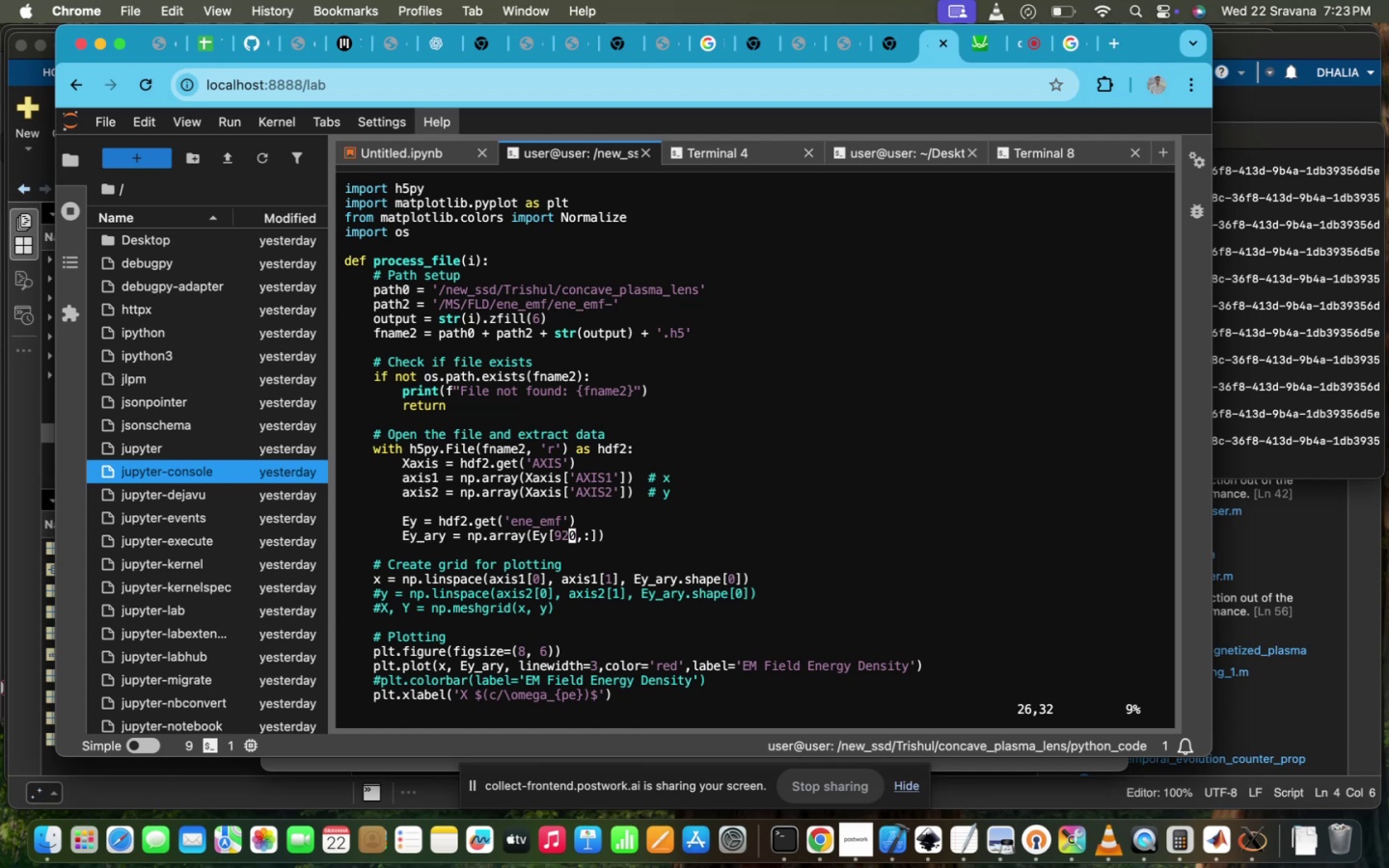 
key(ArrowRight)
 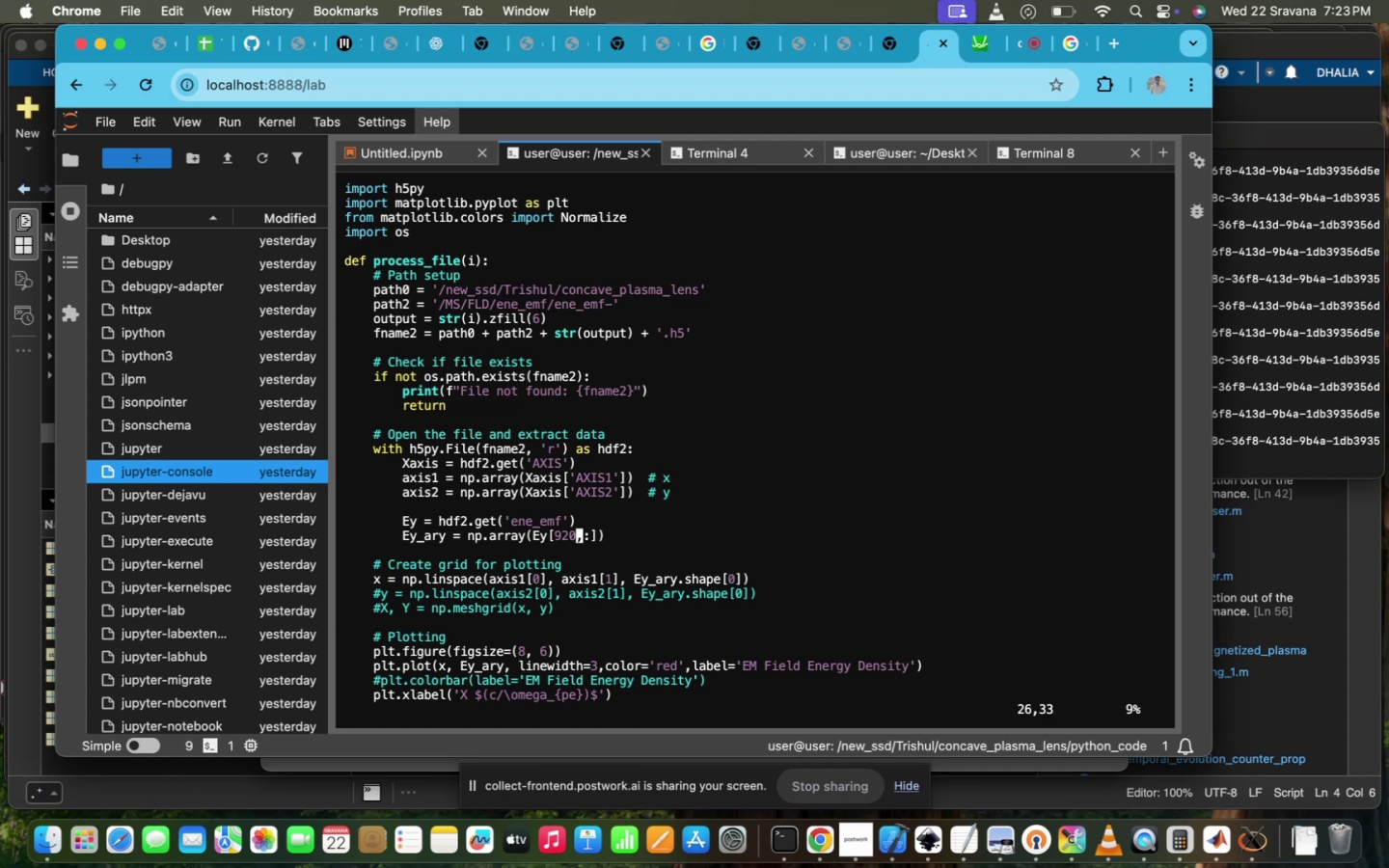 
key(I)
 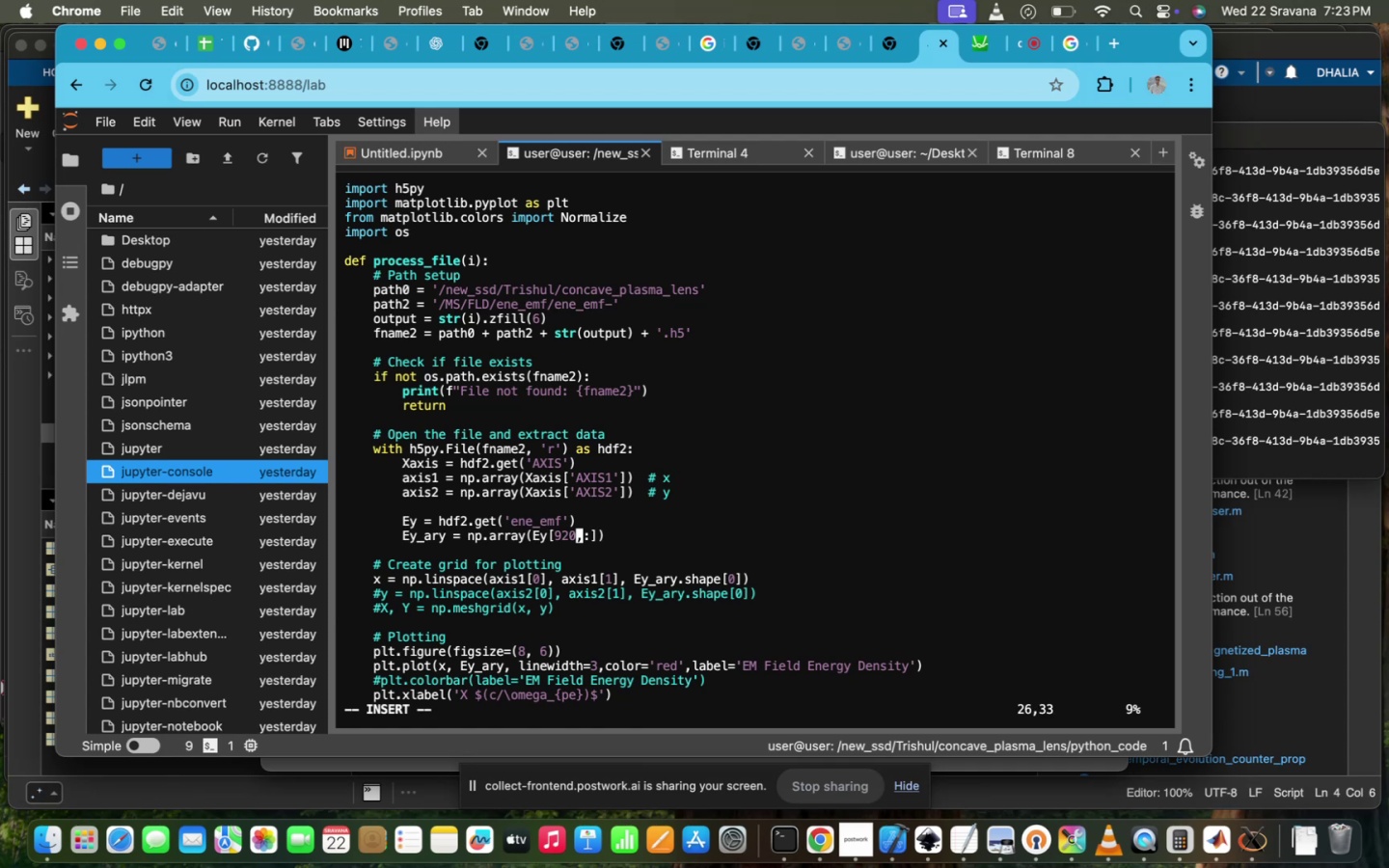 
key(Backspace)
 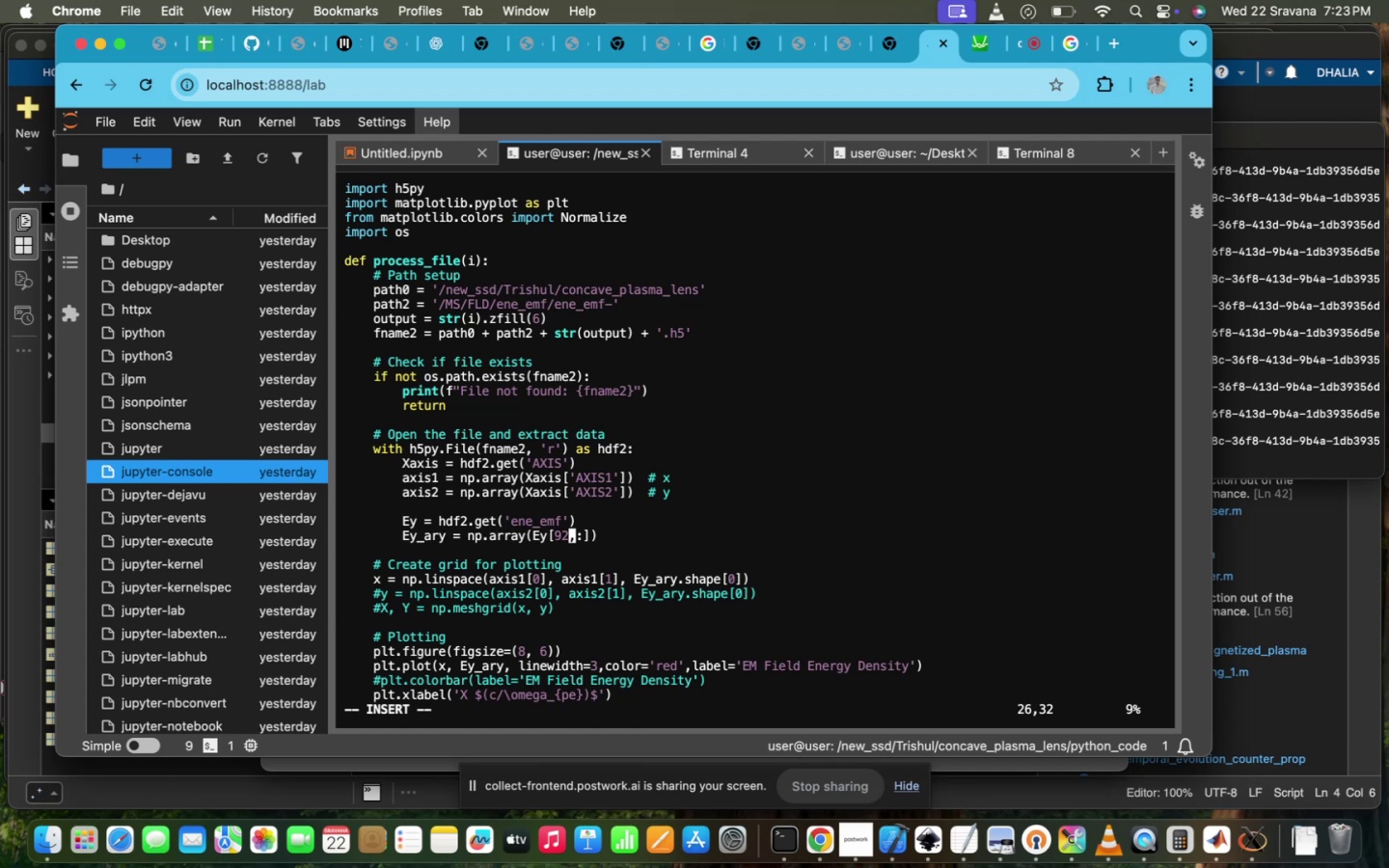 
key(Backspace)
 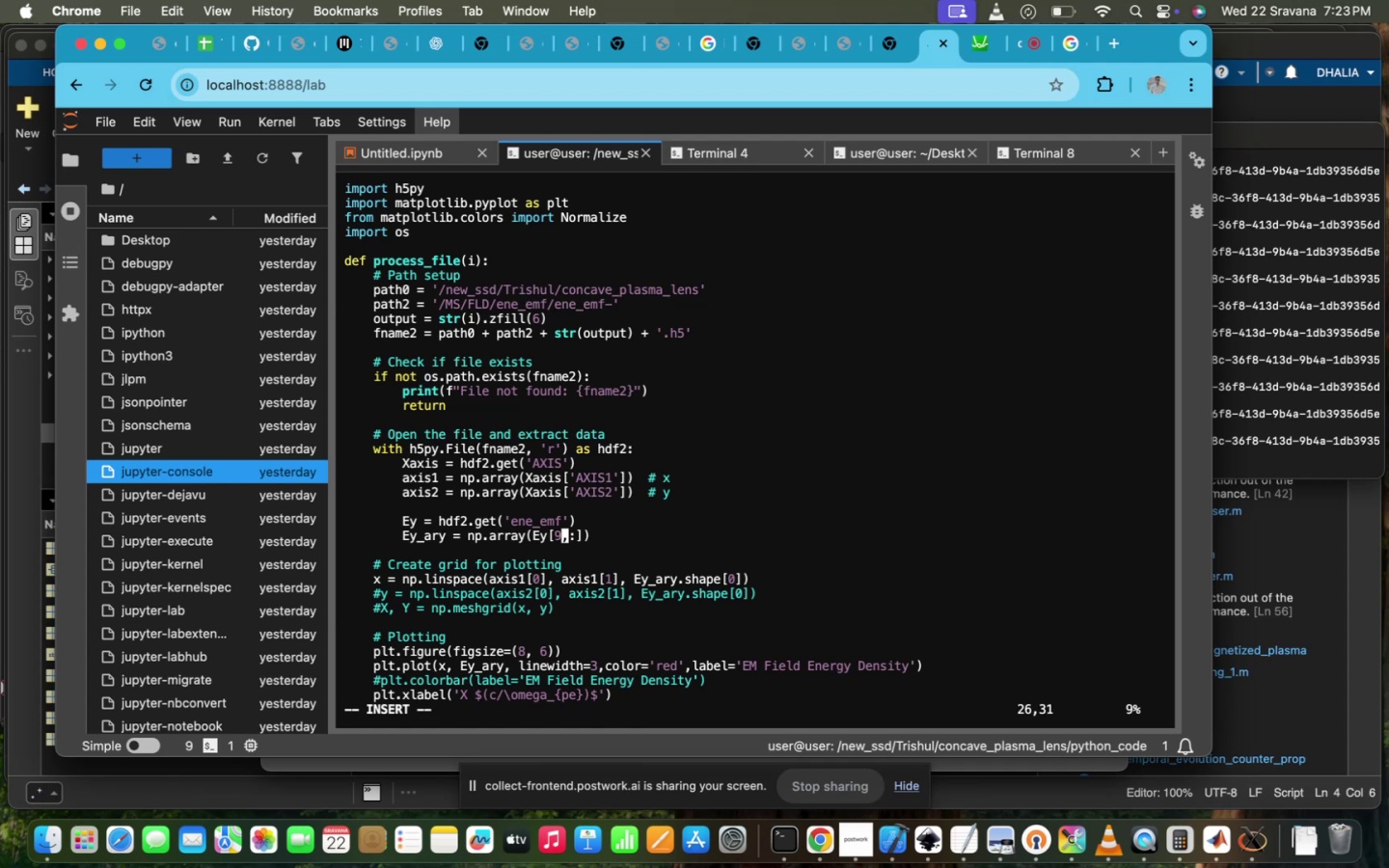 
key(Backspace)
 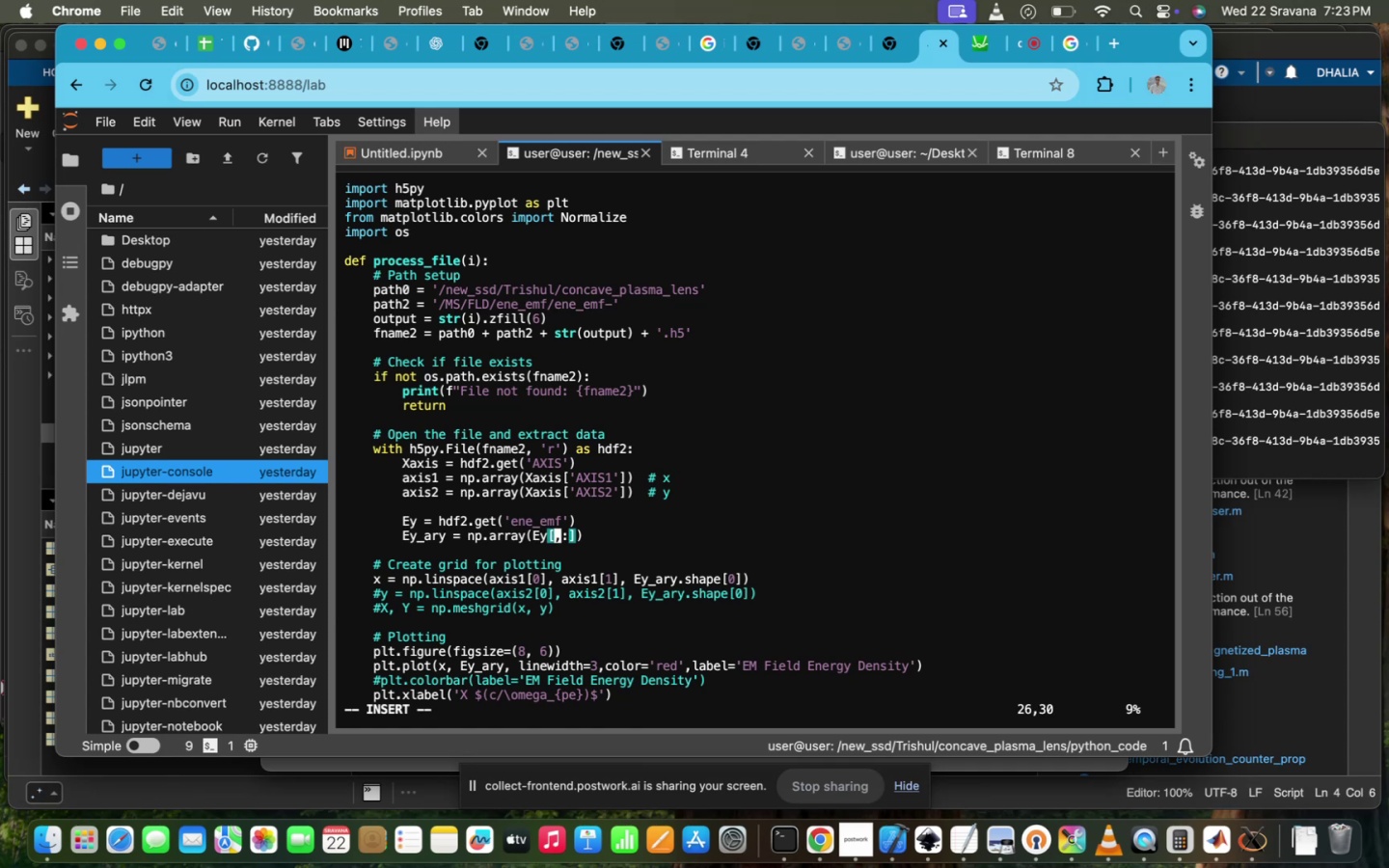 
key(Backspace)
 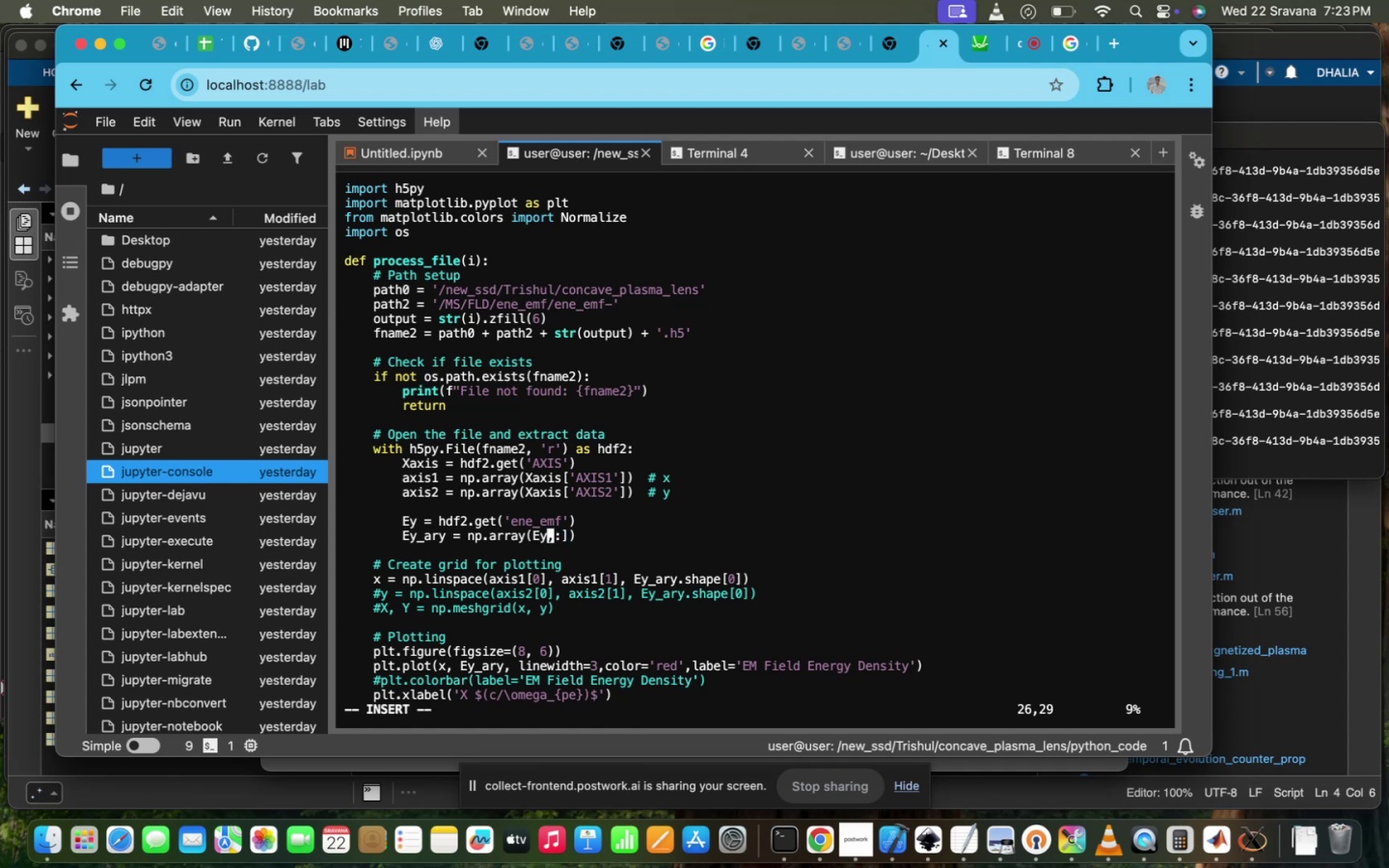 
key(BracketLeft)
 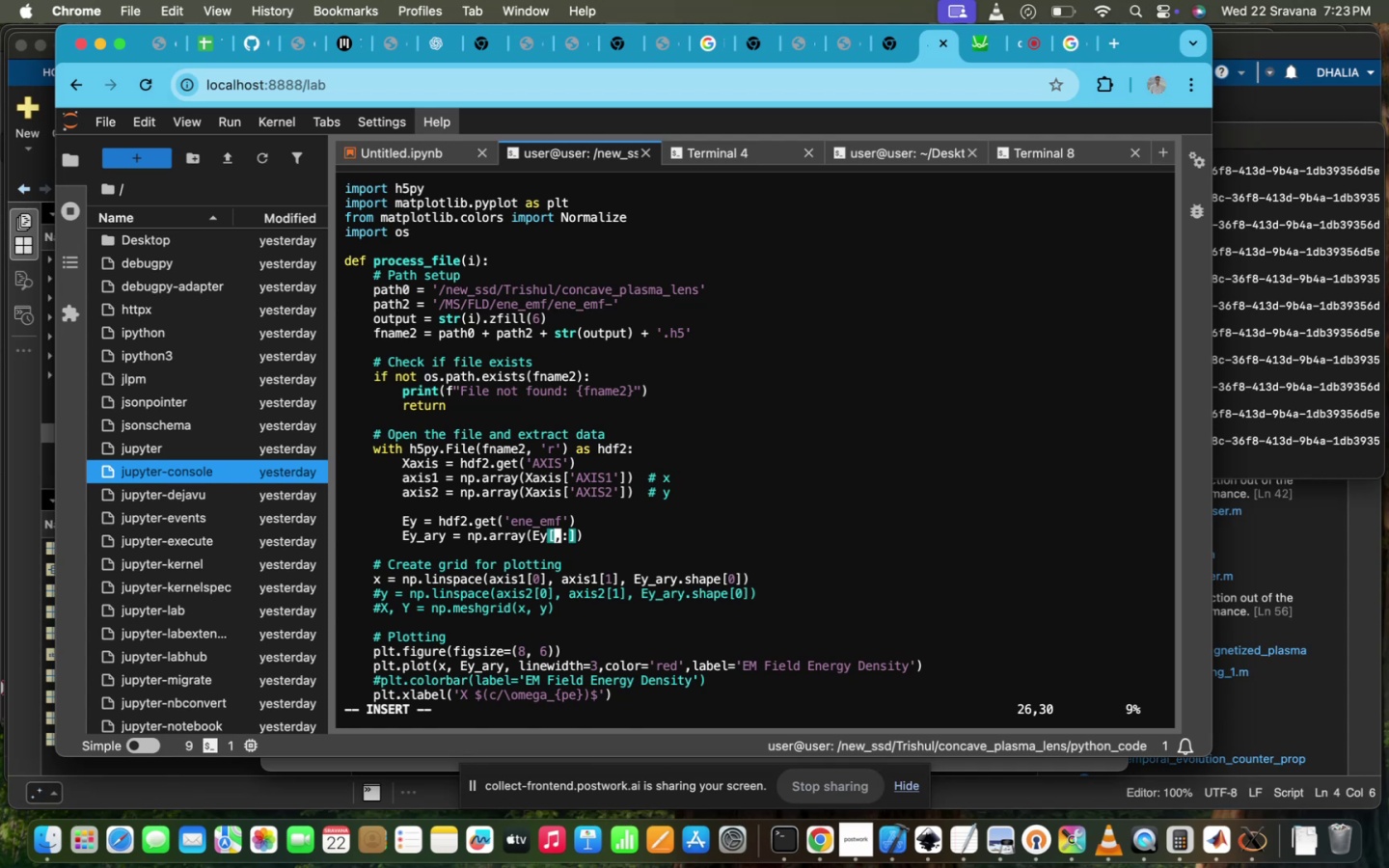 
type(11)
key(Backspace)
key(Backspace)
type(220)
key(Escape)
type(:Wq!)
key(Backspace)
key(Backspace)
key(Backspace)
type(wq!)
 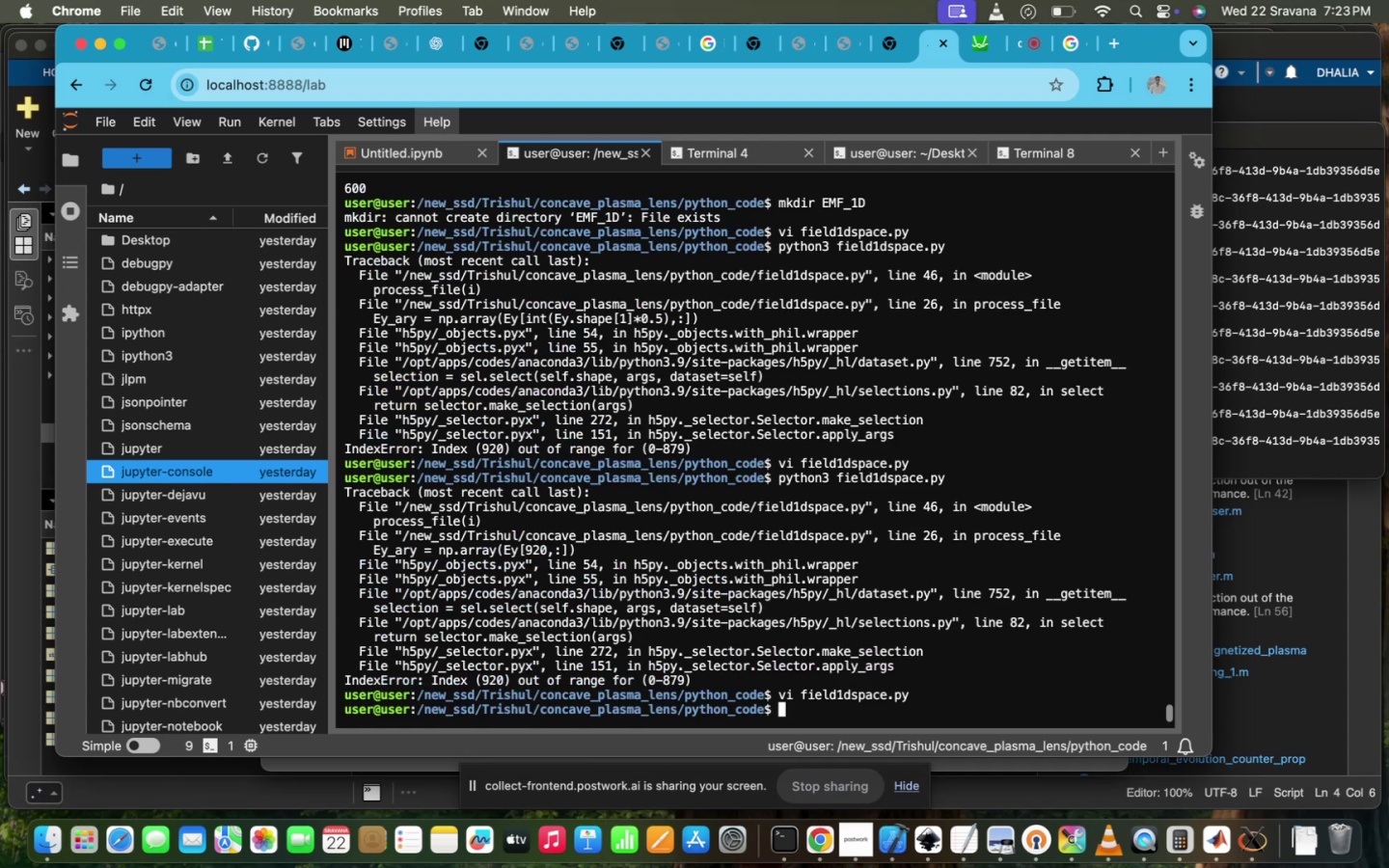 
 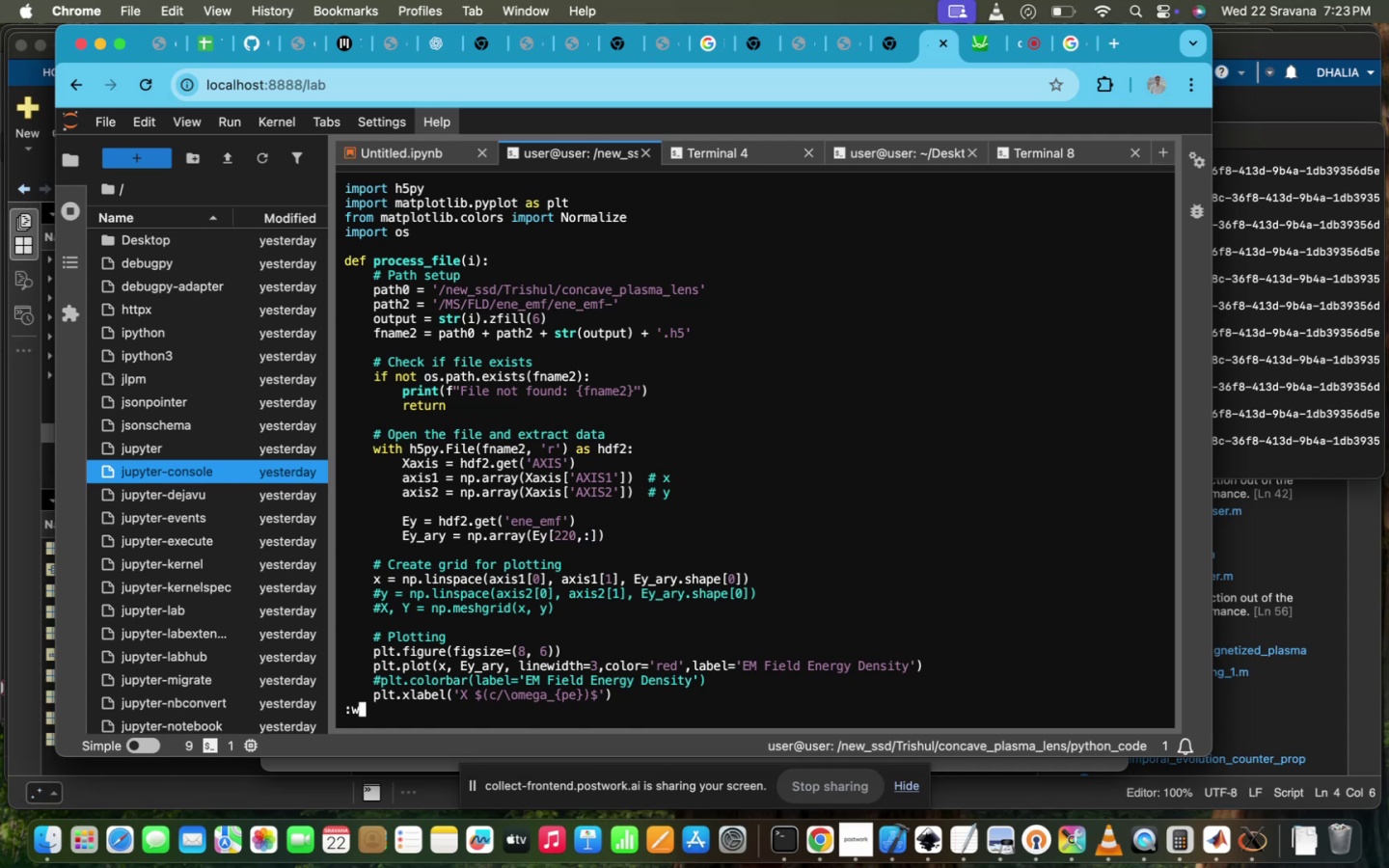 
key(Enter)
 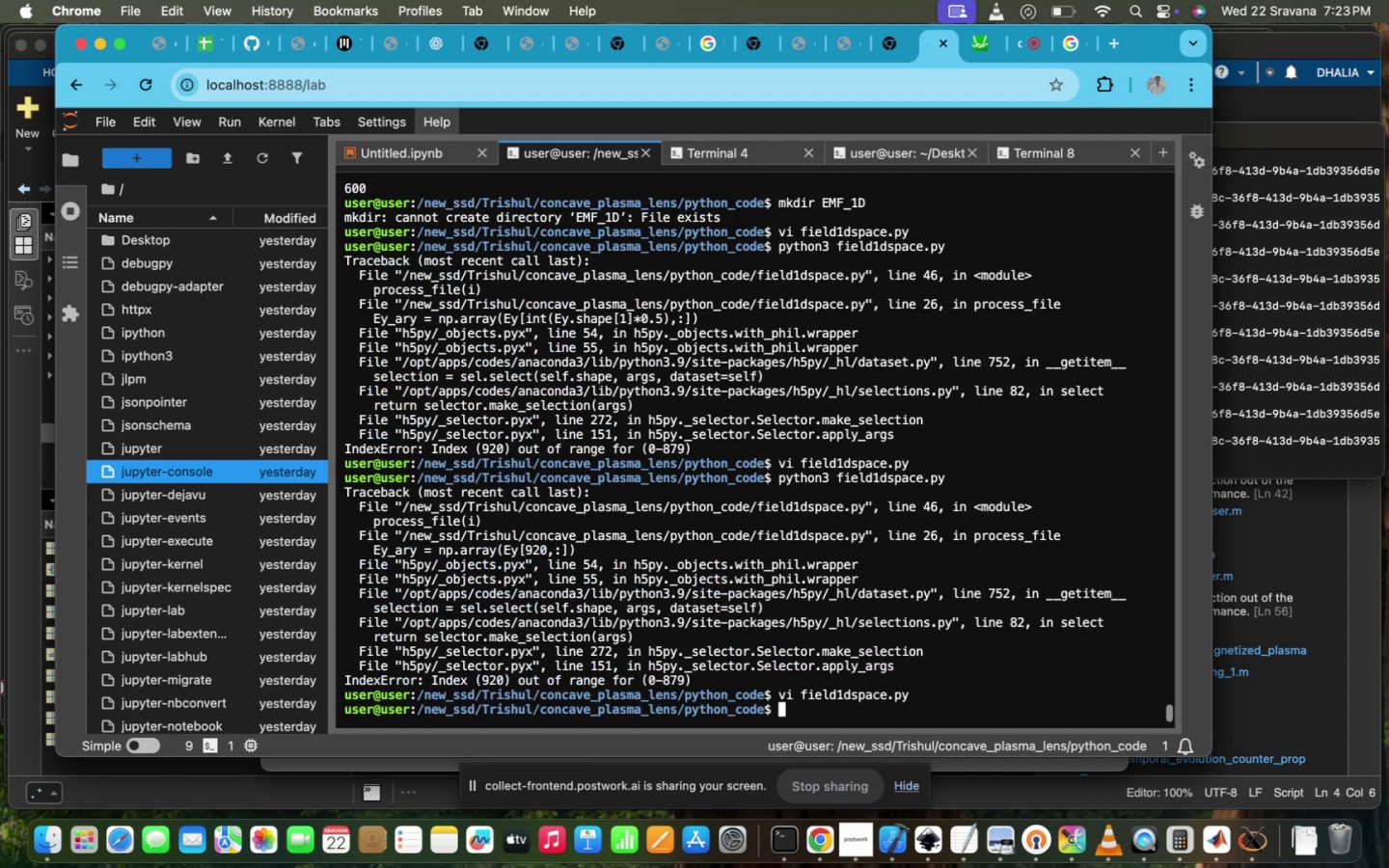 
key(ArrowUp)
 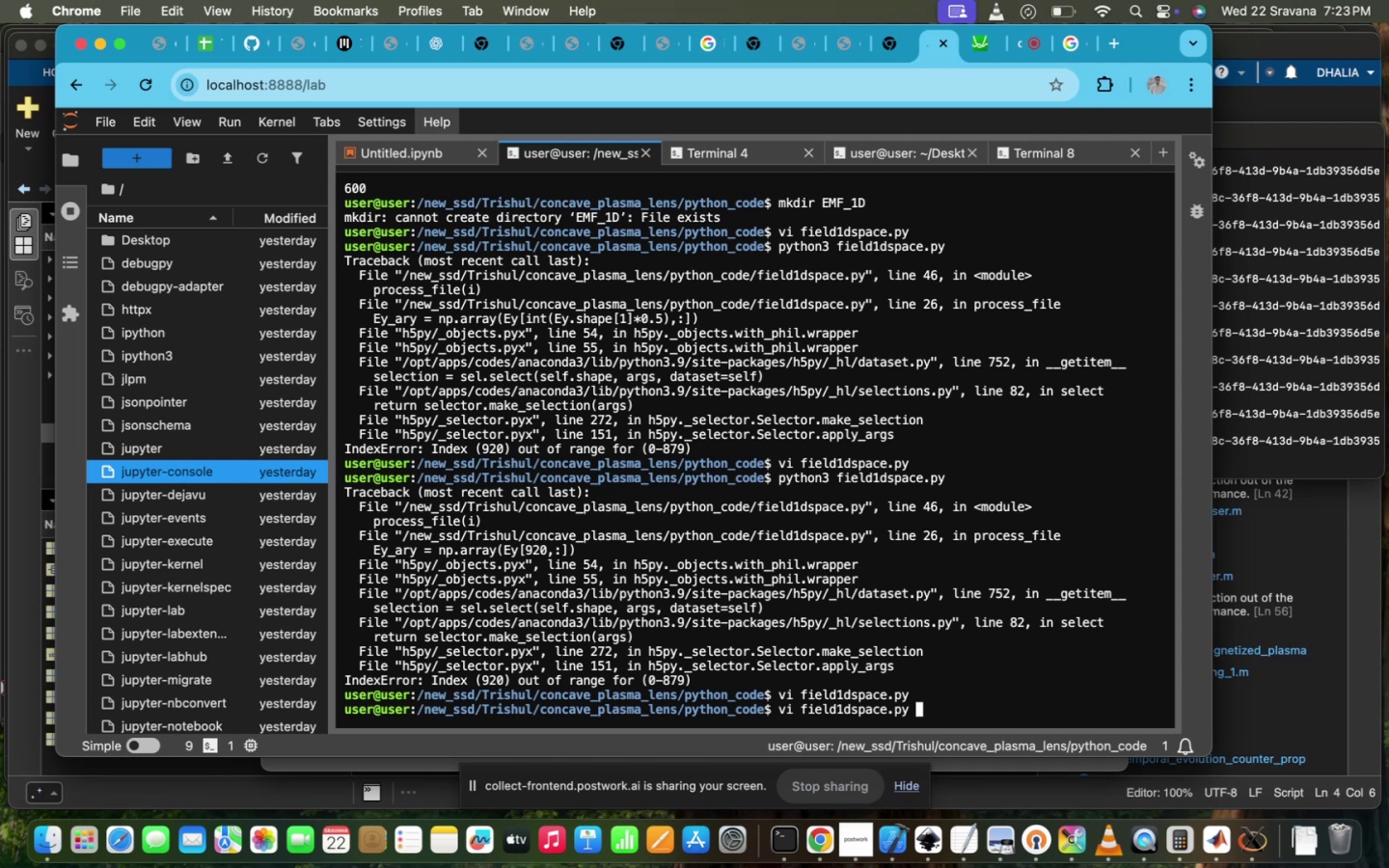 
key(ArrowUp)
 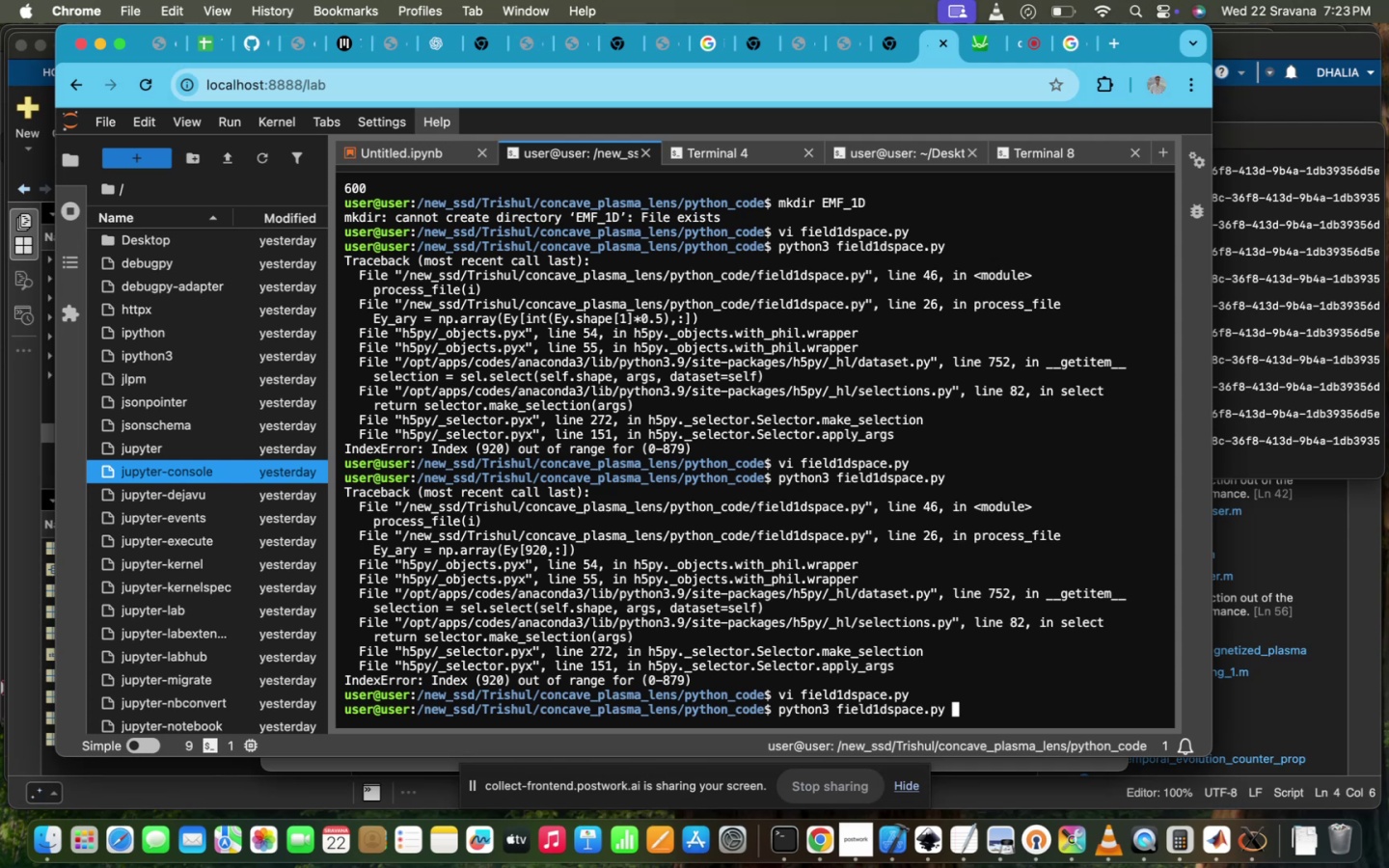 
key(Enter)
 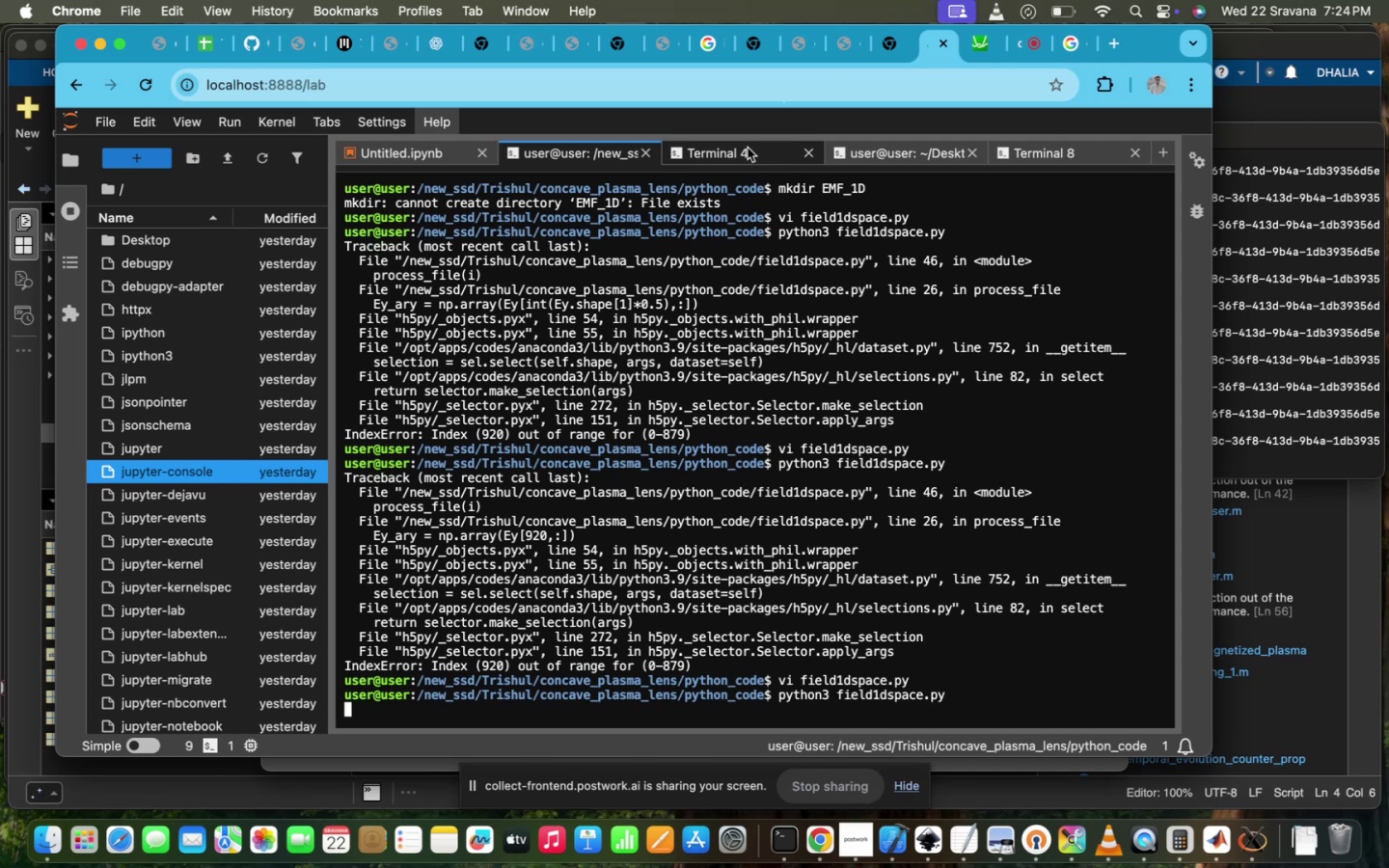 
wait(5.13)
 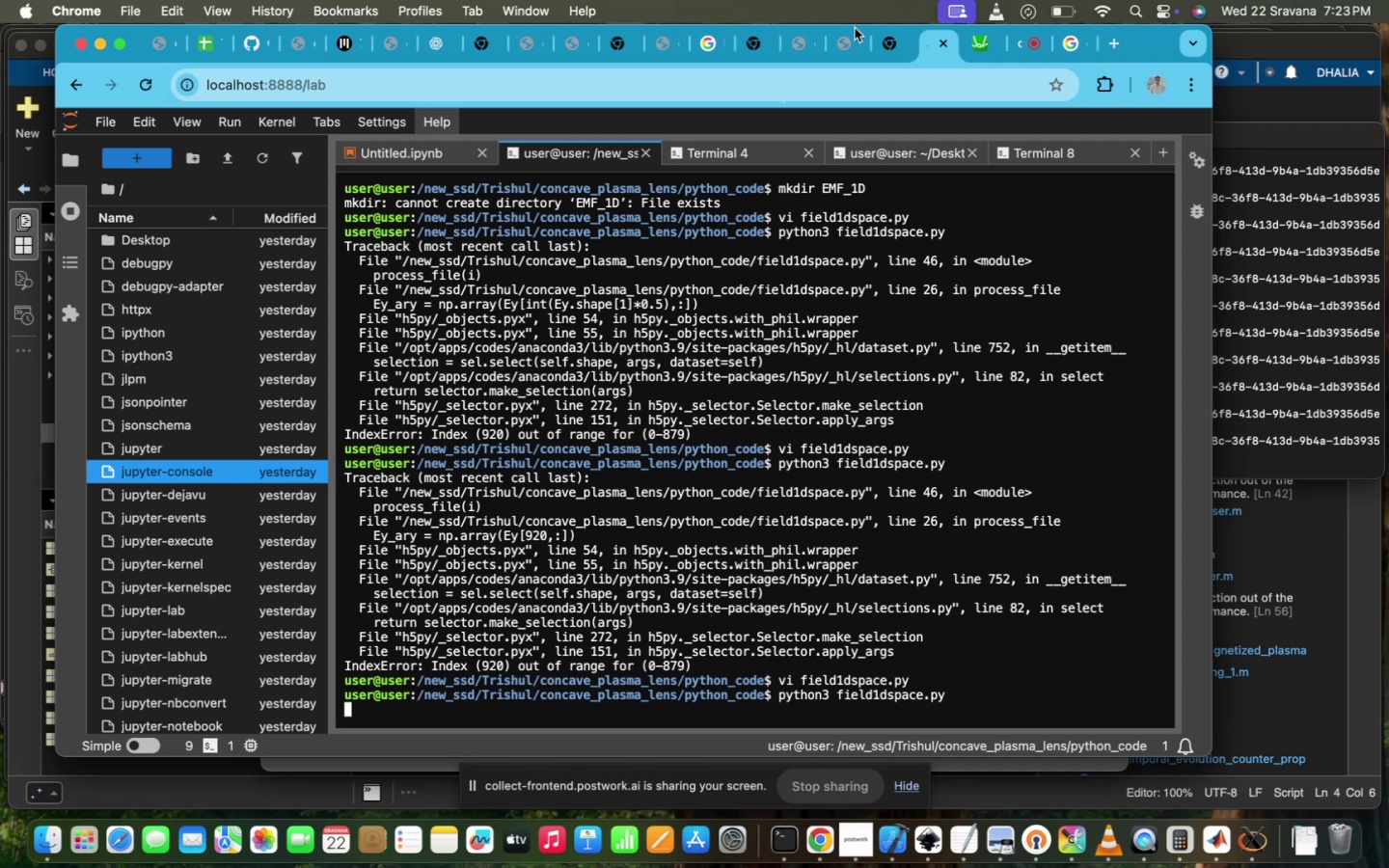 
left_click([748, 148])
 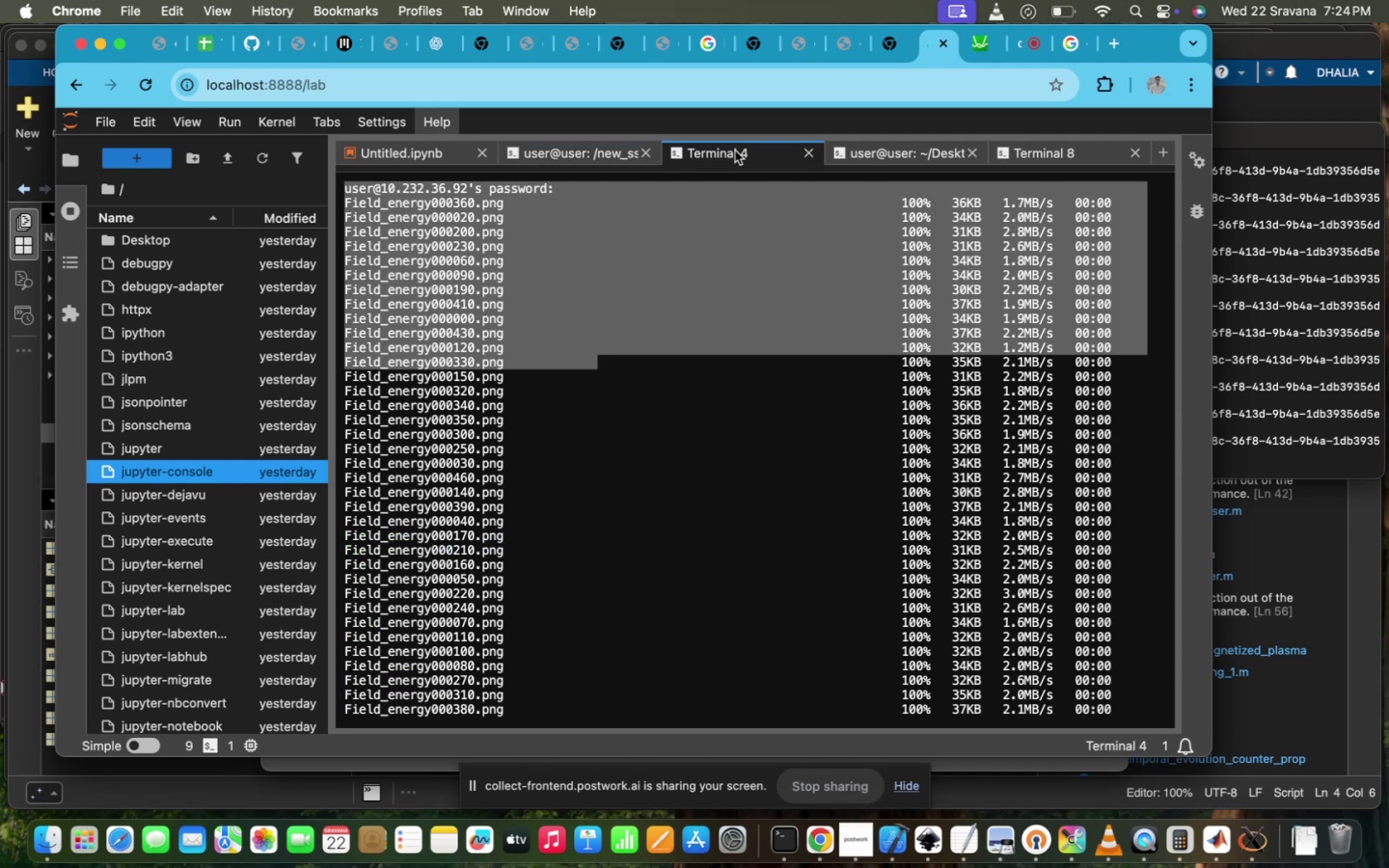 
scroll: coordinate [600, 376], scroll_direction: down, amount: 388.0
 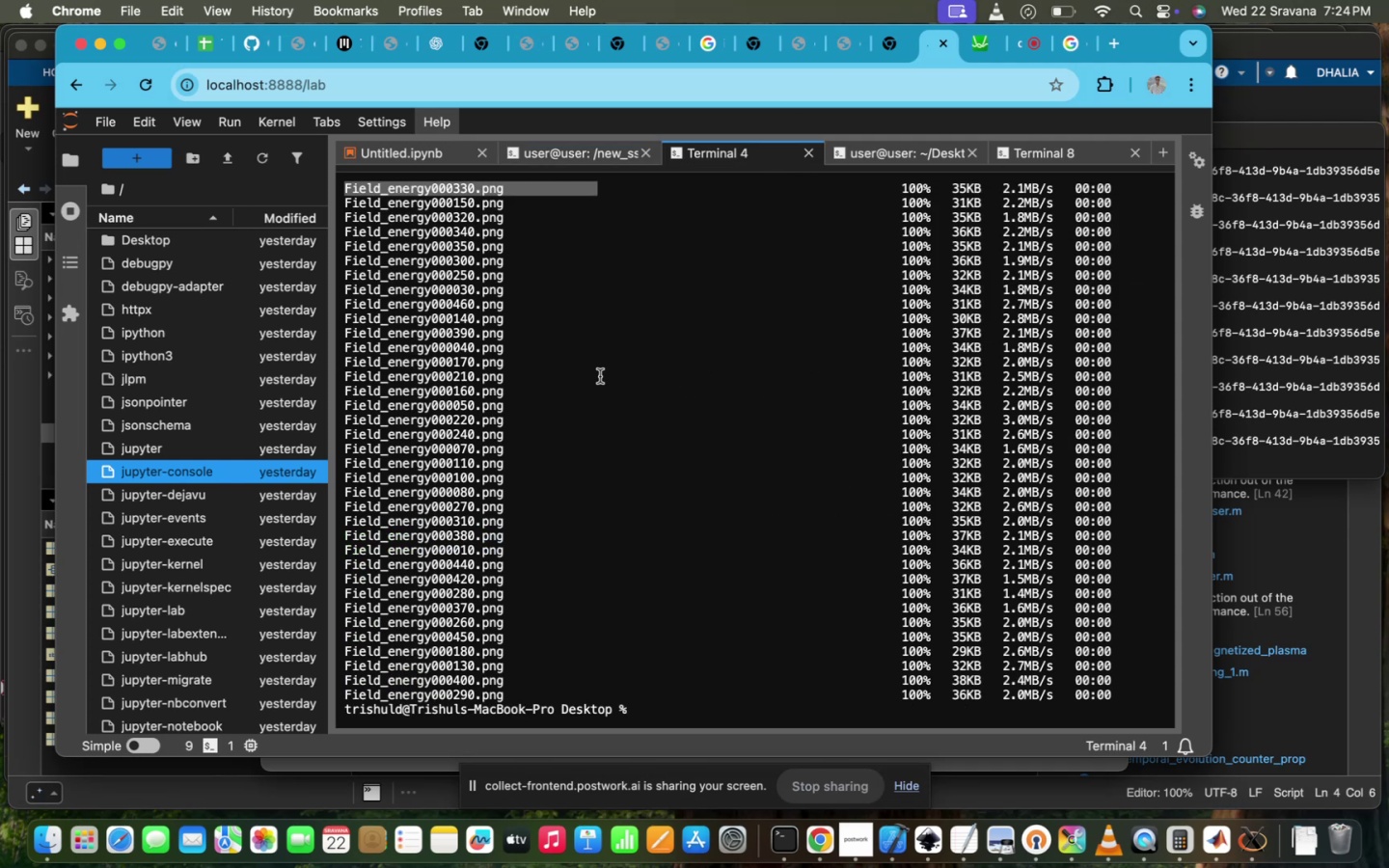 
key(ArrowUp)
 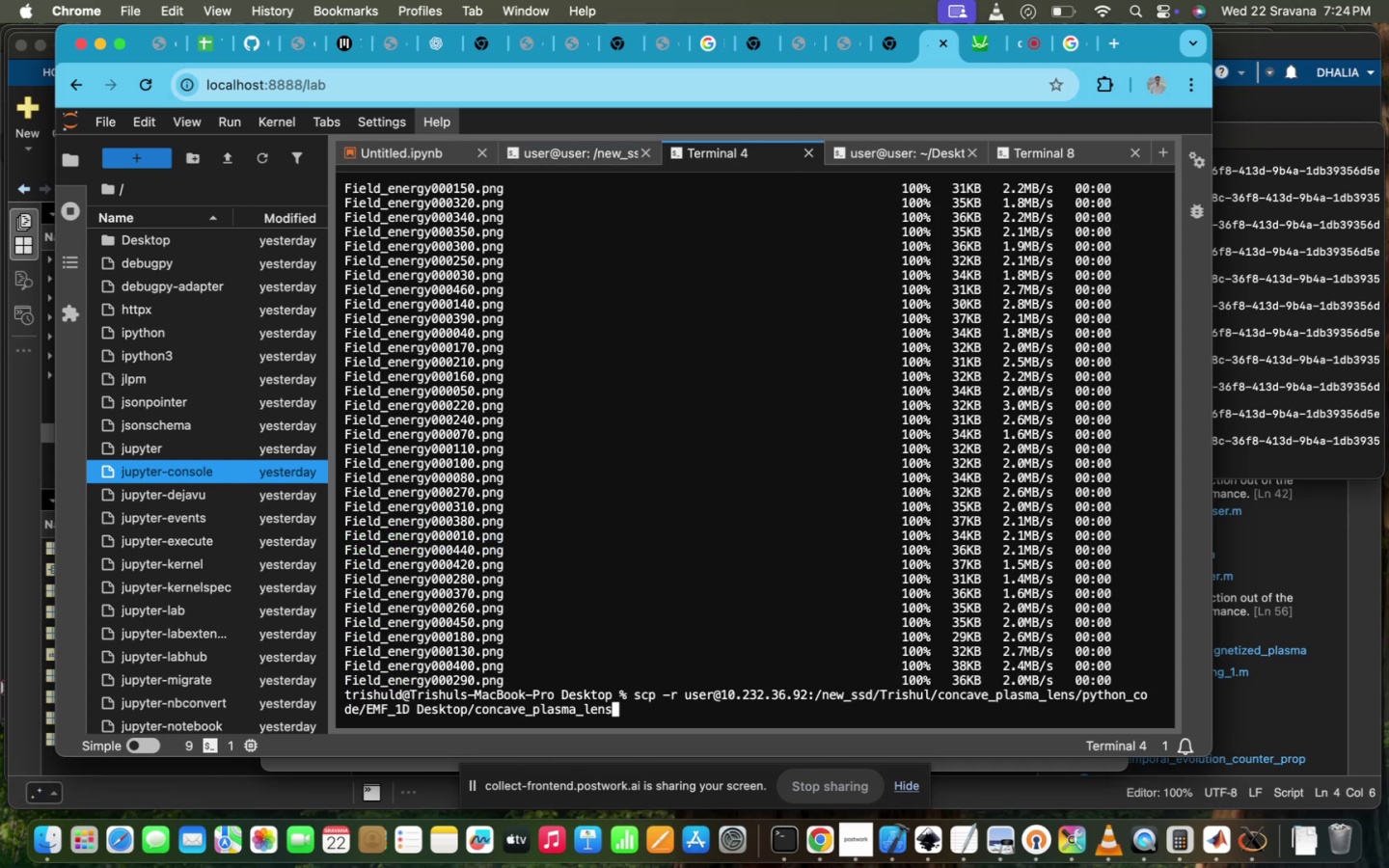 
key(Enter)
 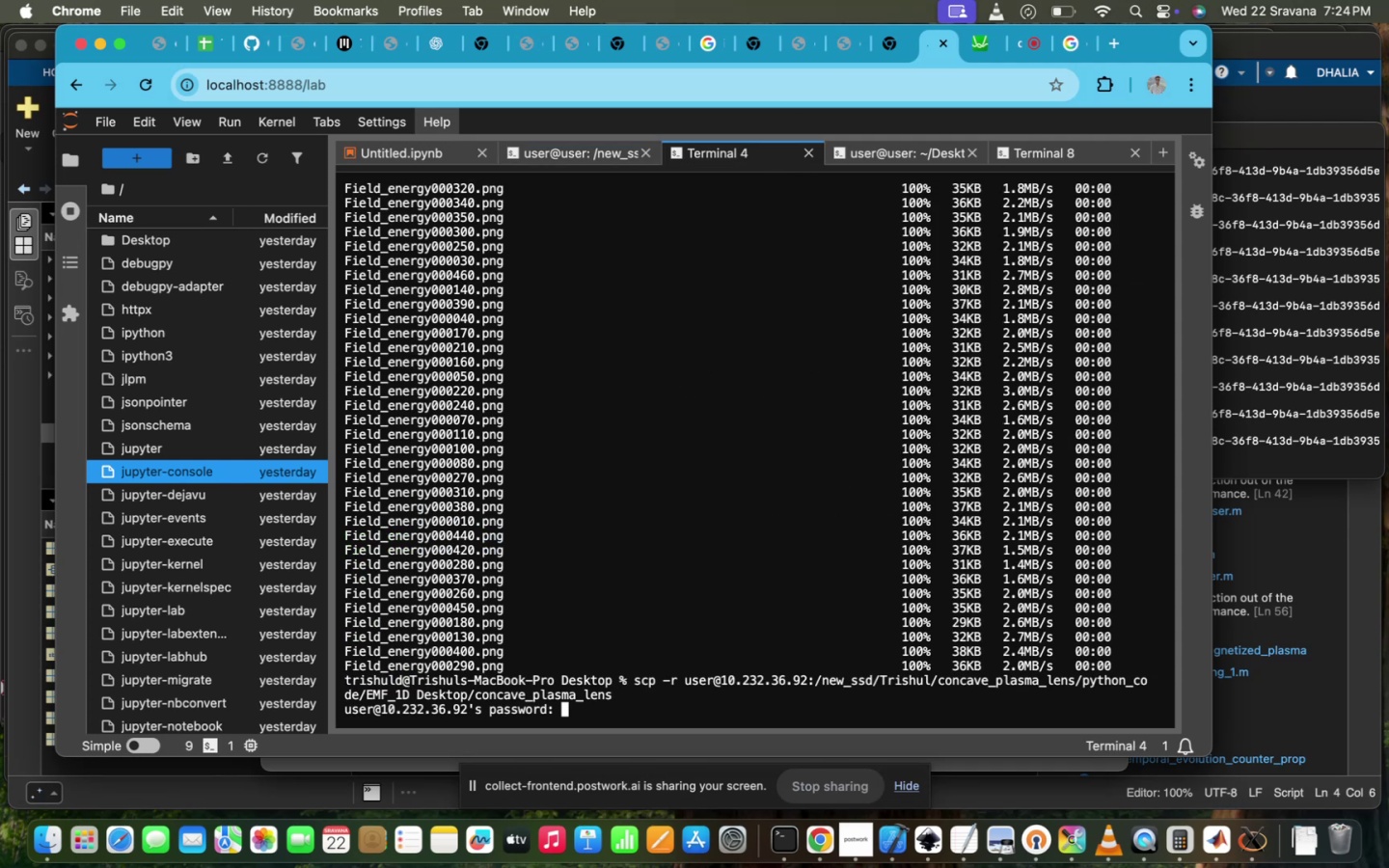 
type(ppl@iitd)
 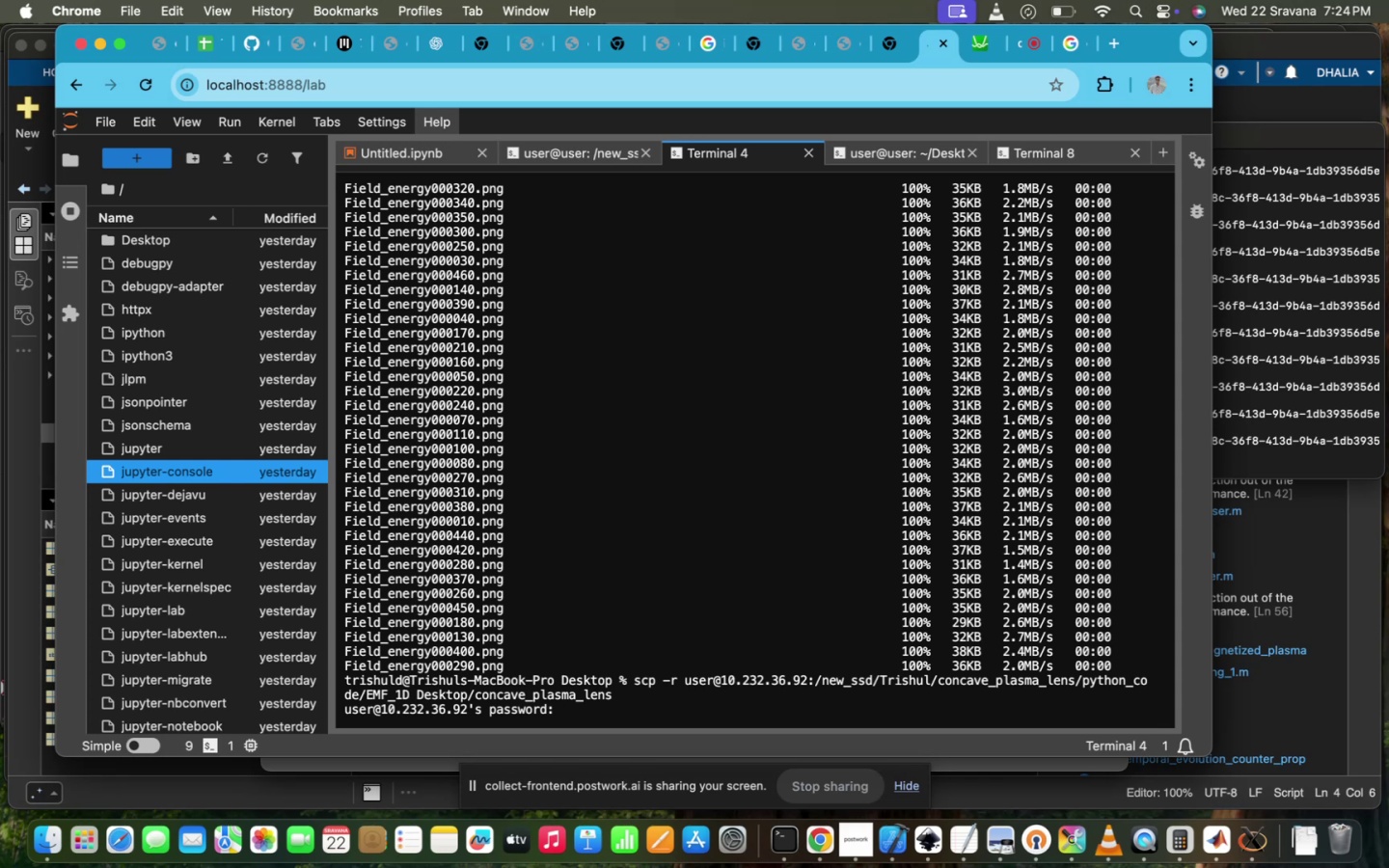 
left_click([598, 149])
 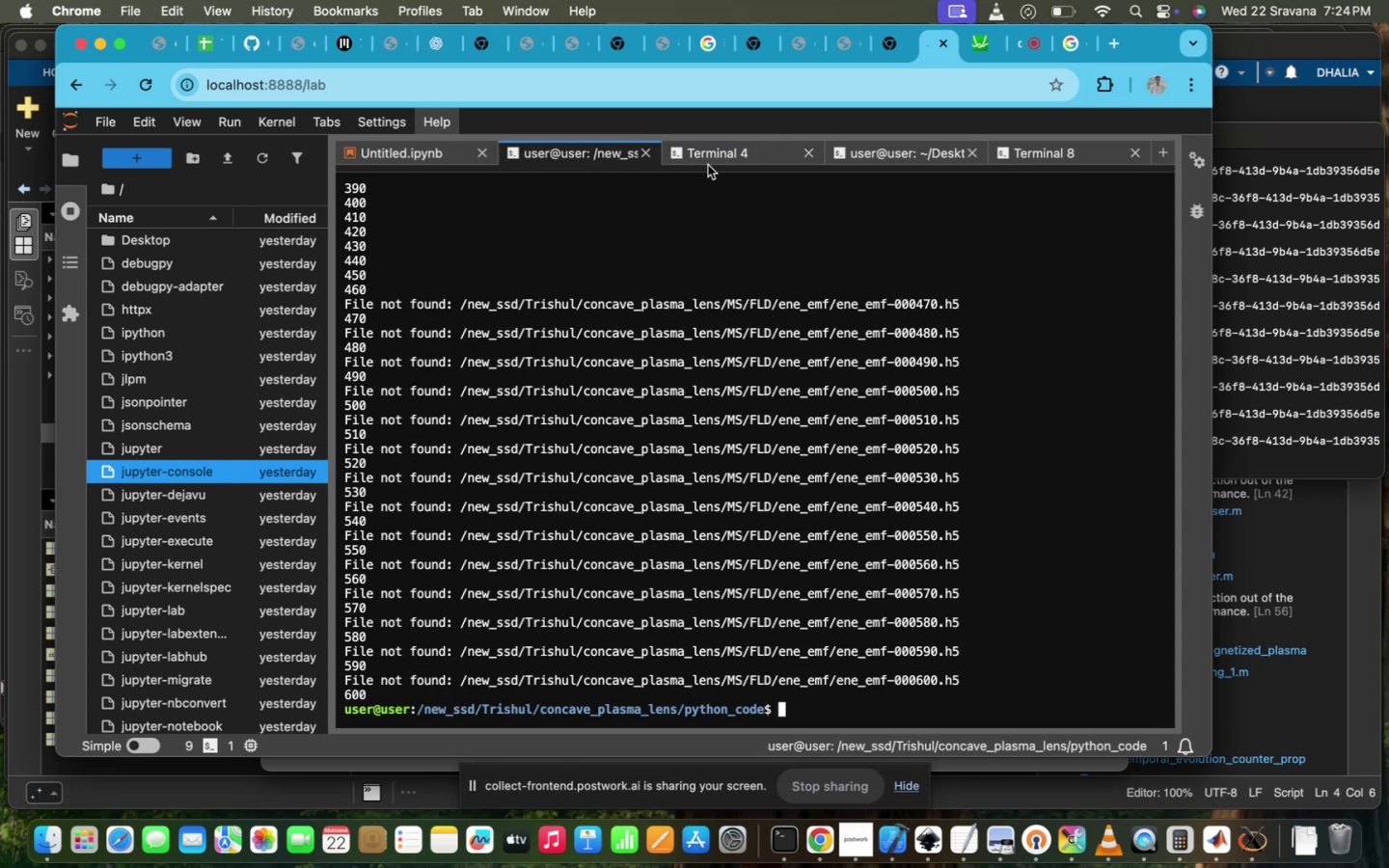 
left_click([712, 162])
 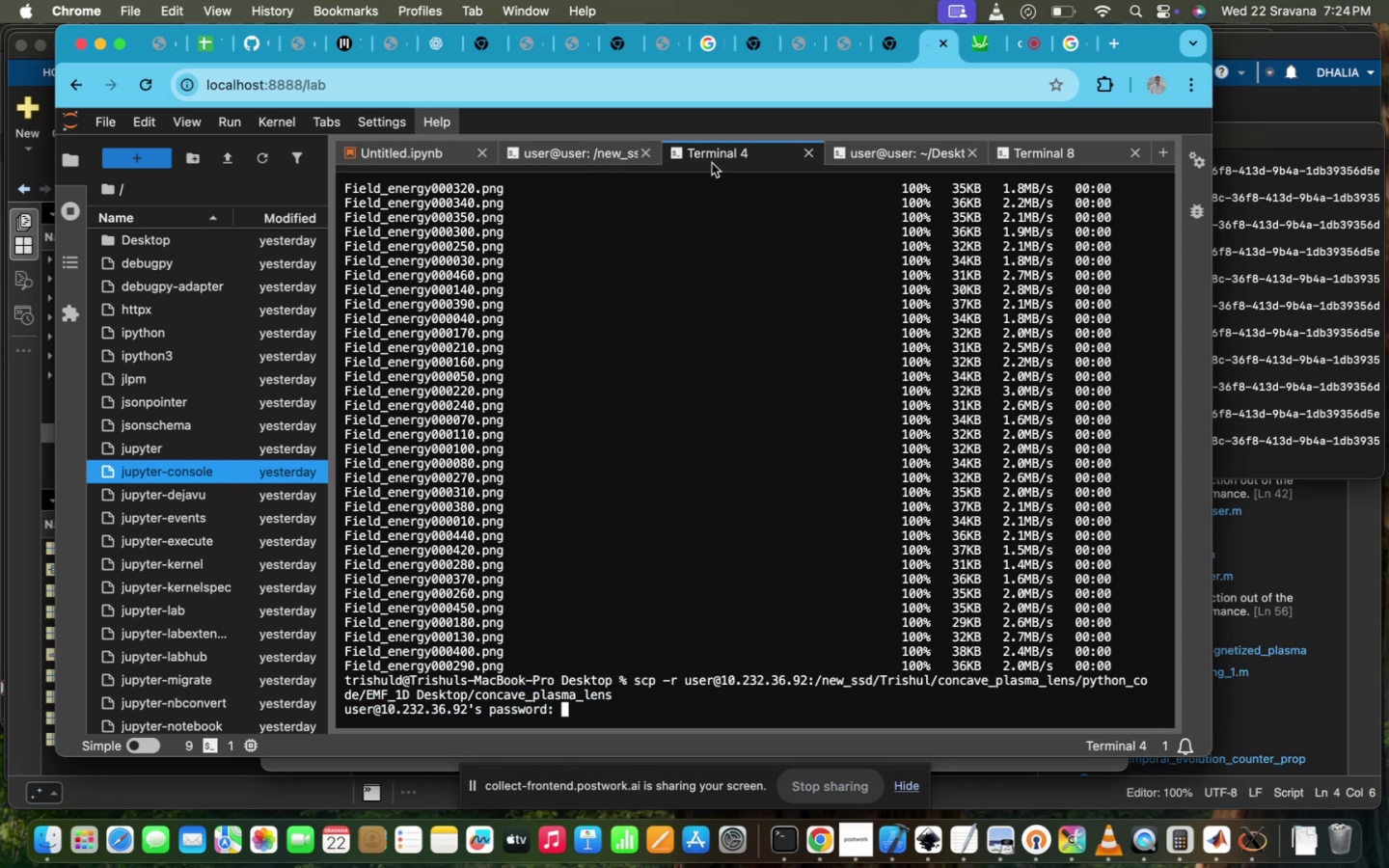 
key(Enter)
 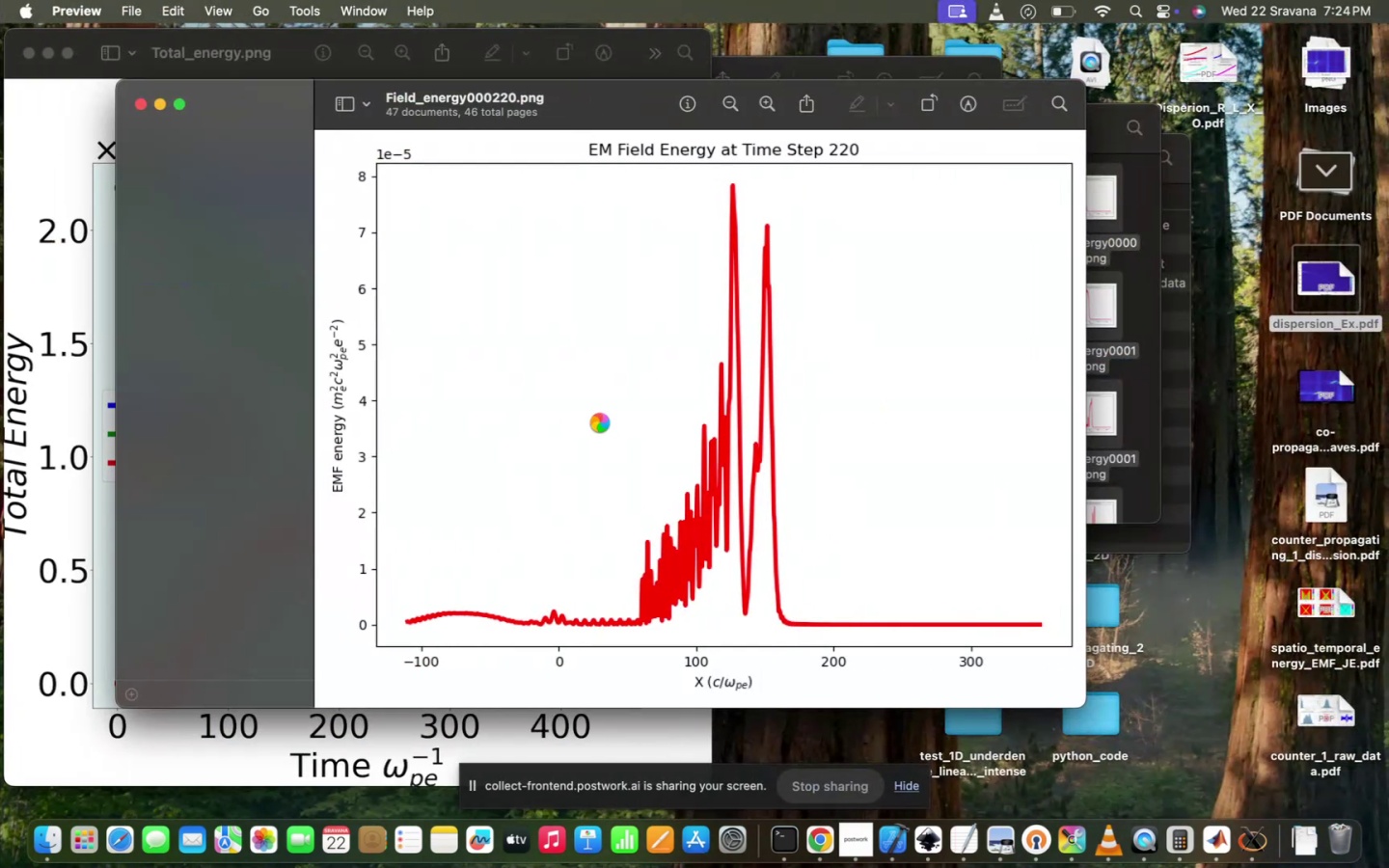 
wait(5.28)
 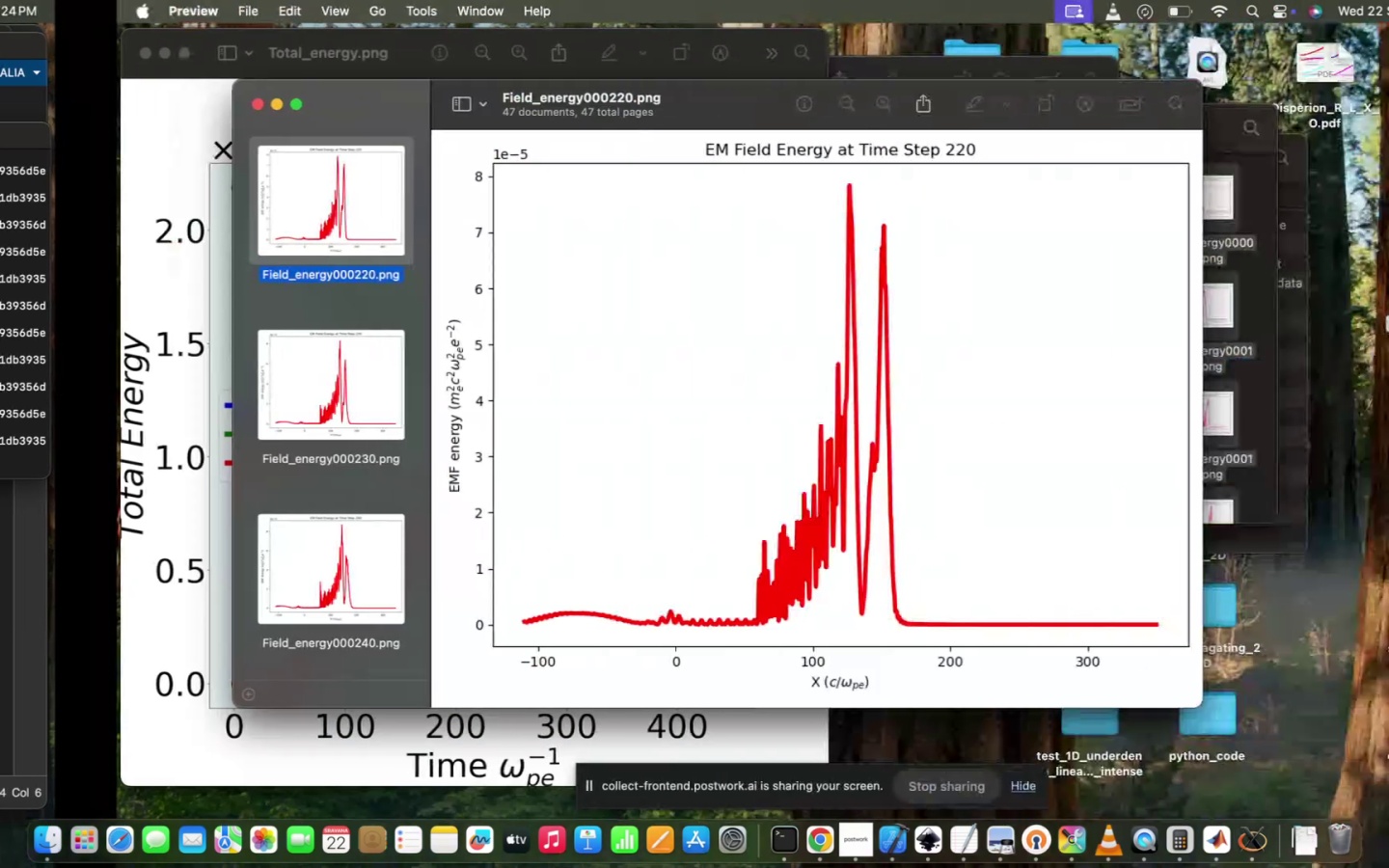 
scroll: coordinate [264, 322], scroll_direction: up, amount: 783.0
 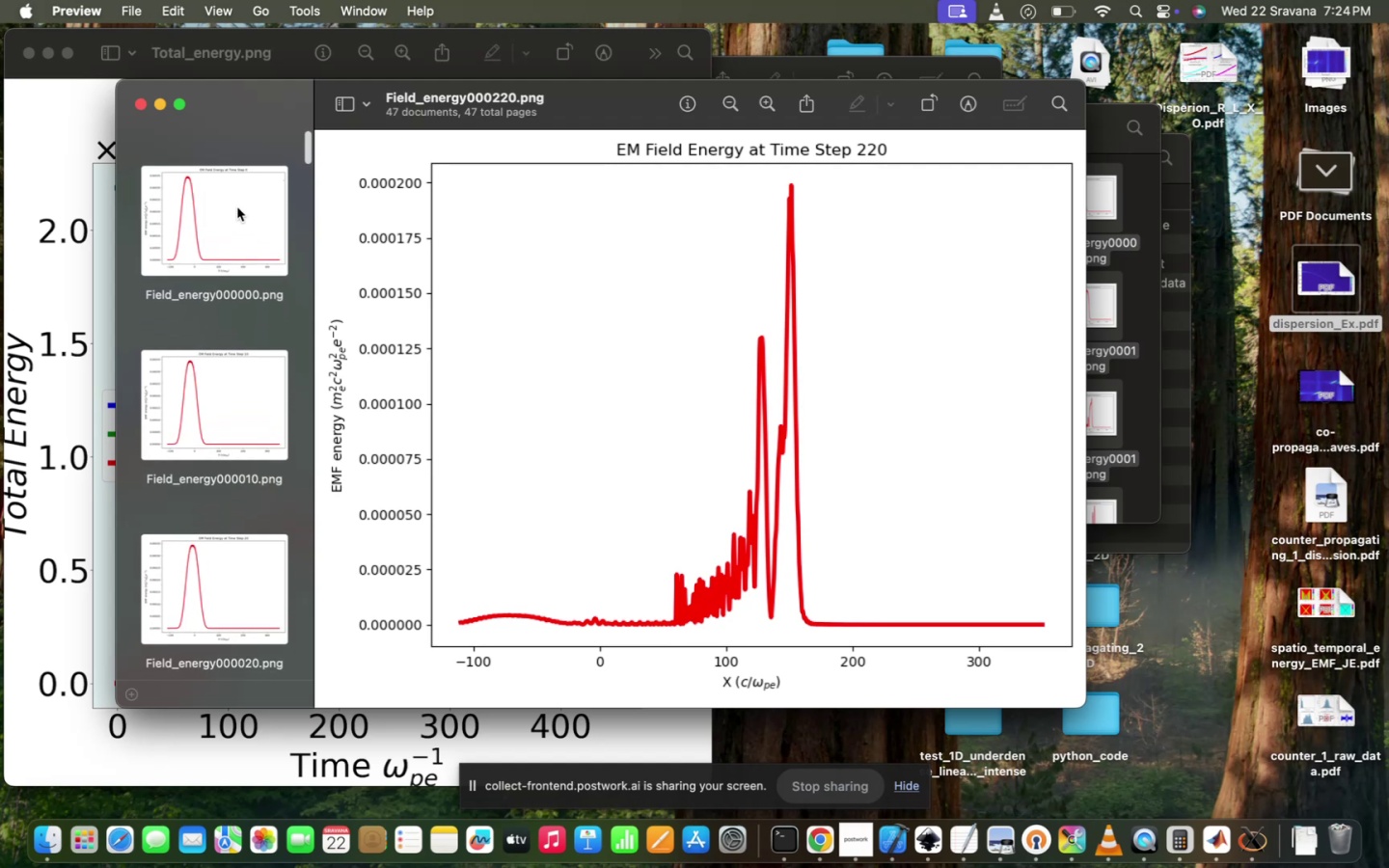 
left_click([237, 207])
 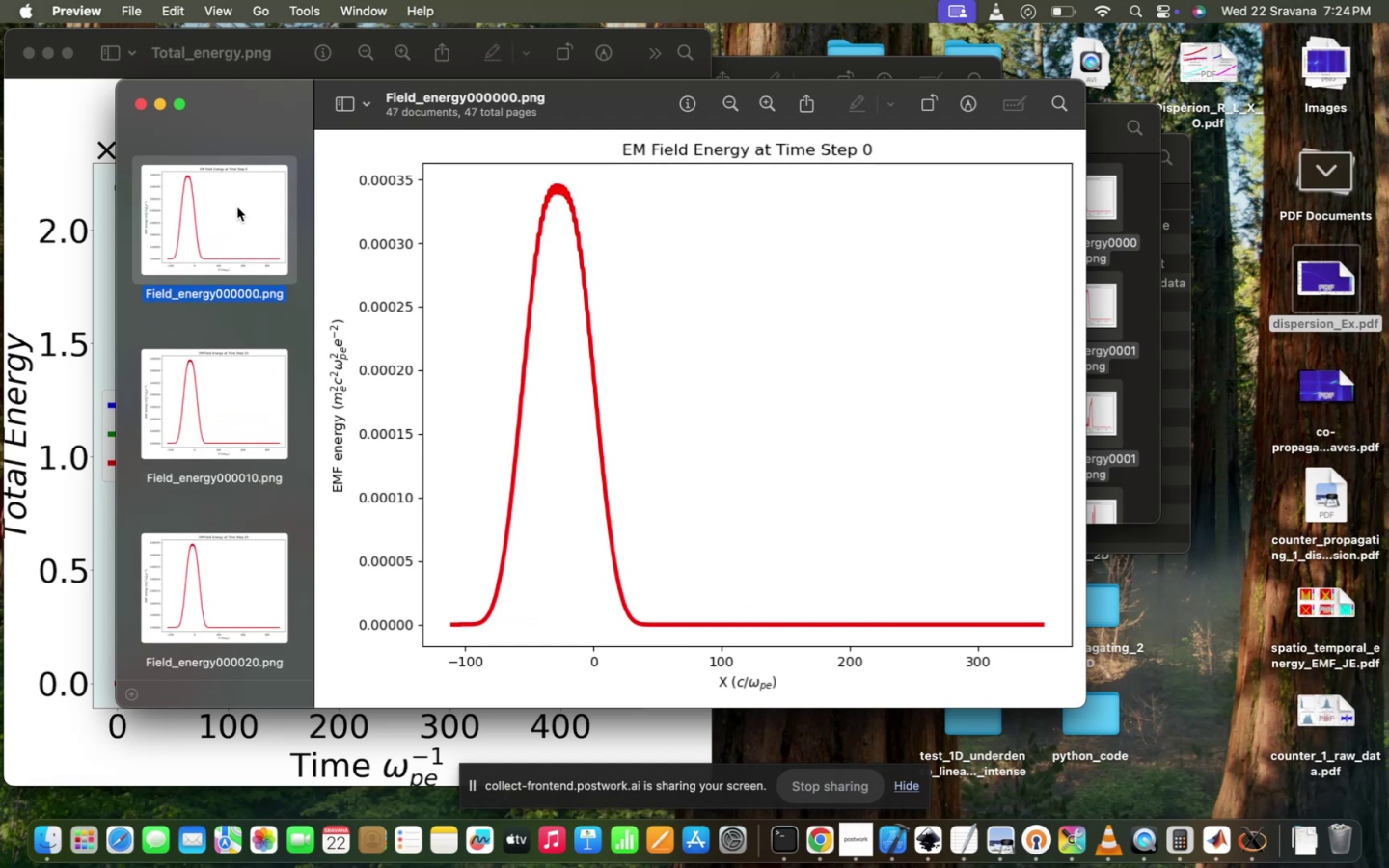 
hold_key(key=ArrowDown, duration=1.51)
 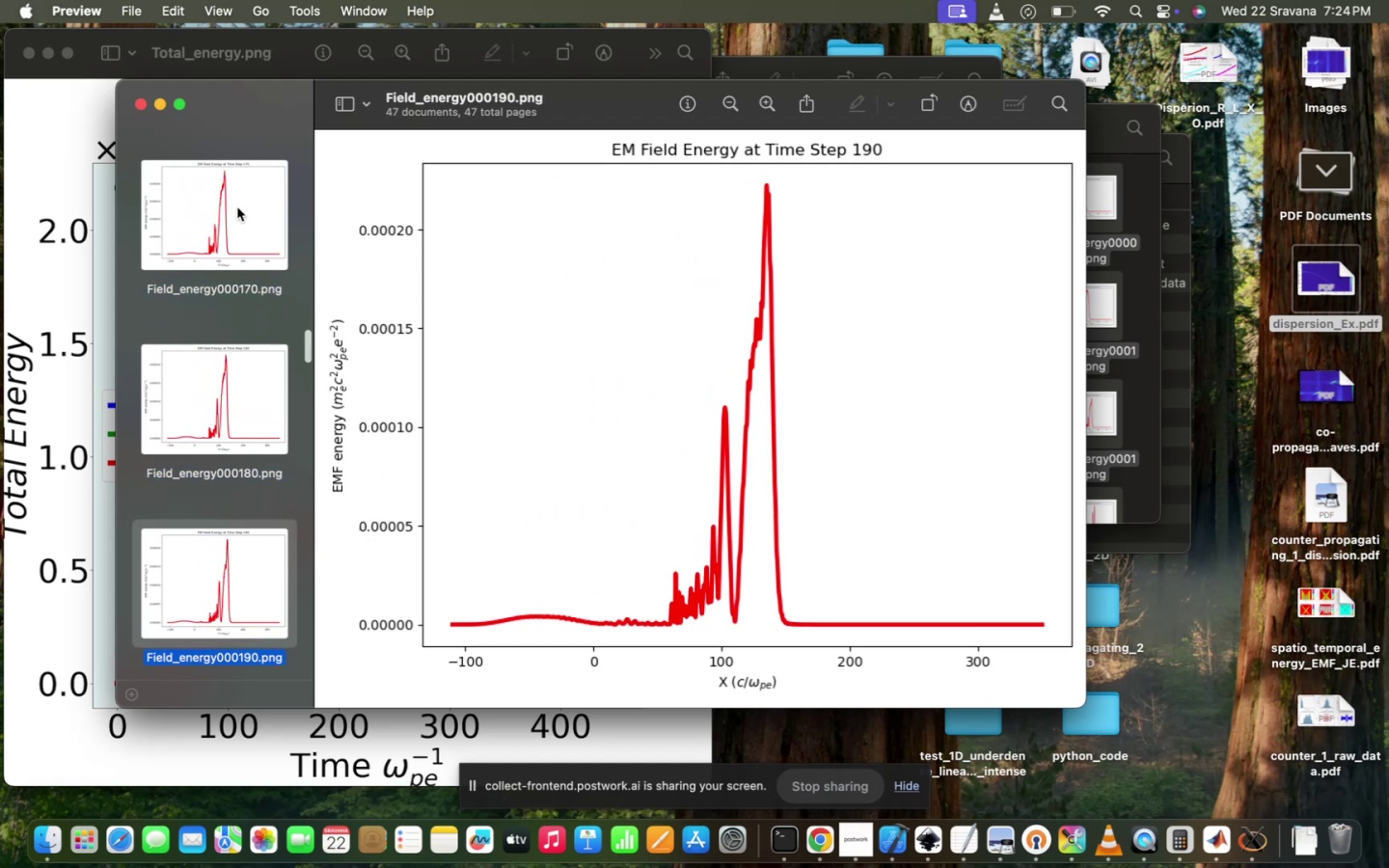 
hold_key(key=ArrowDown, duration=1.52)
 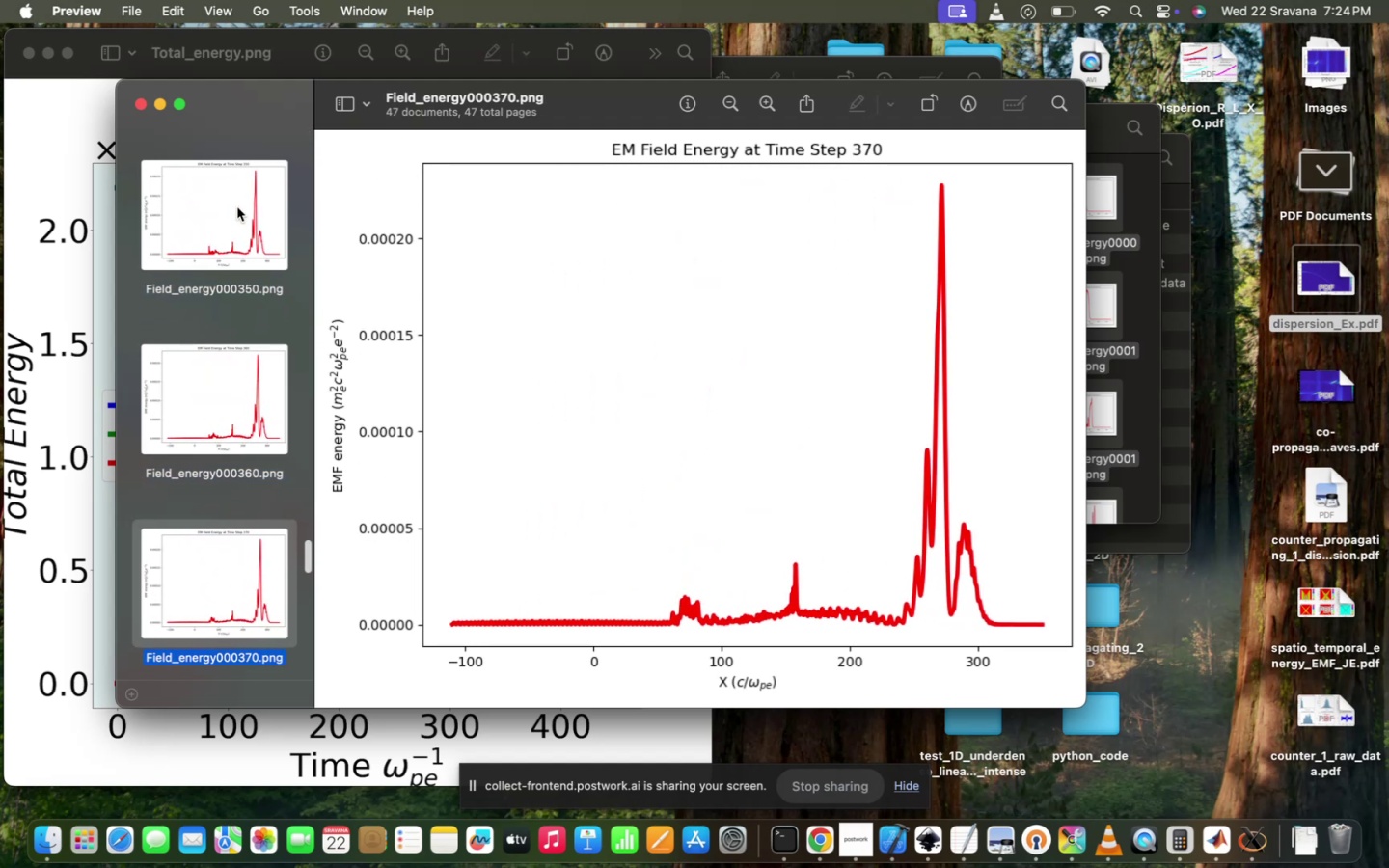 
hold_key(key=ArrowDown, duration=1.23)
 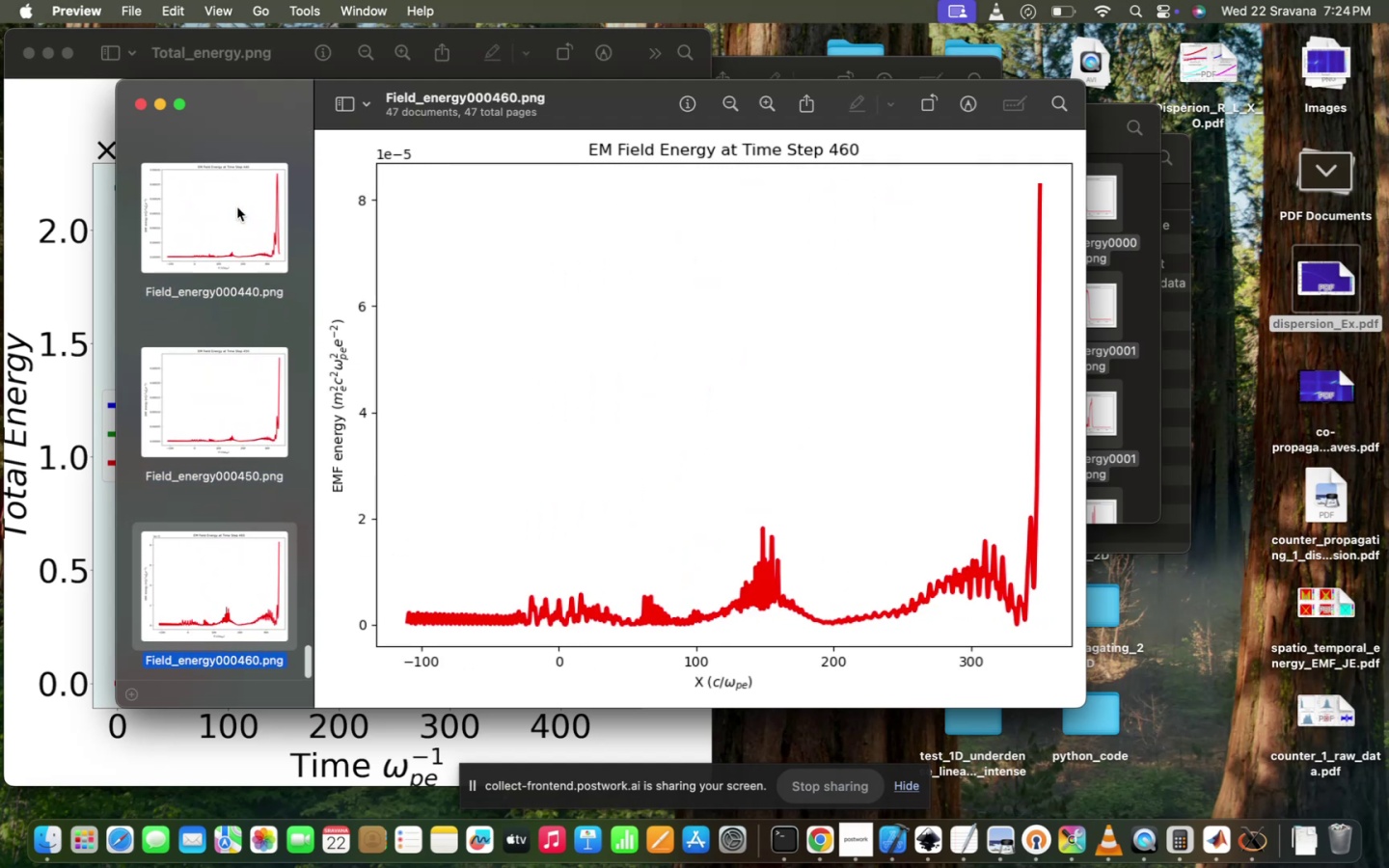 
key(Shift+ShiftRight)
 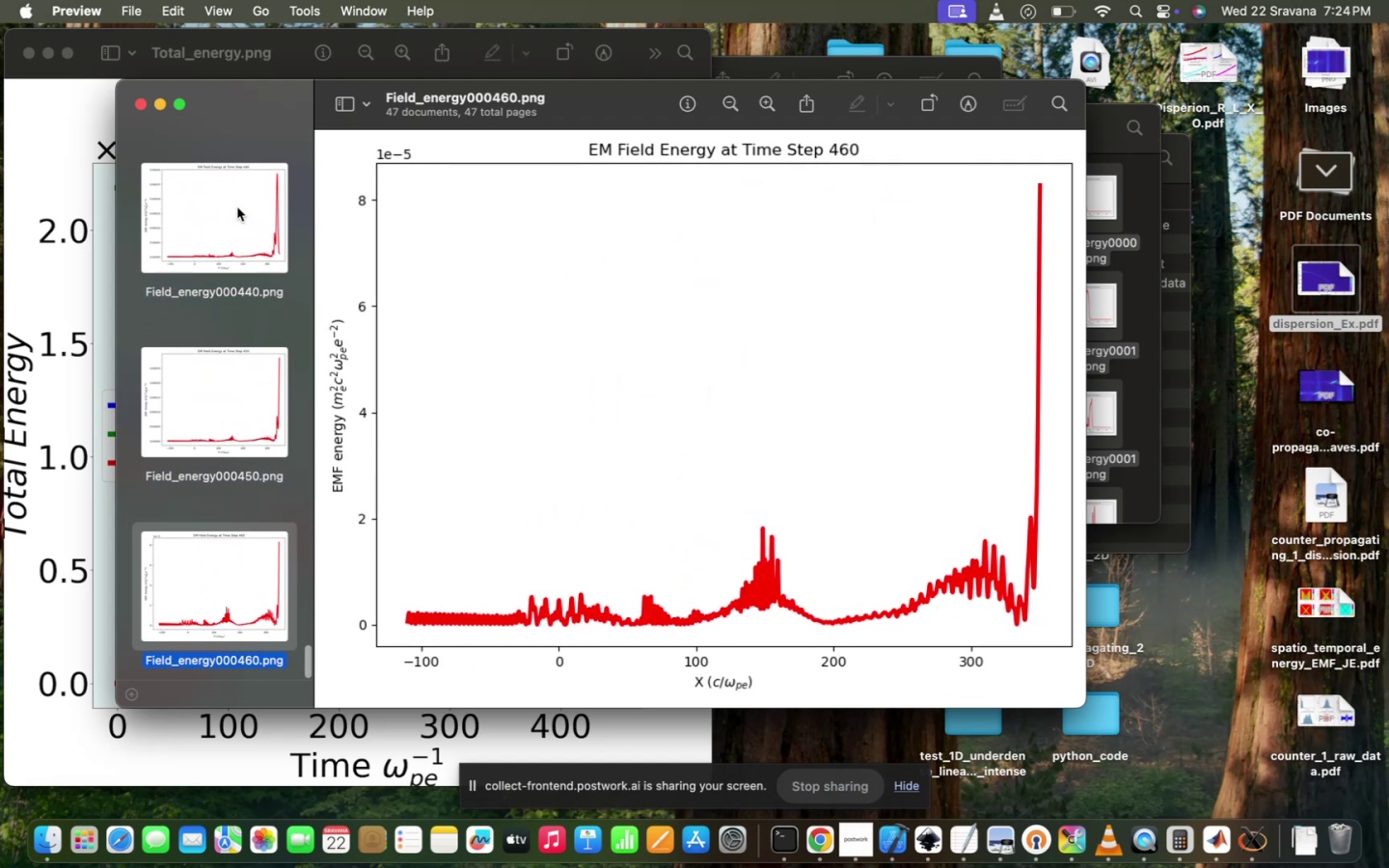 
key(ArrowDown)
 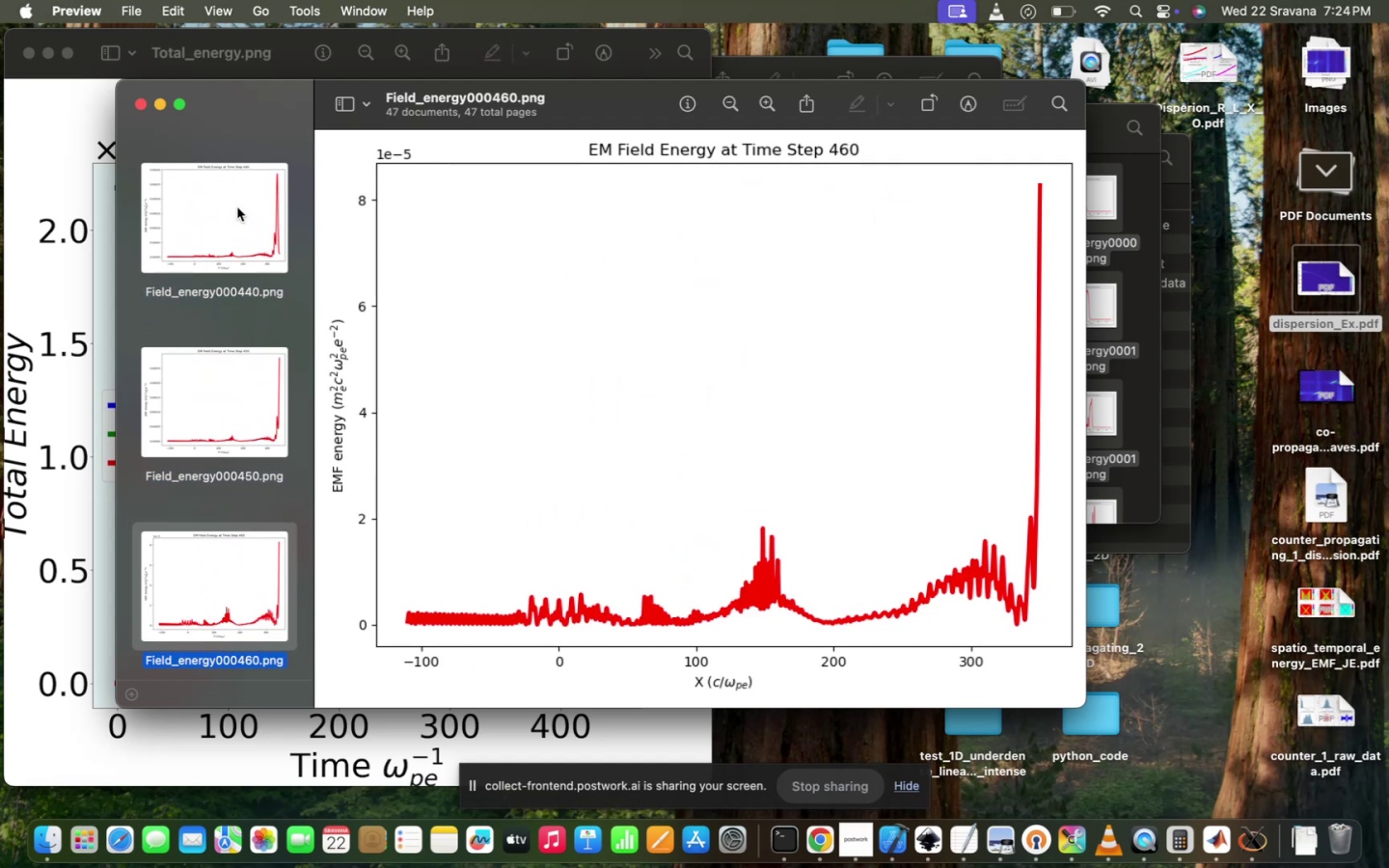 
hold_key(key=ArrowLeft, duration=0.36)
 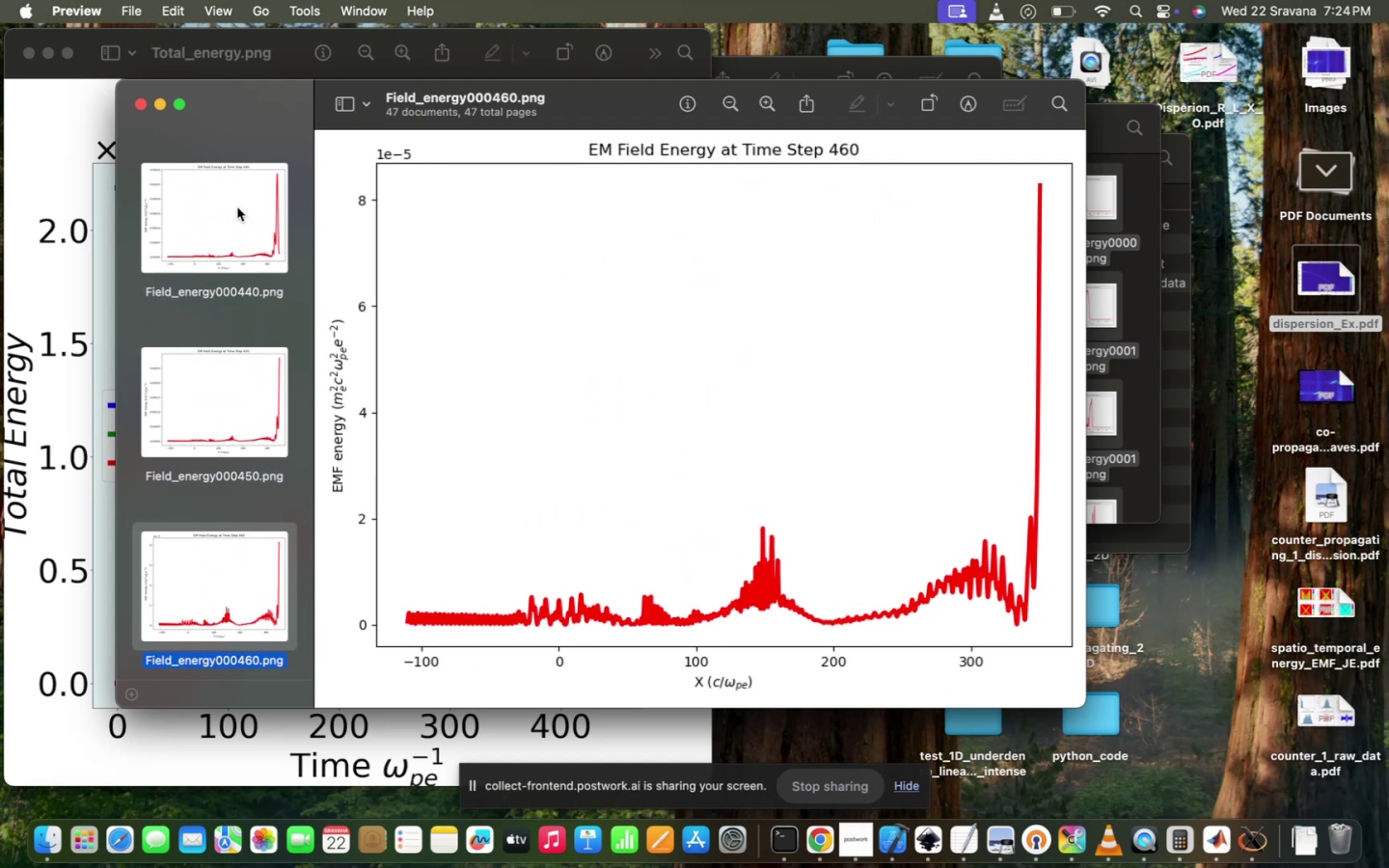 
hold_key(key=ArrowUp, duration=0.82)
 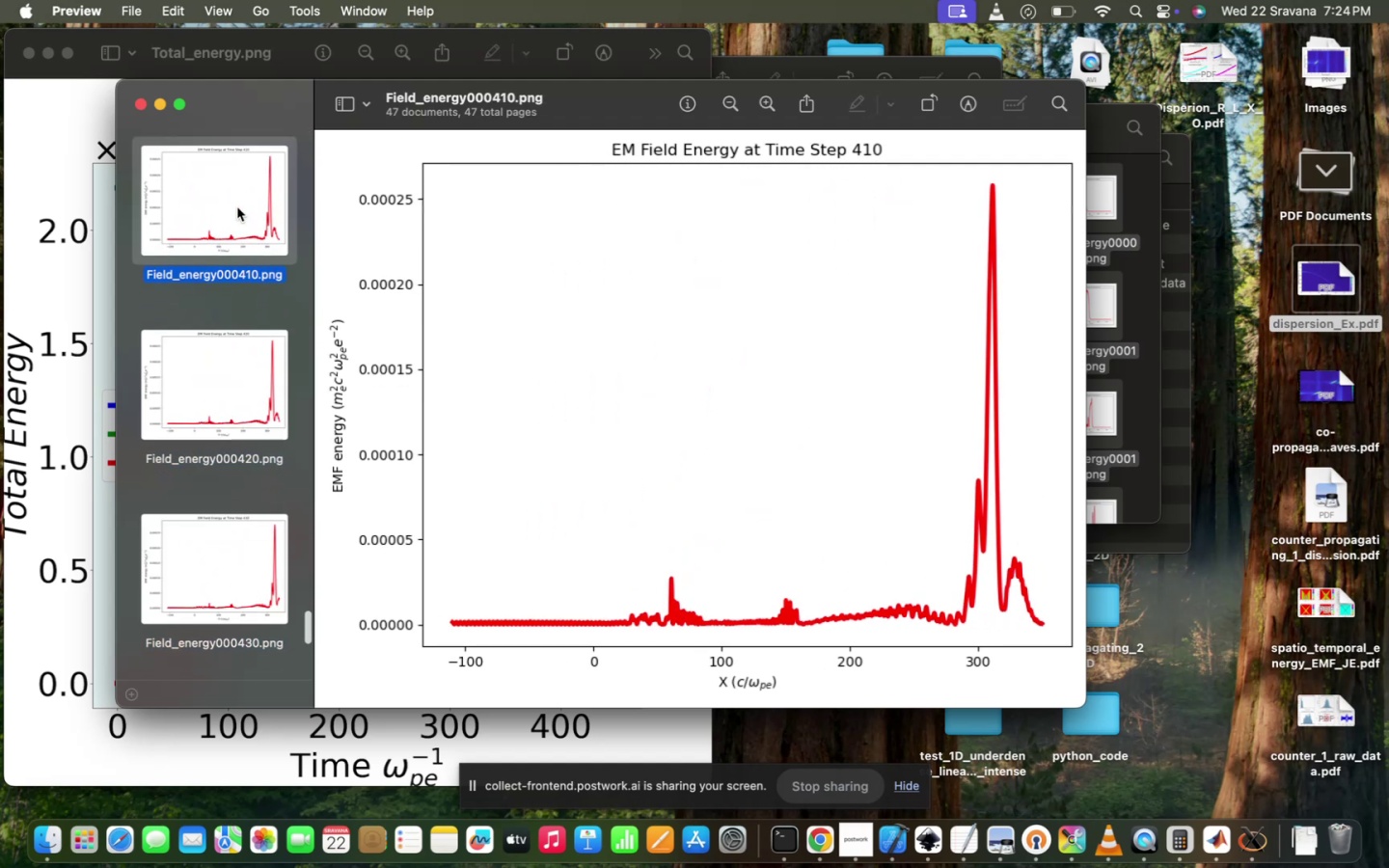 
key(ArrowUp)
 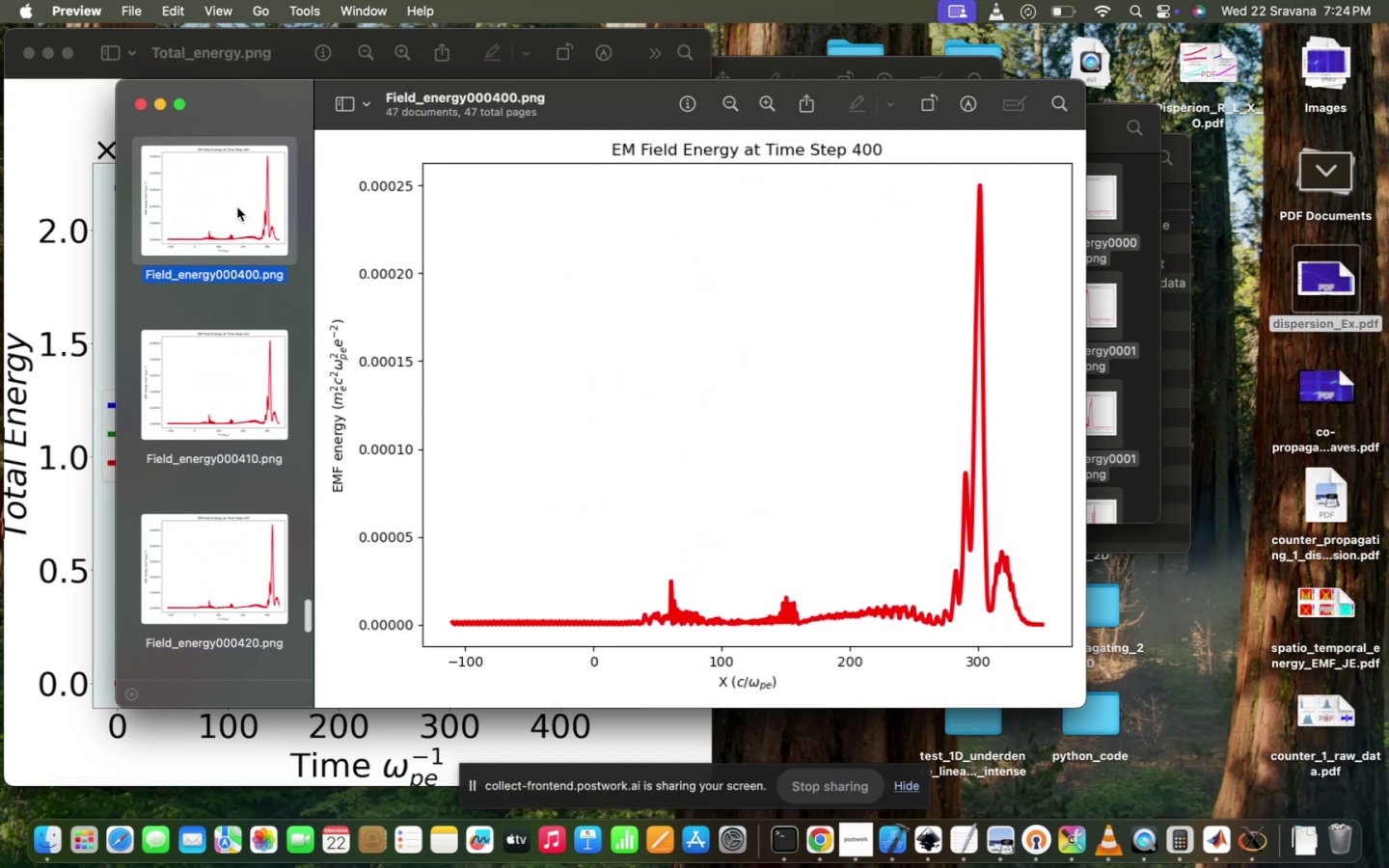 
key(ArrowUp)
 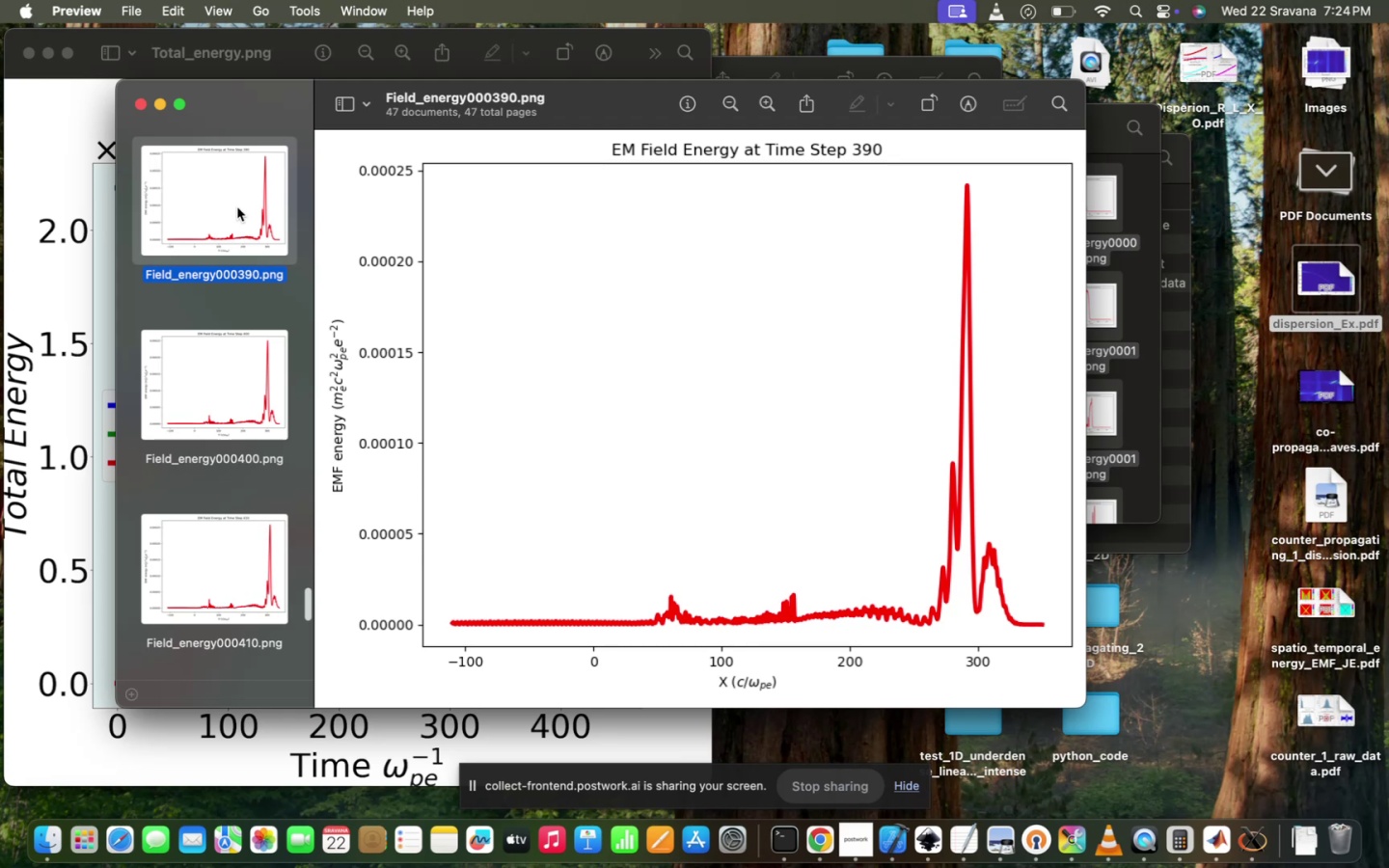 
key(ArrowDown)
 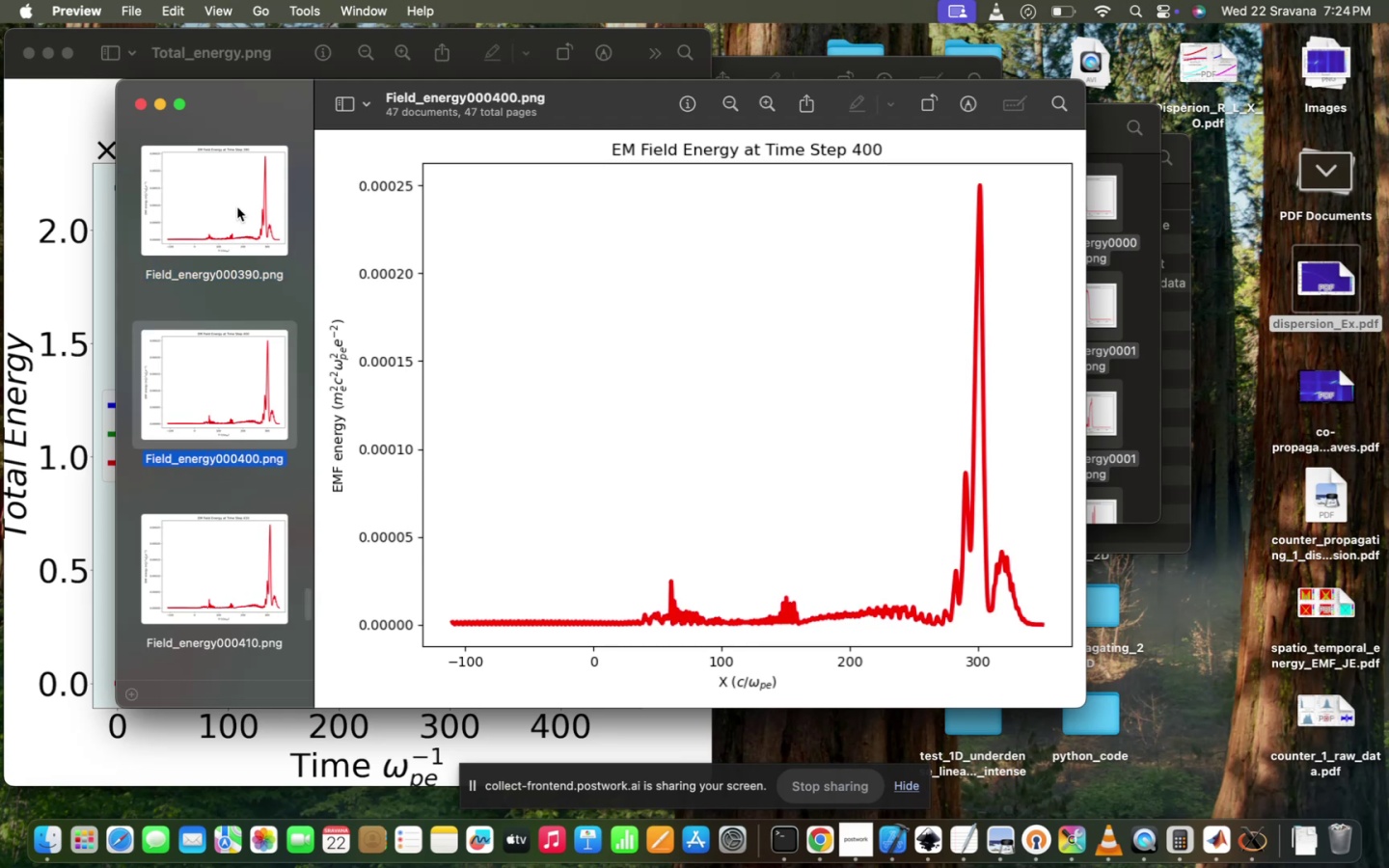 
key(ArrowDown)
 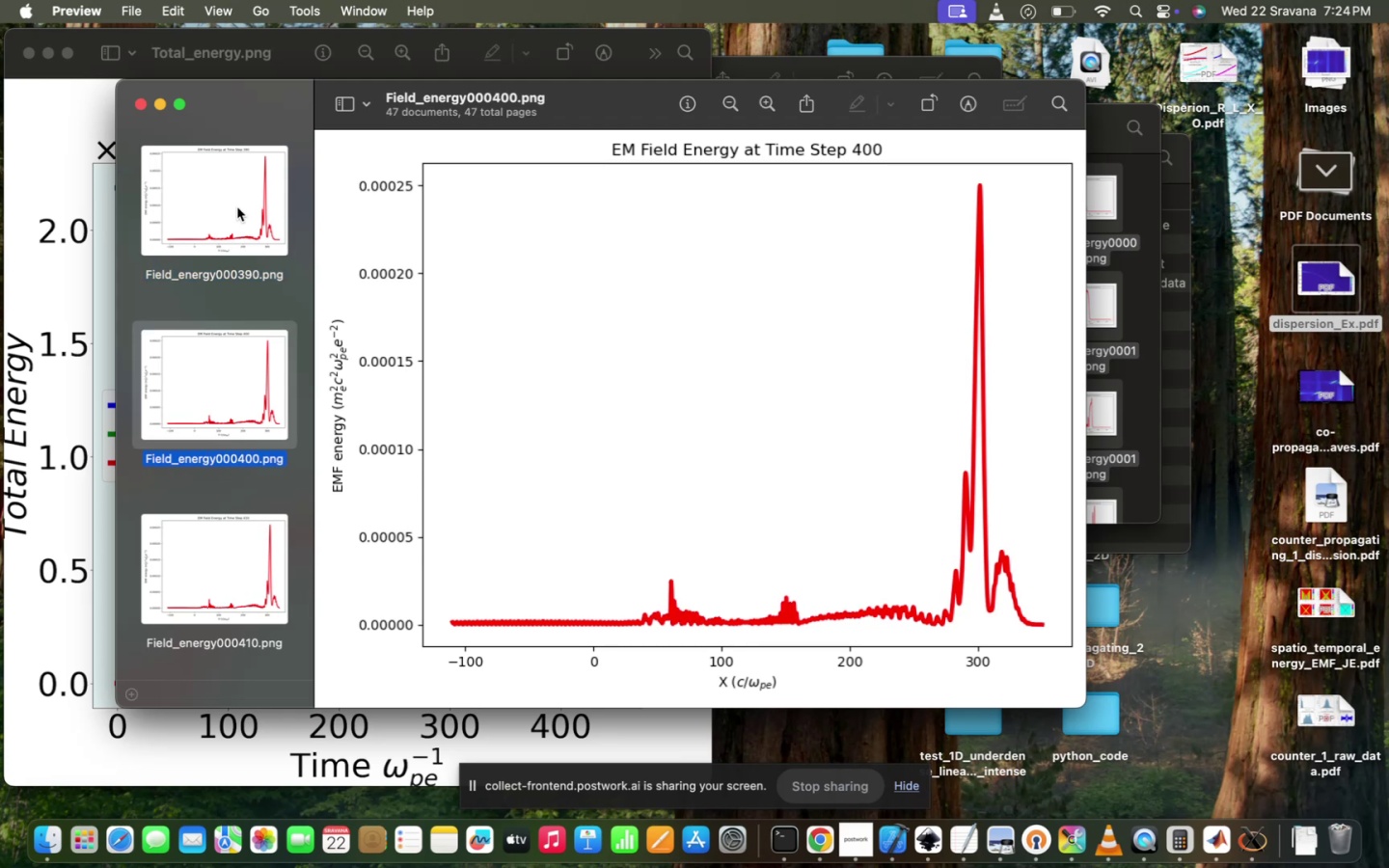 
key(ArrowDown)
 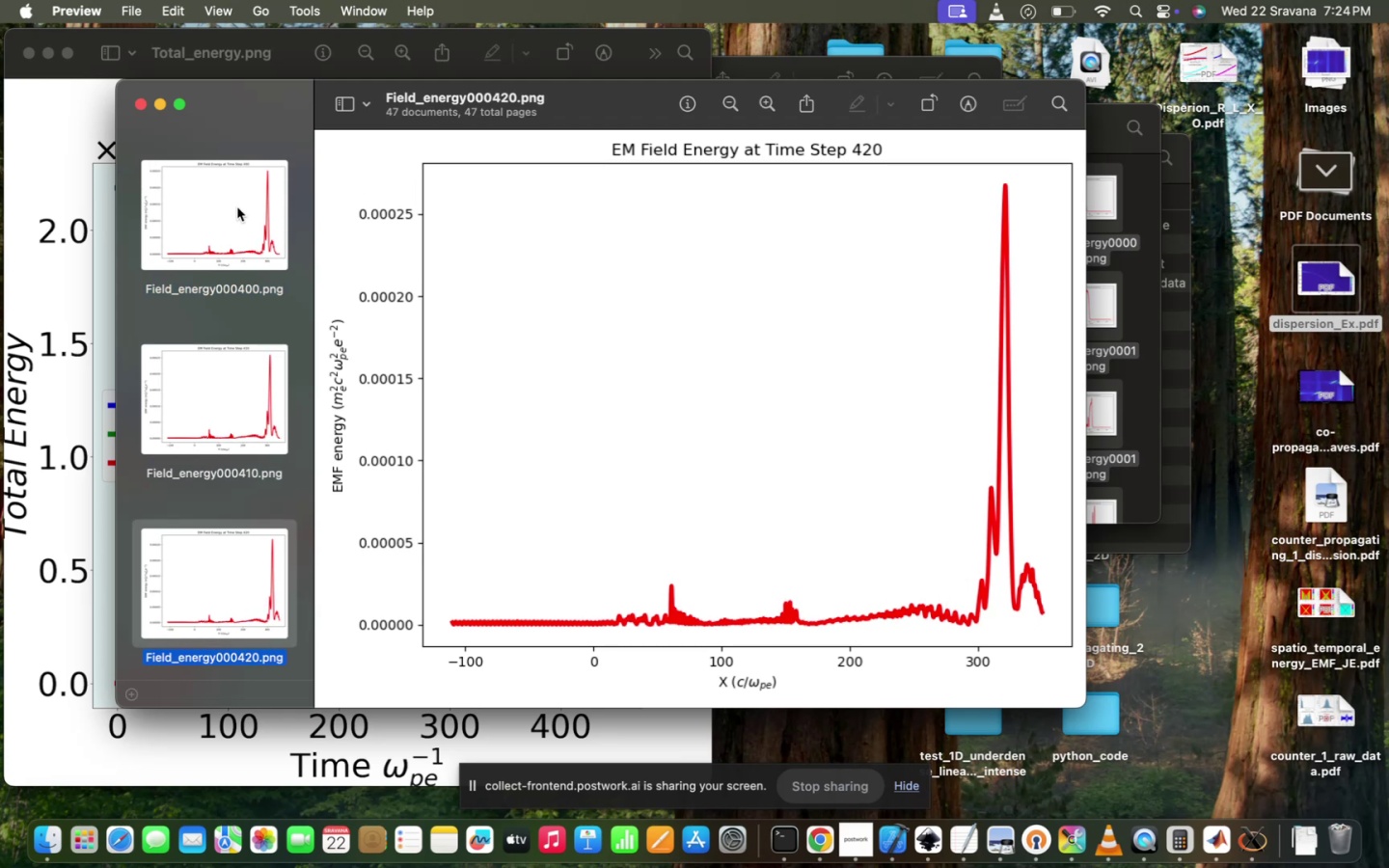 
key(ArrowDown)
 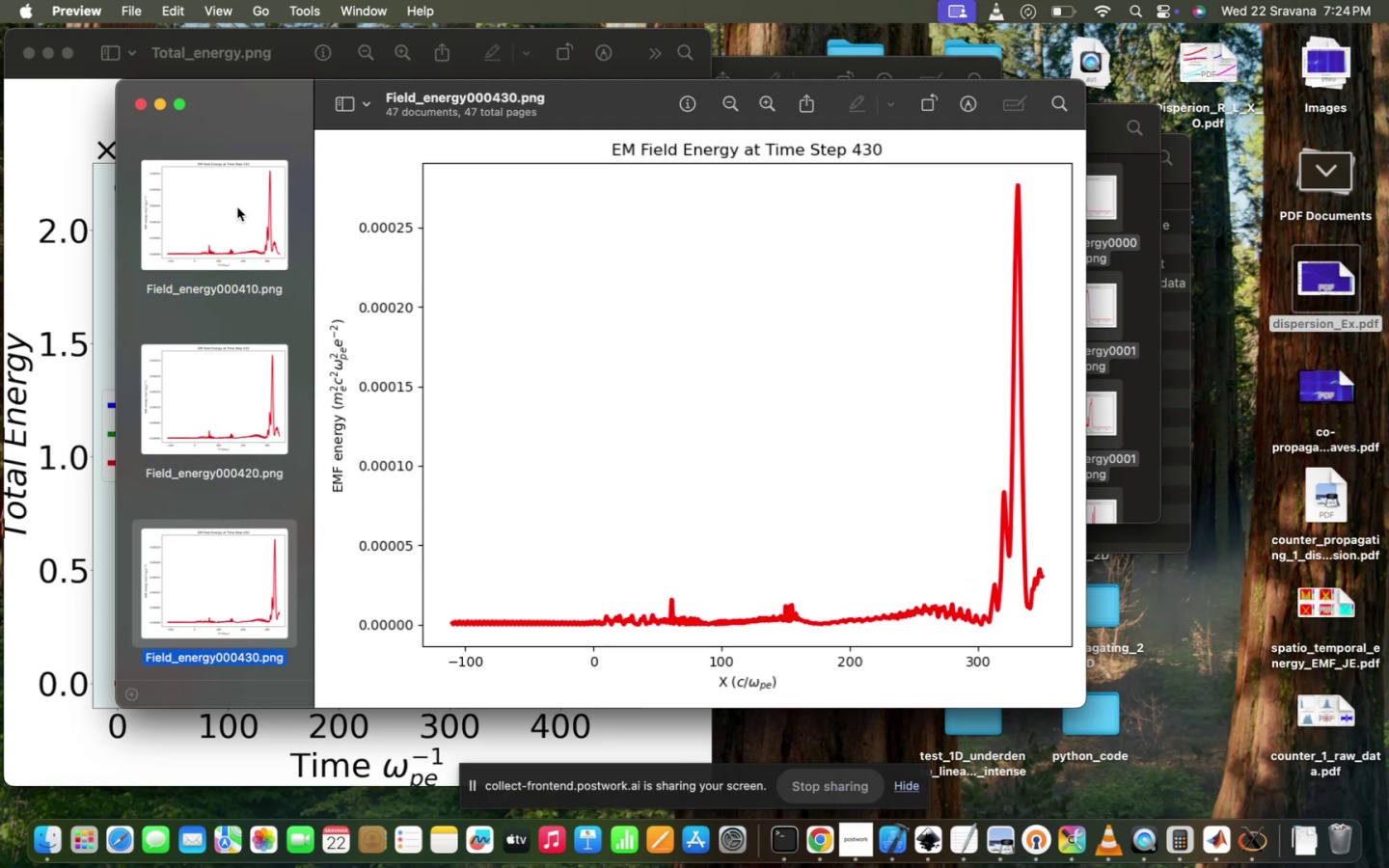 
key(ArrowUp)
 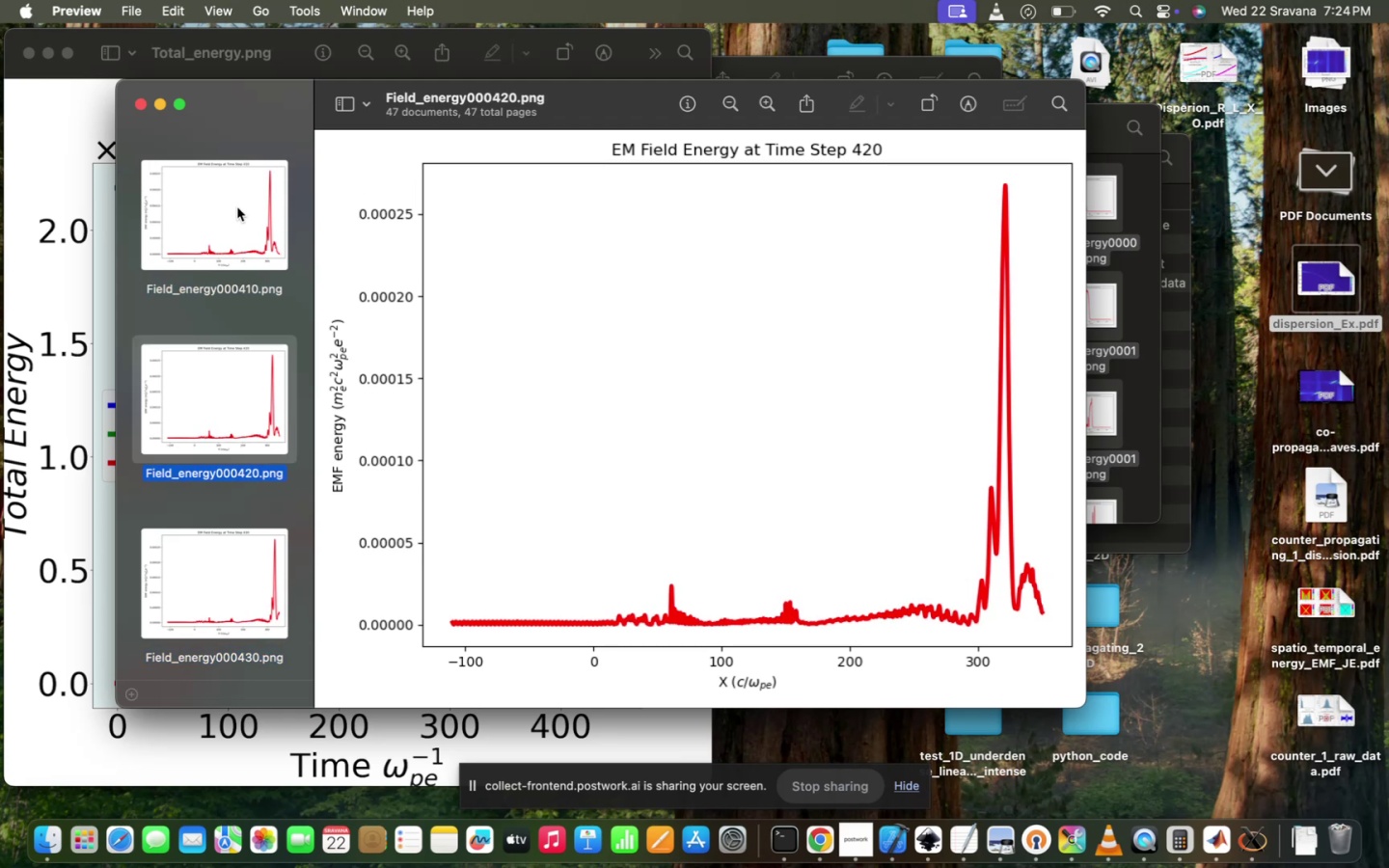 
key(ArrowUp)
 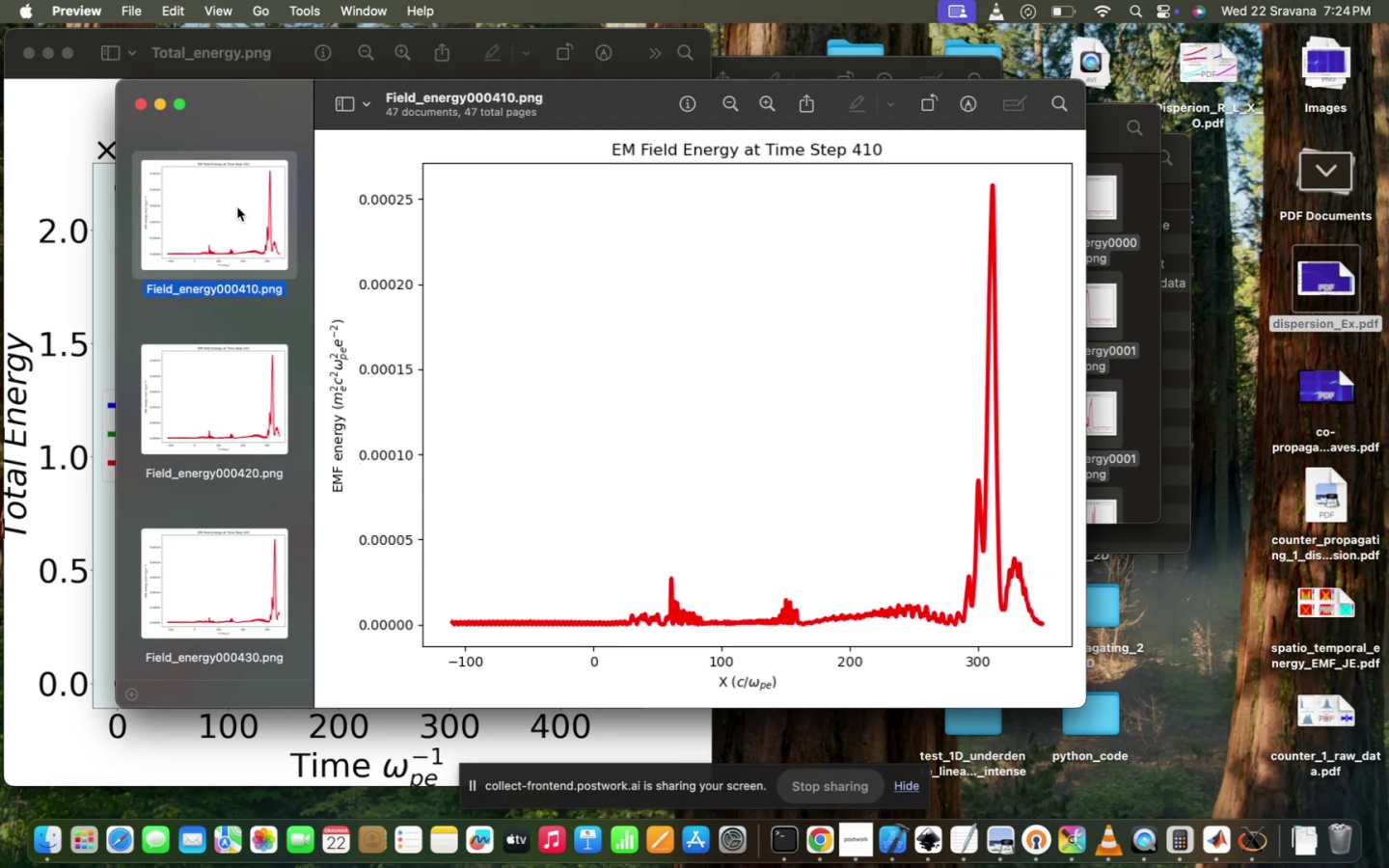 
key(ArrowUp)
 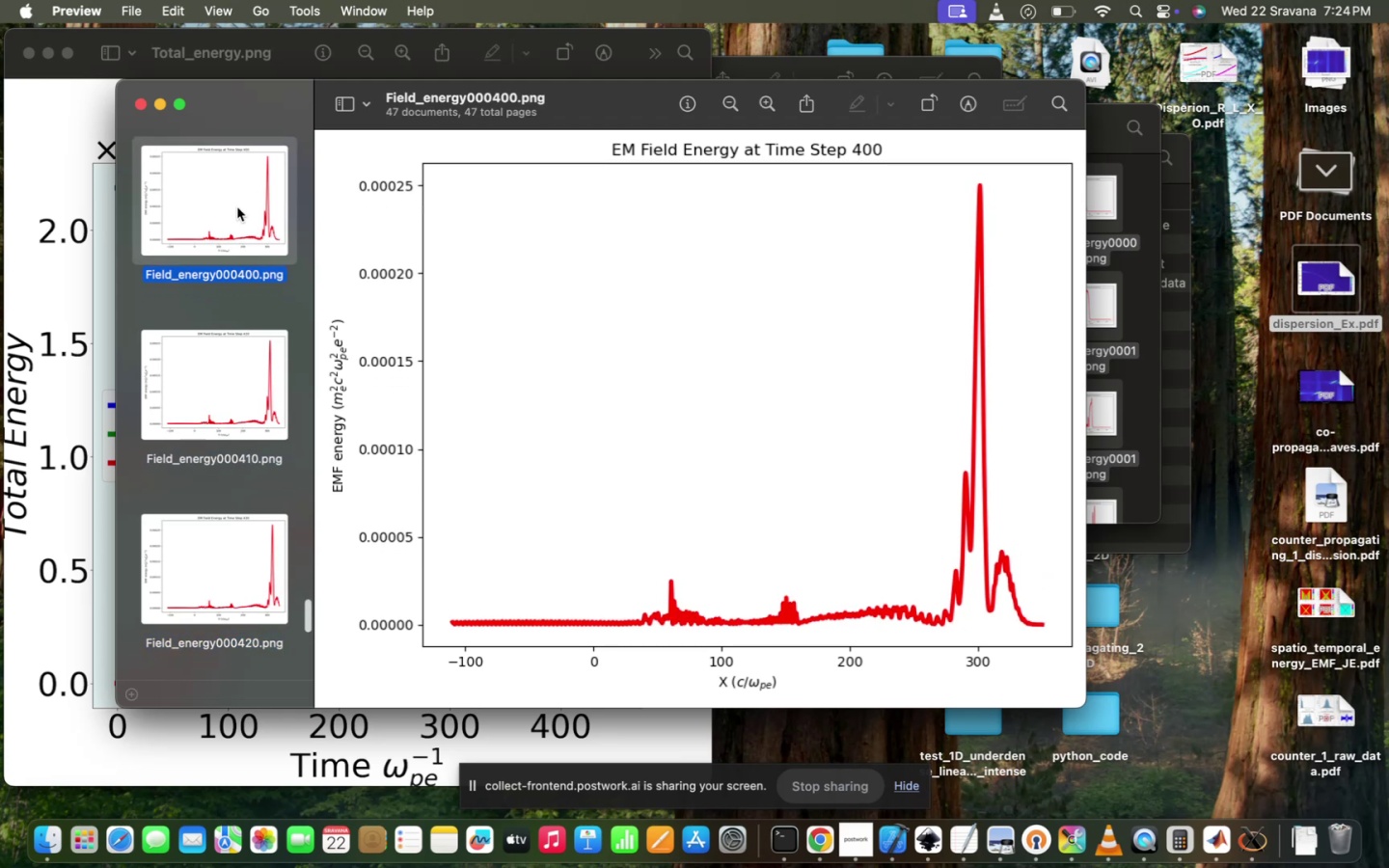 
key(ArrowUp)
 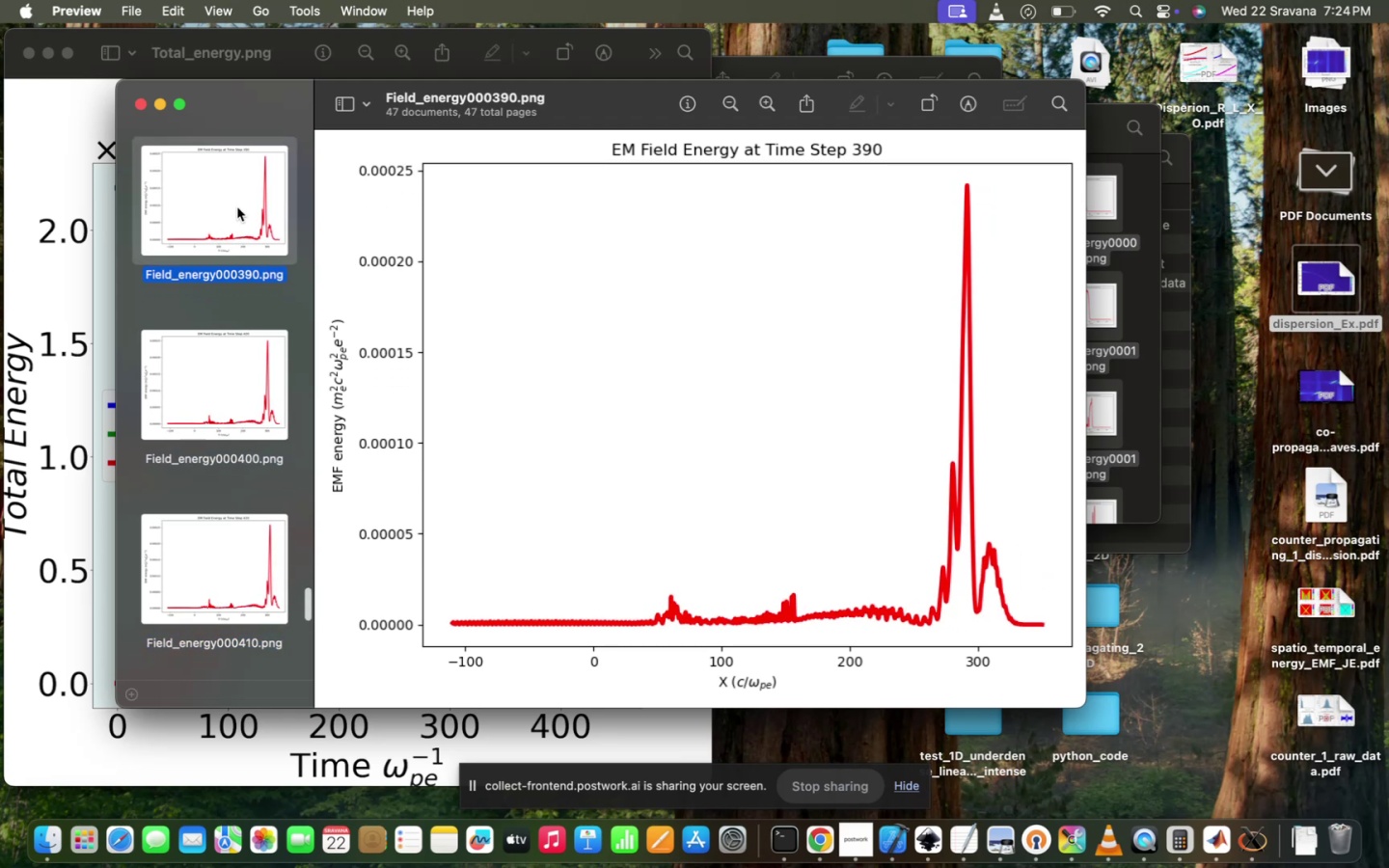 
key(ArrowUp)
 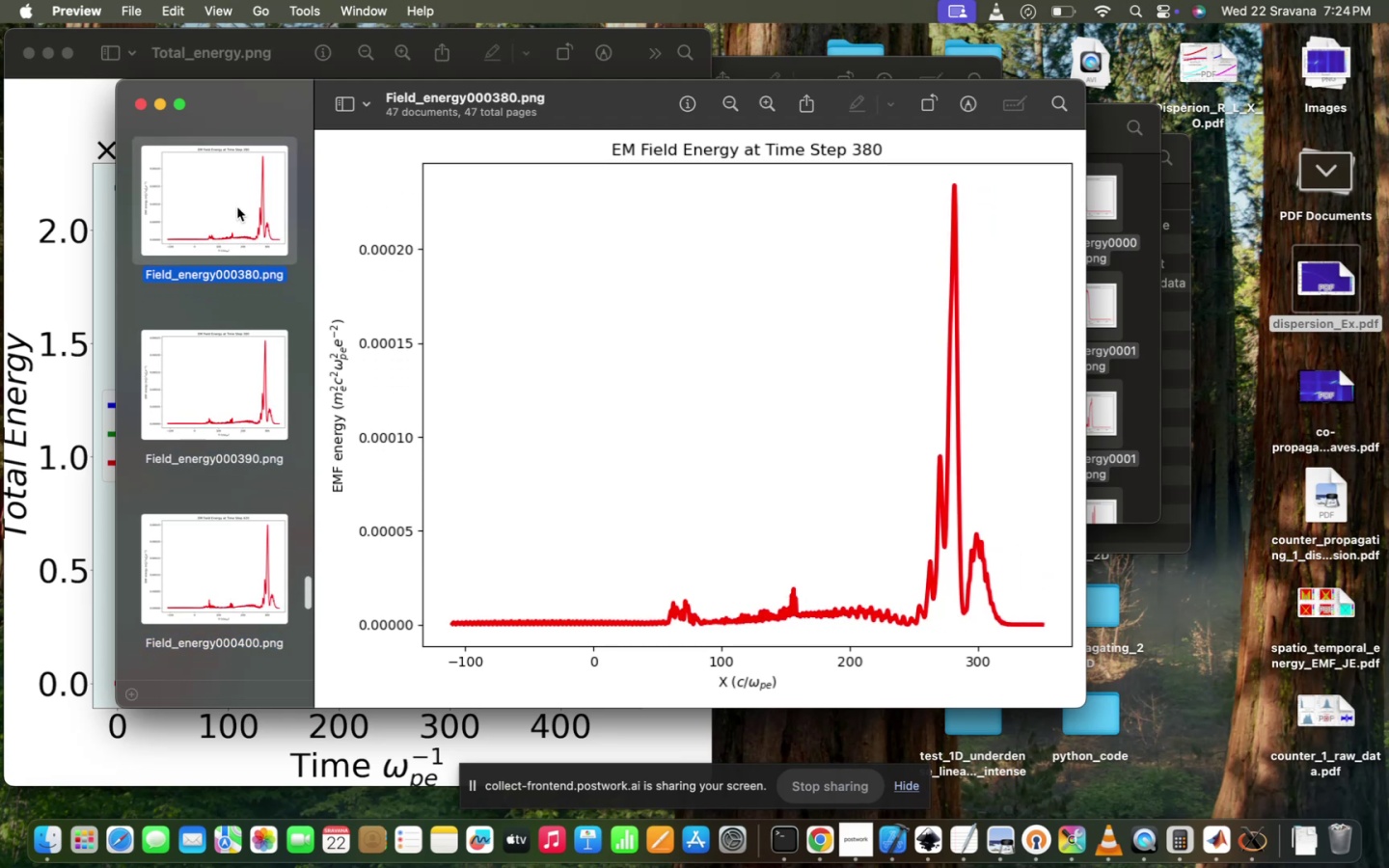 
key(ArrowUp)
 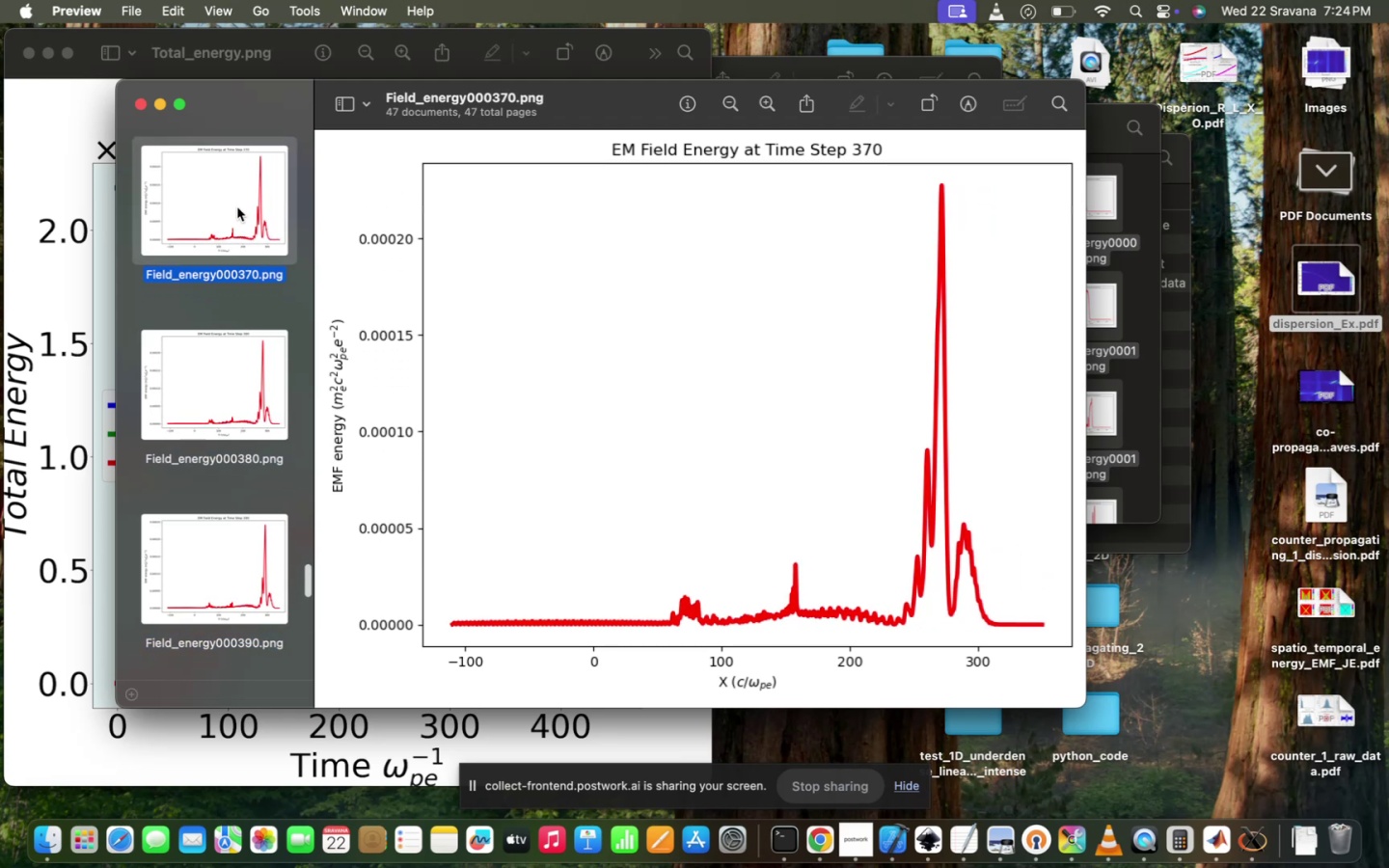 
key(ArrowUp)
 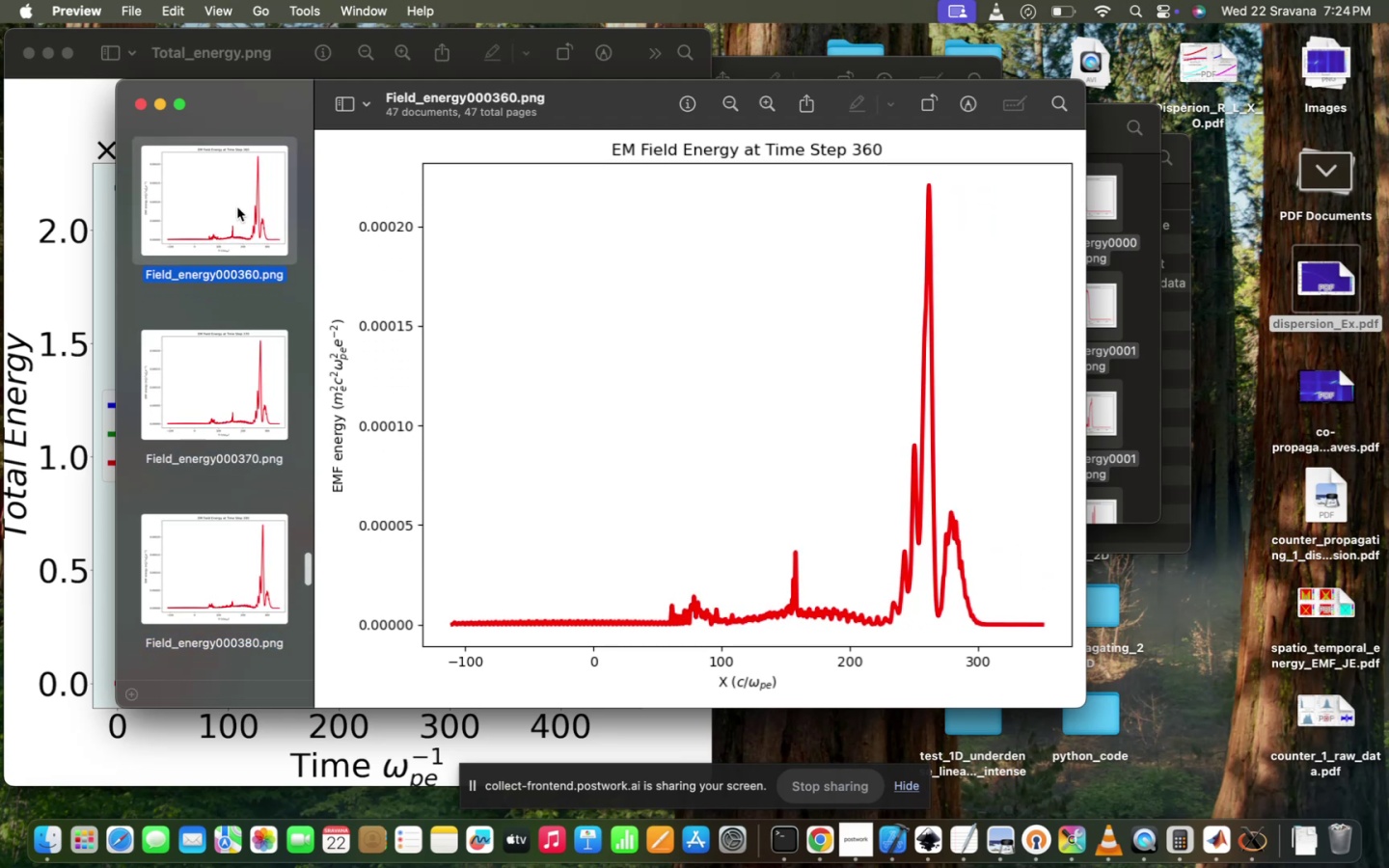 
key(ArrowUp)
 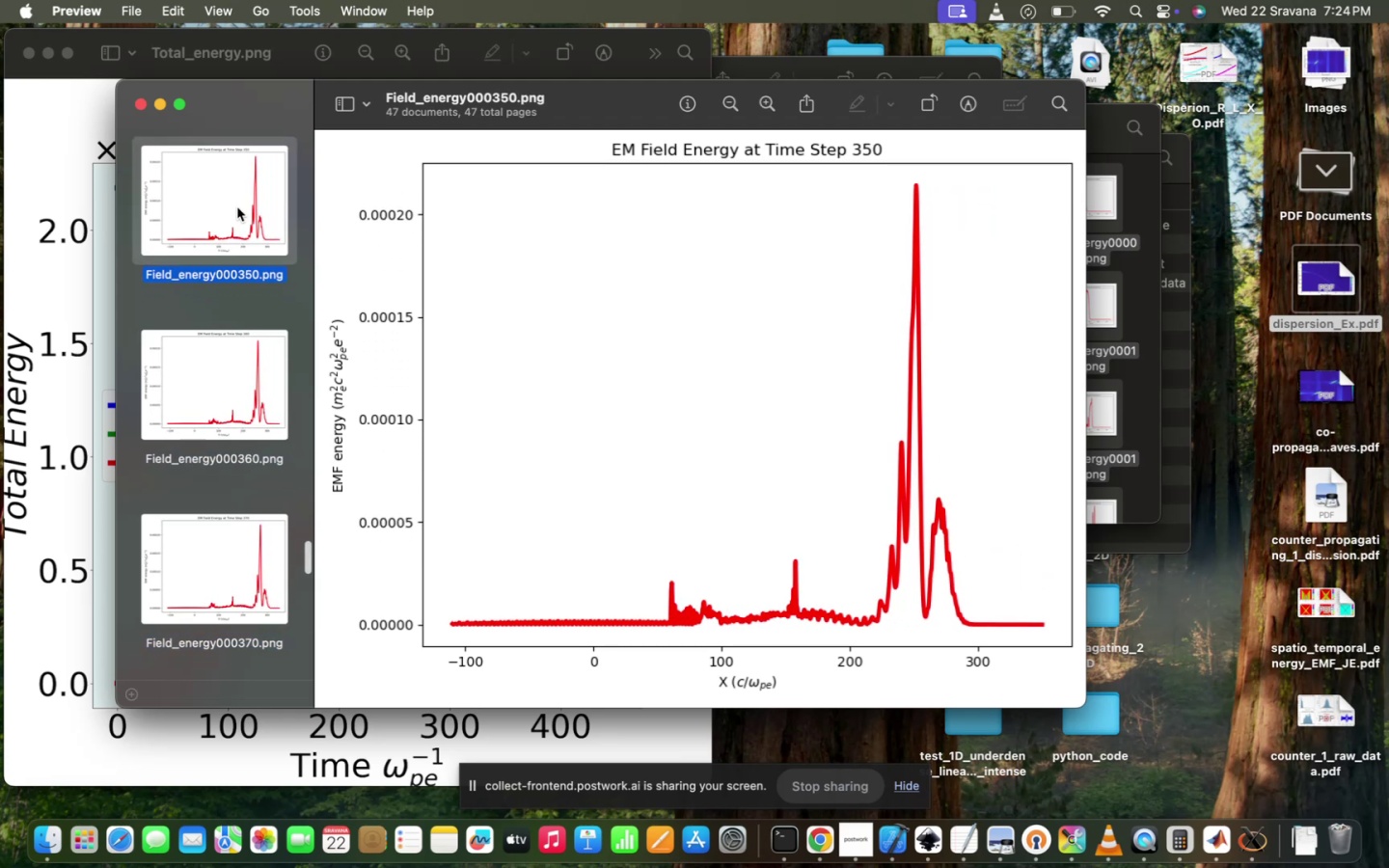 
key(ArrowDown)
 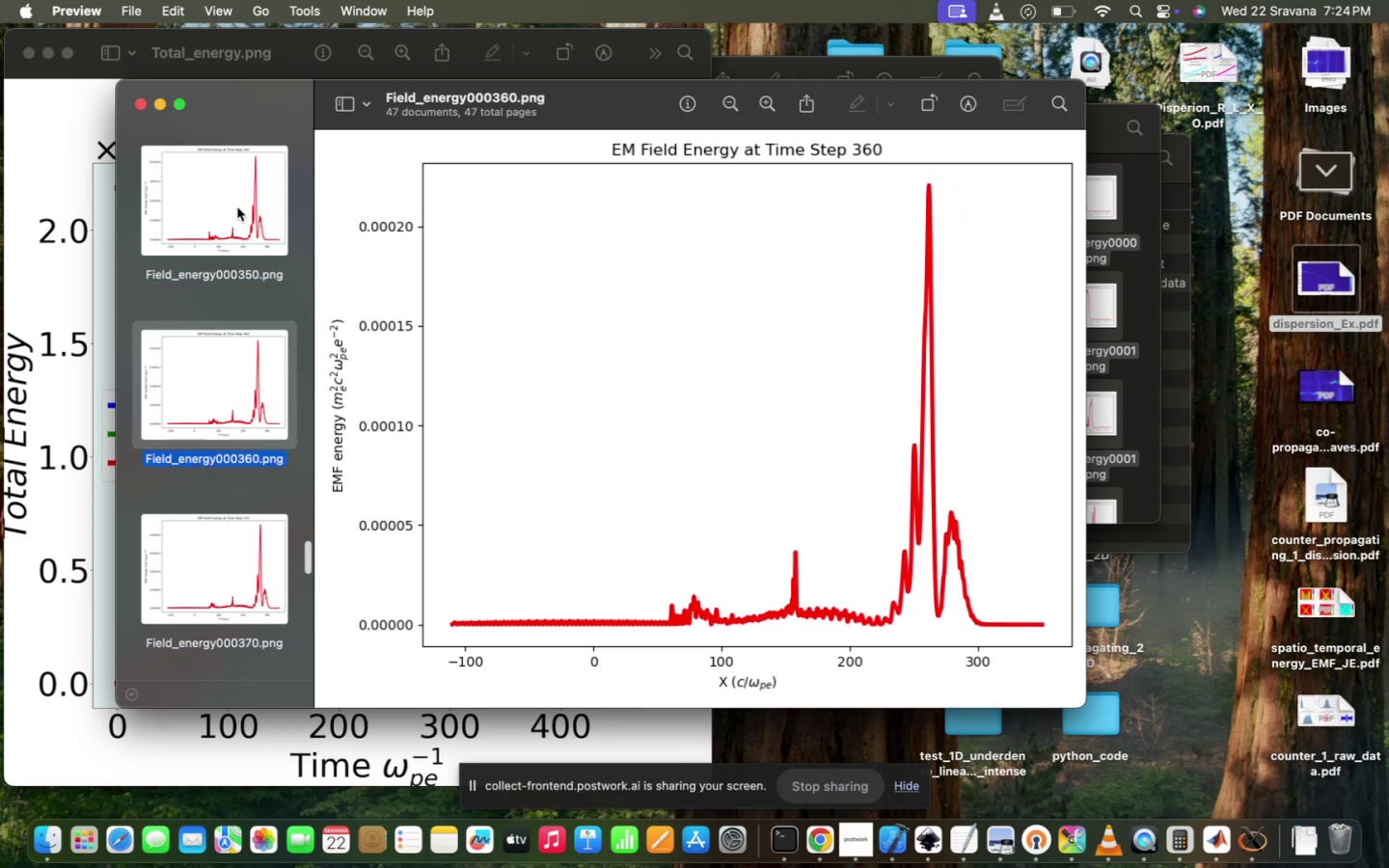 
key(ArrowDown)
 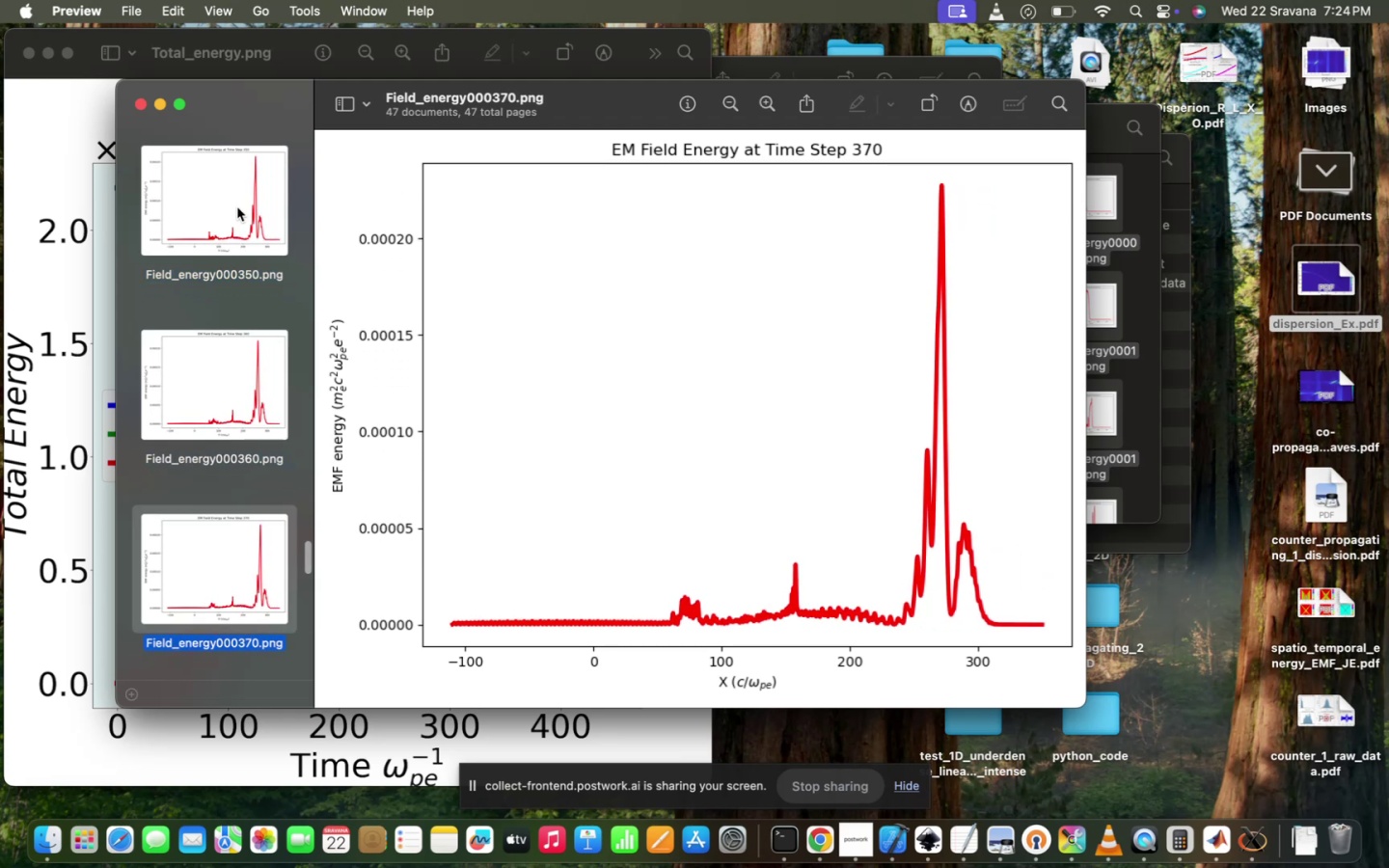 
key(ArrowDown)
 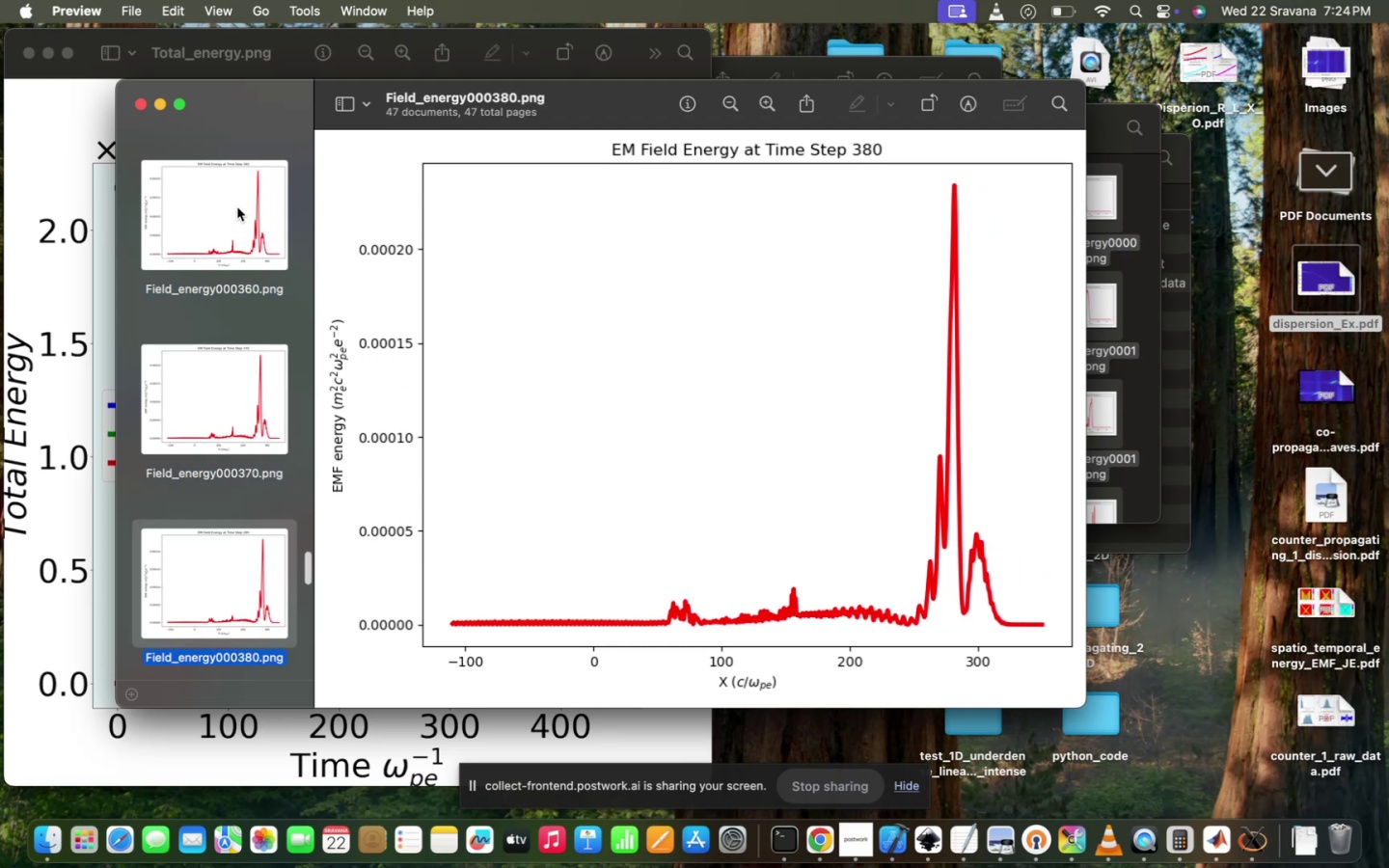 
key(ArrowDown)
 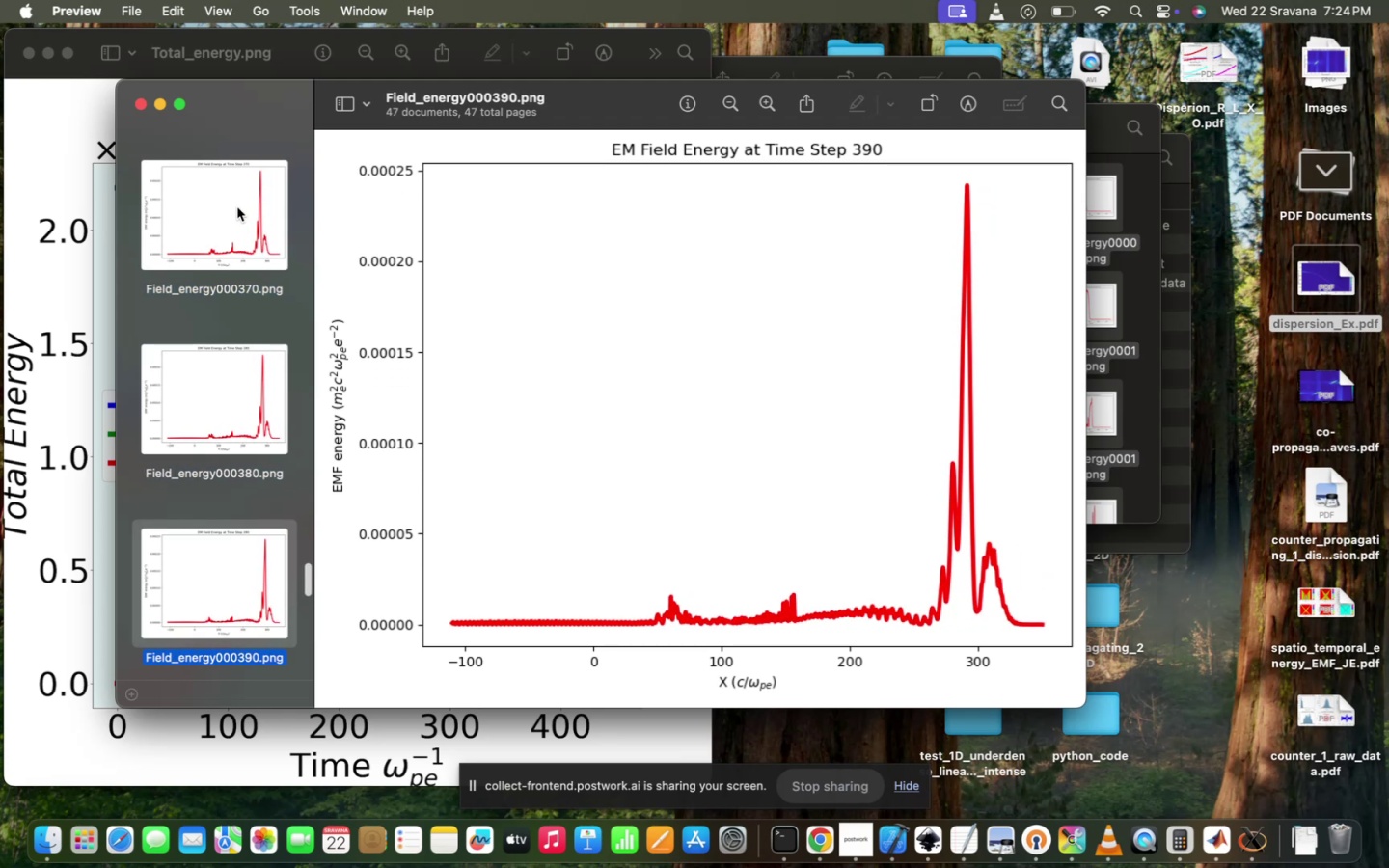 
key(ArrowDown)
 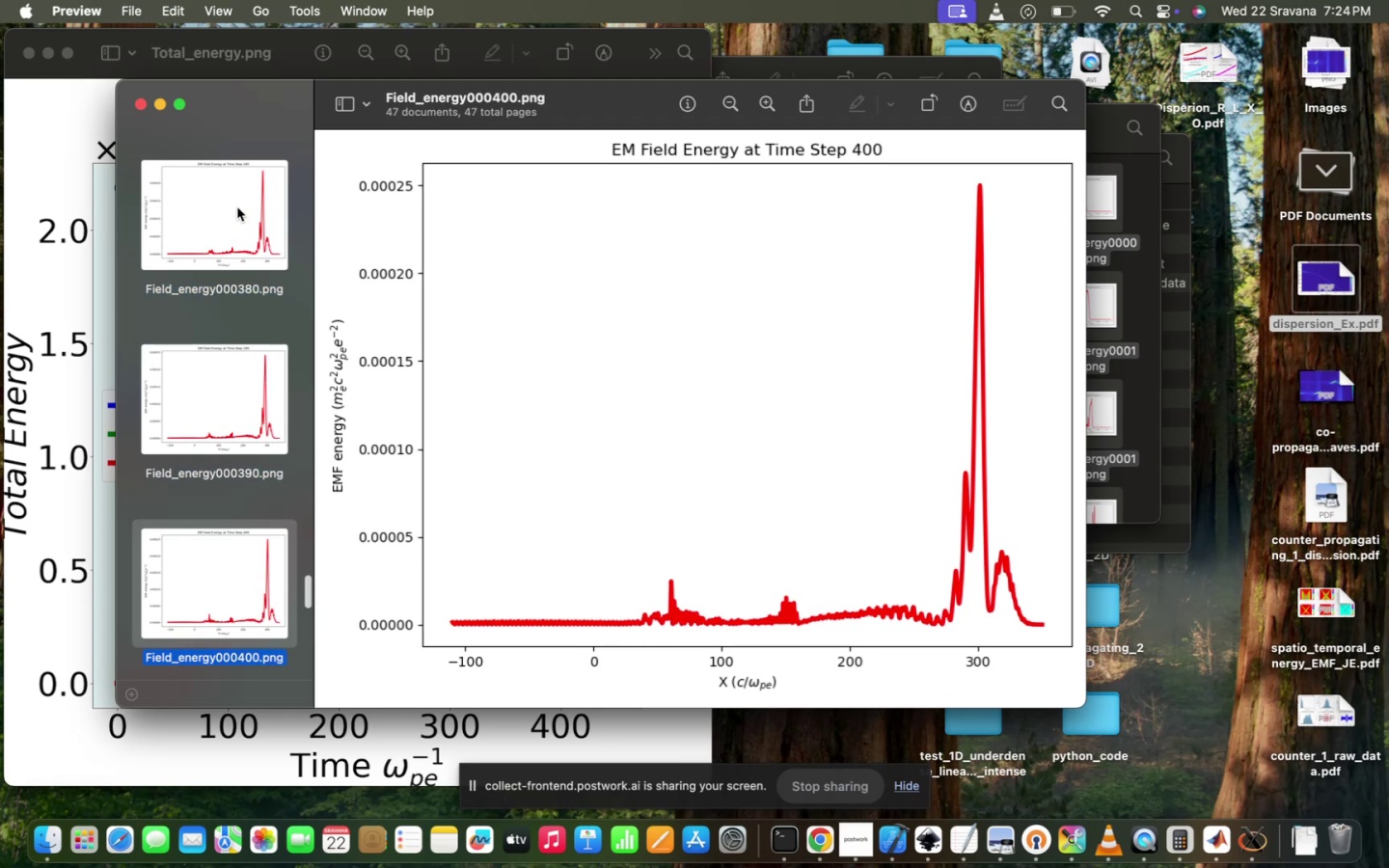 
hold_key(key=ArrowDown, duration=0.44)
 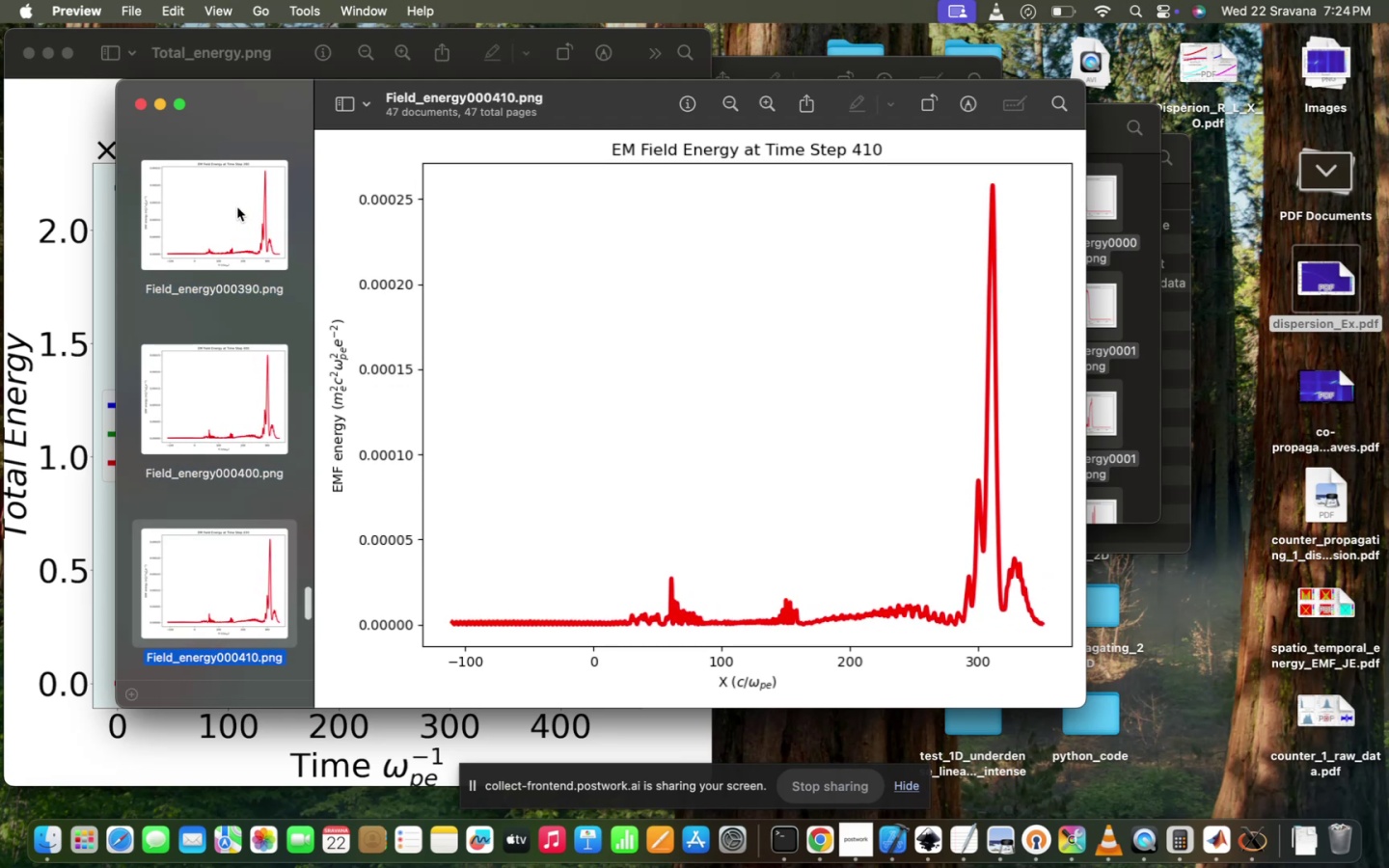 
key(ArrowDown)
 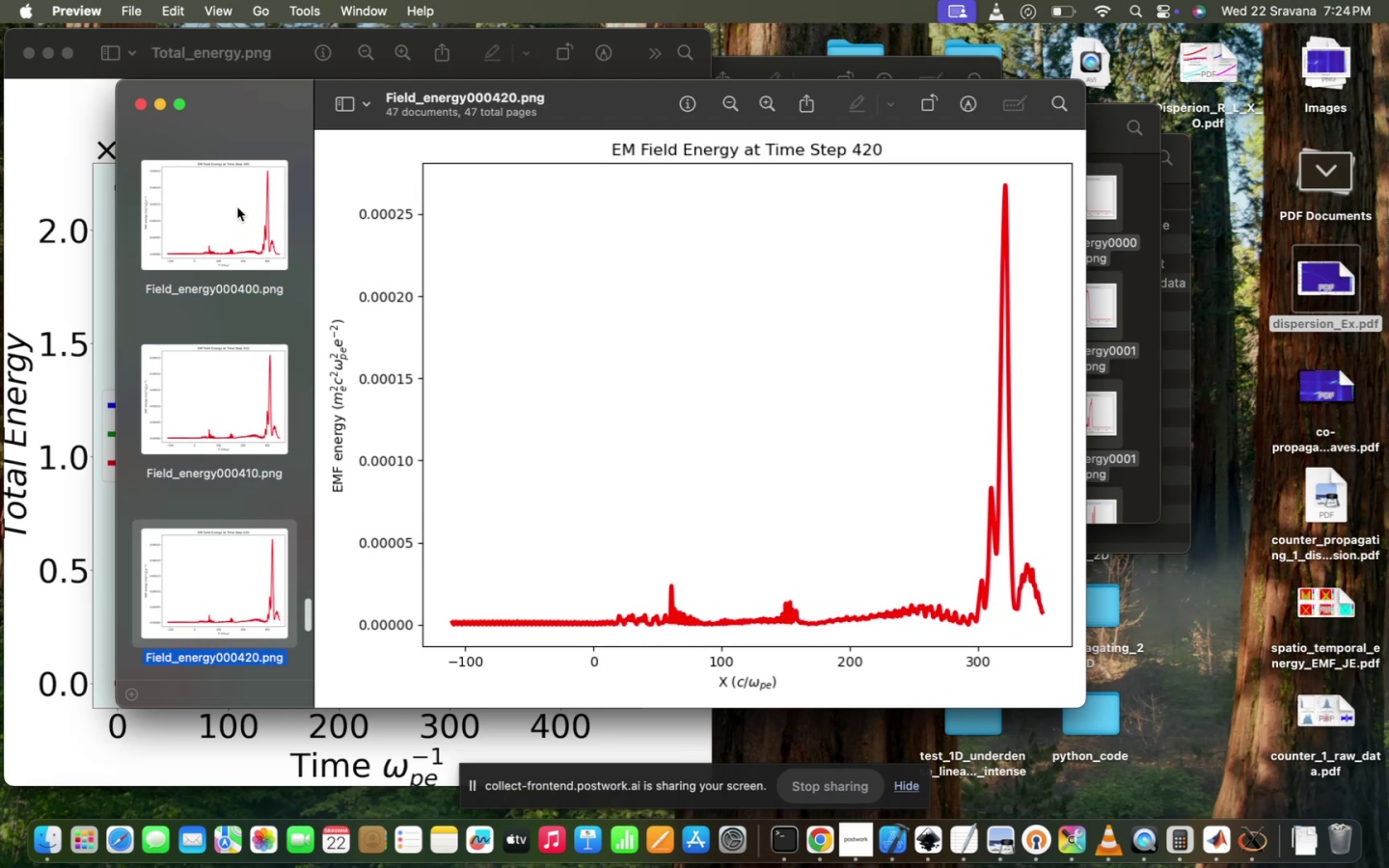 
key(ArrowDown)
 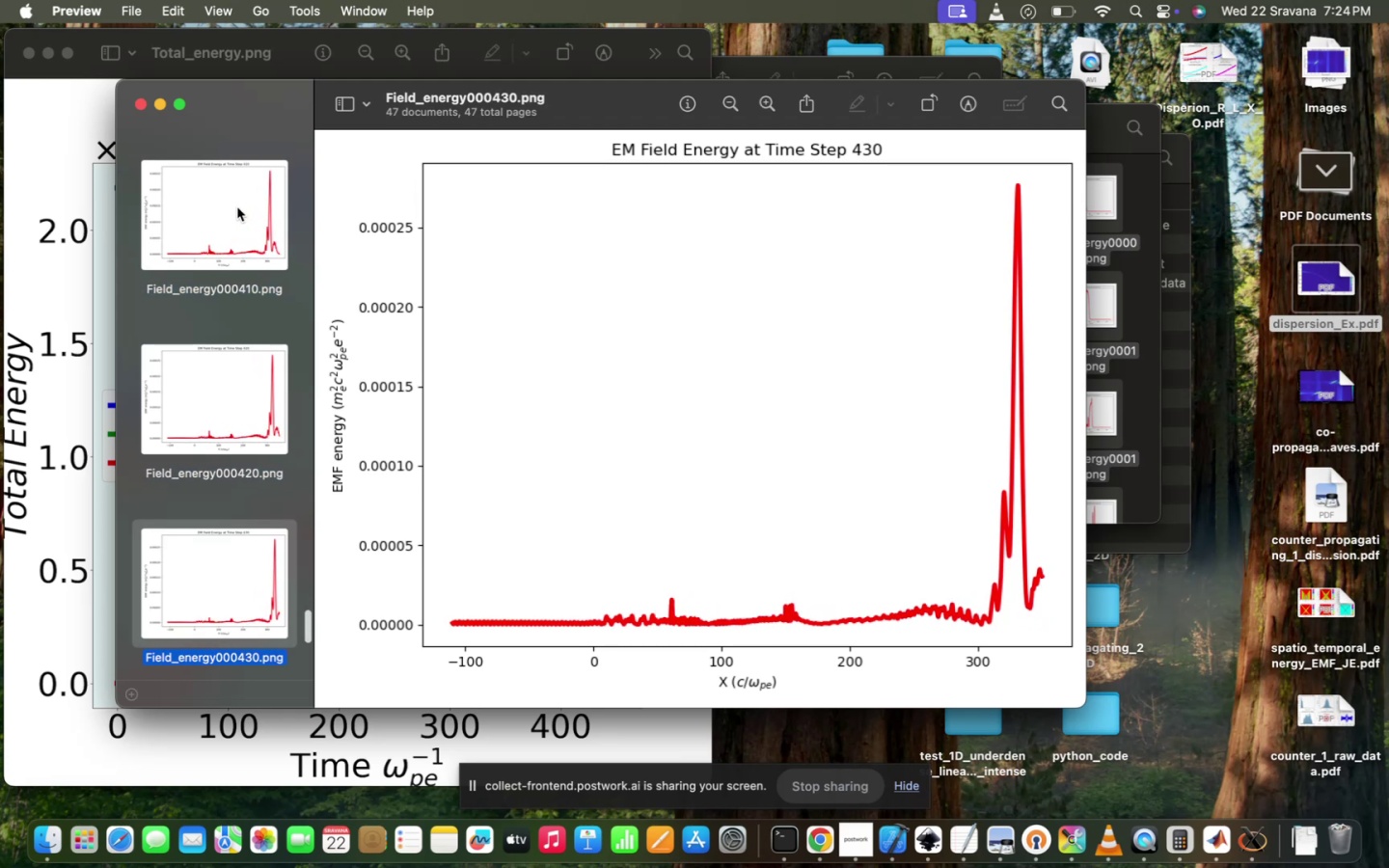 
key(ArrowDown)
 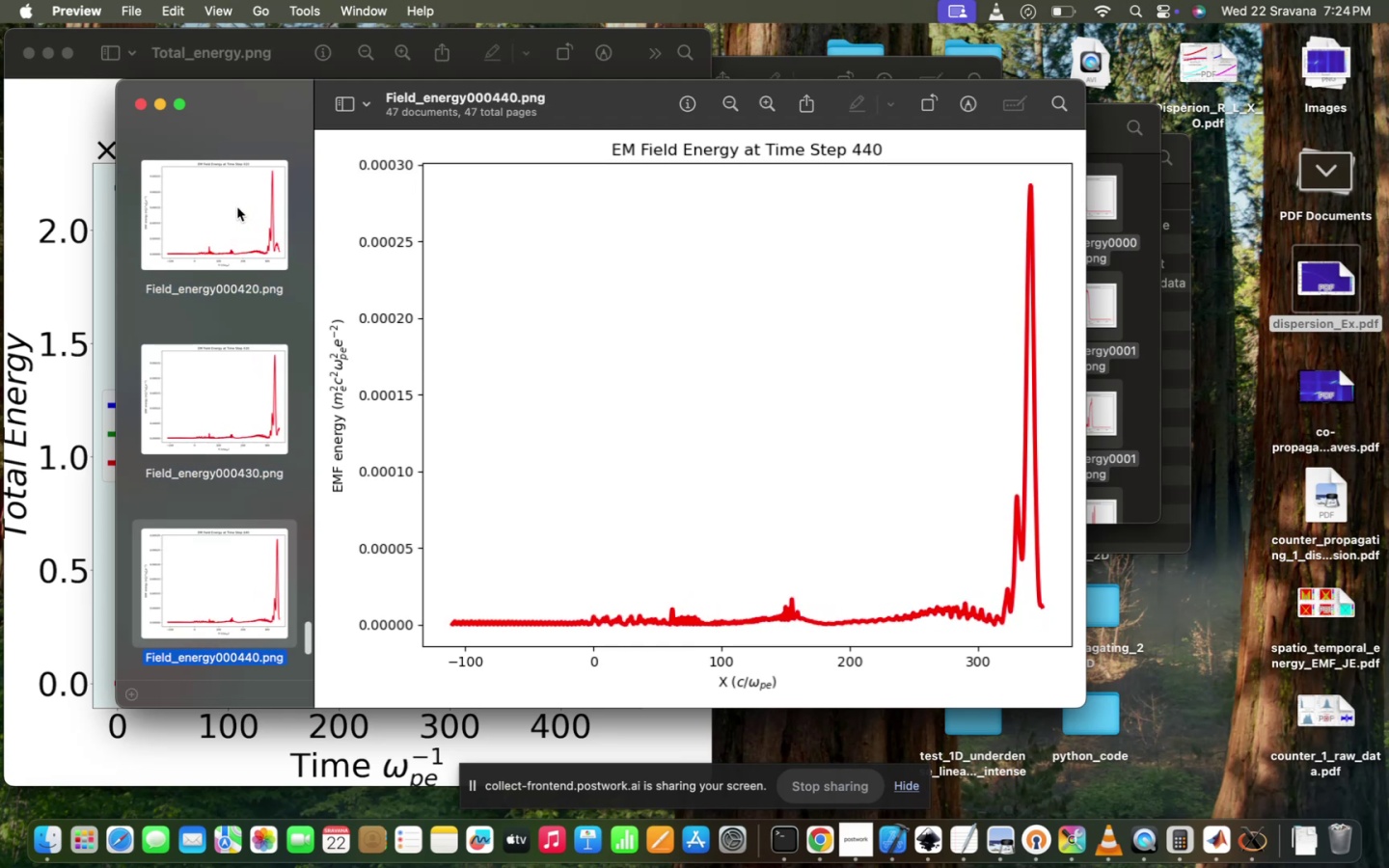 
key(ArrowDown)
 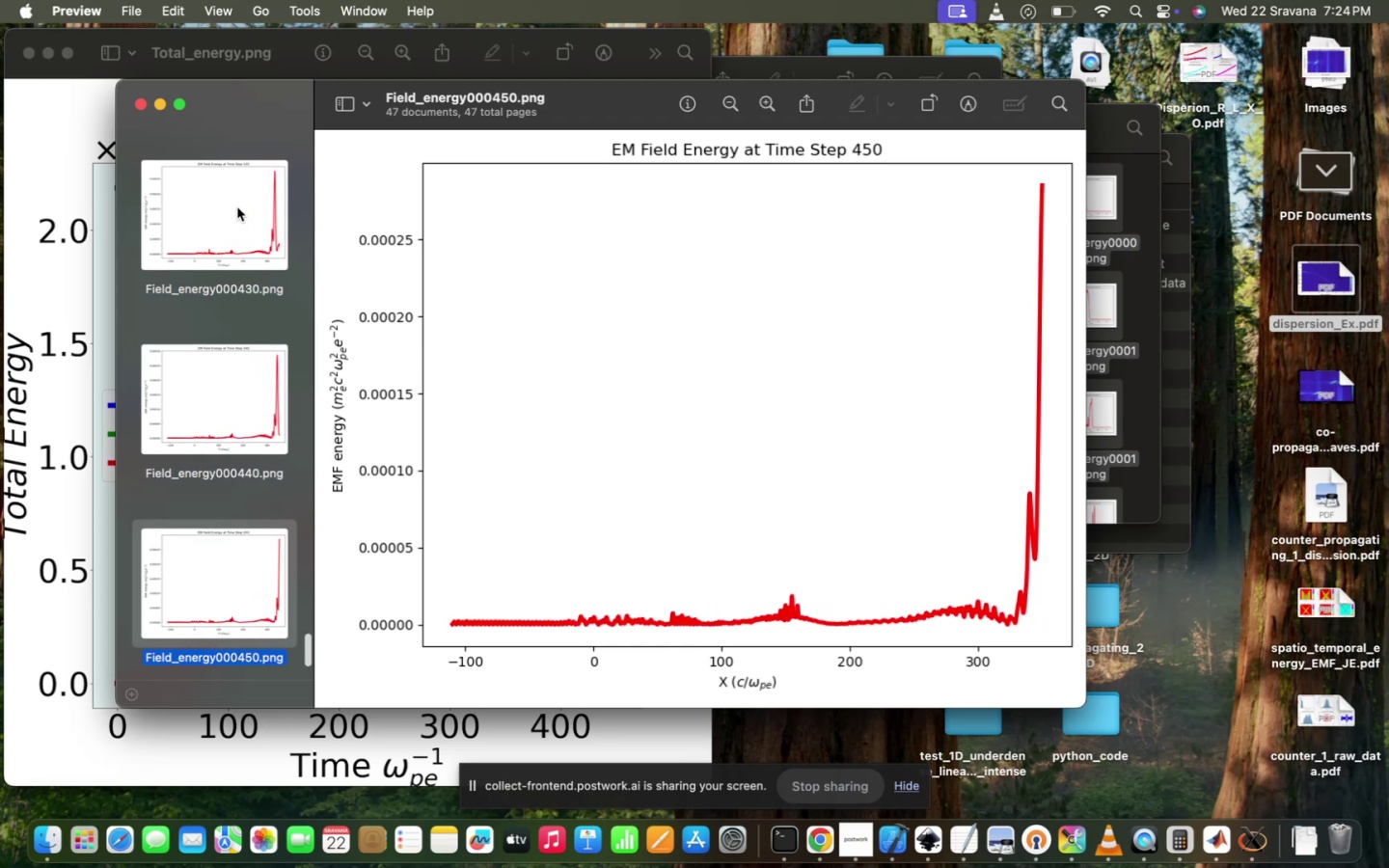 
key(ArrowDown)
 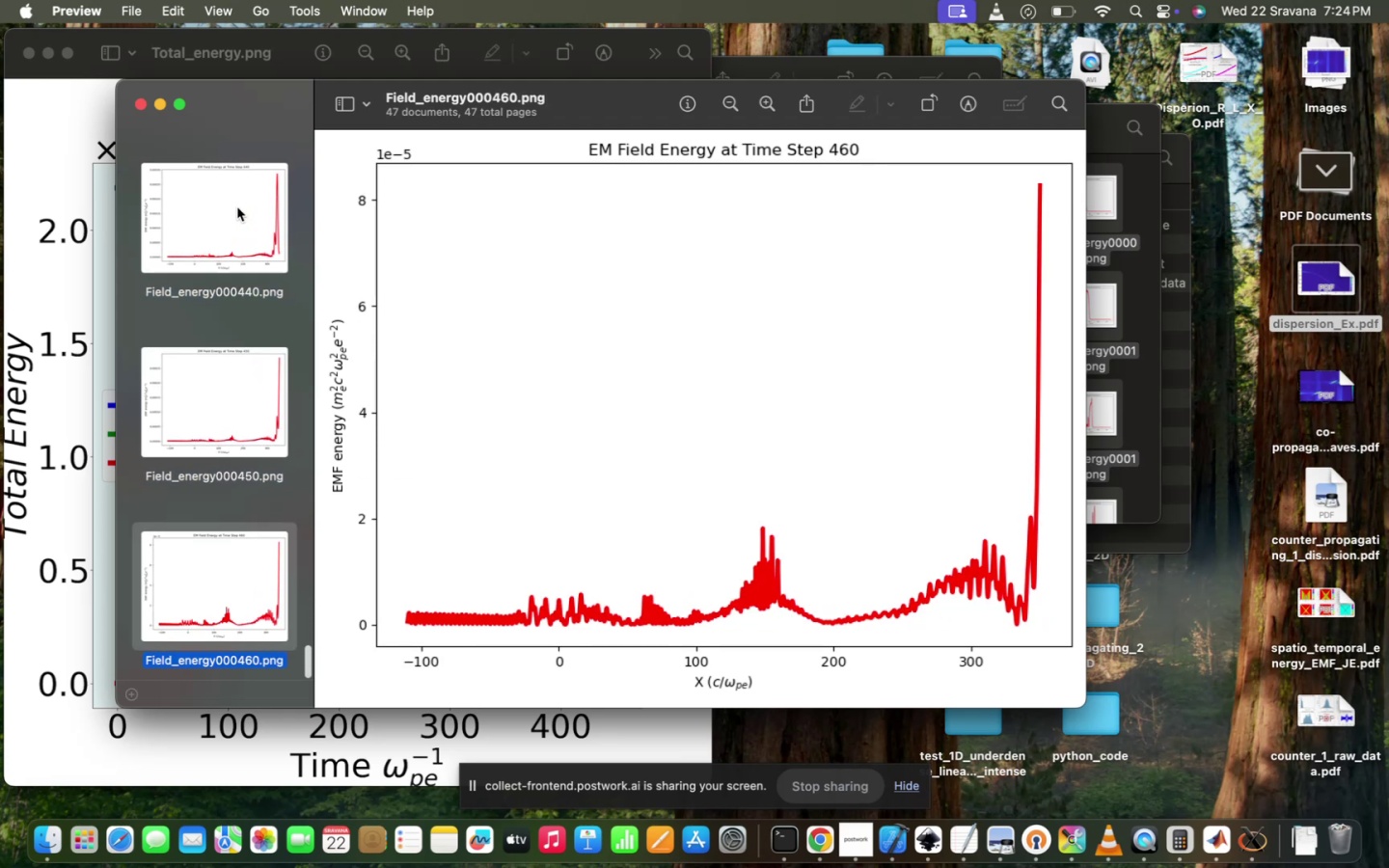 
key(ArrowDown)
 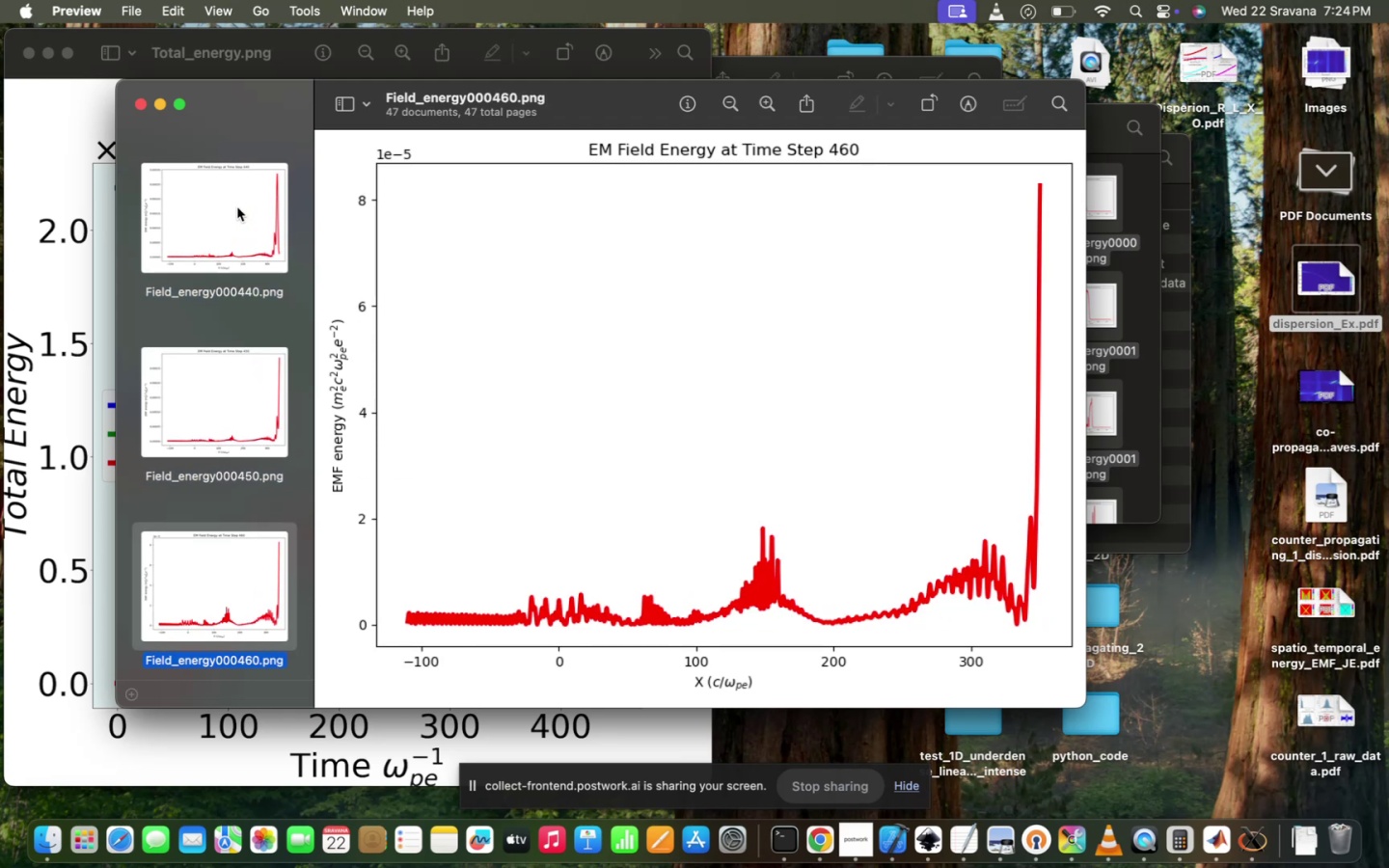 
key(ArrowDown)
 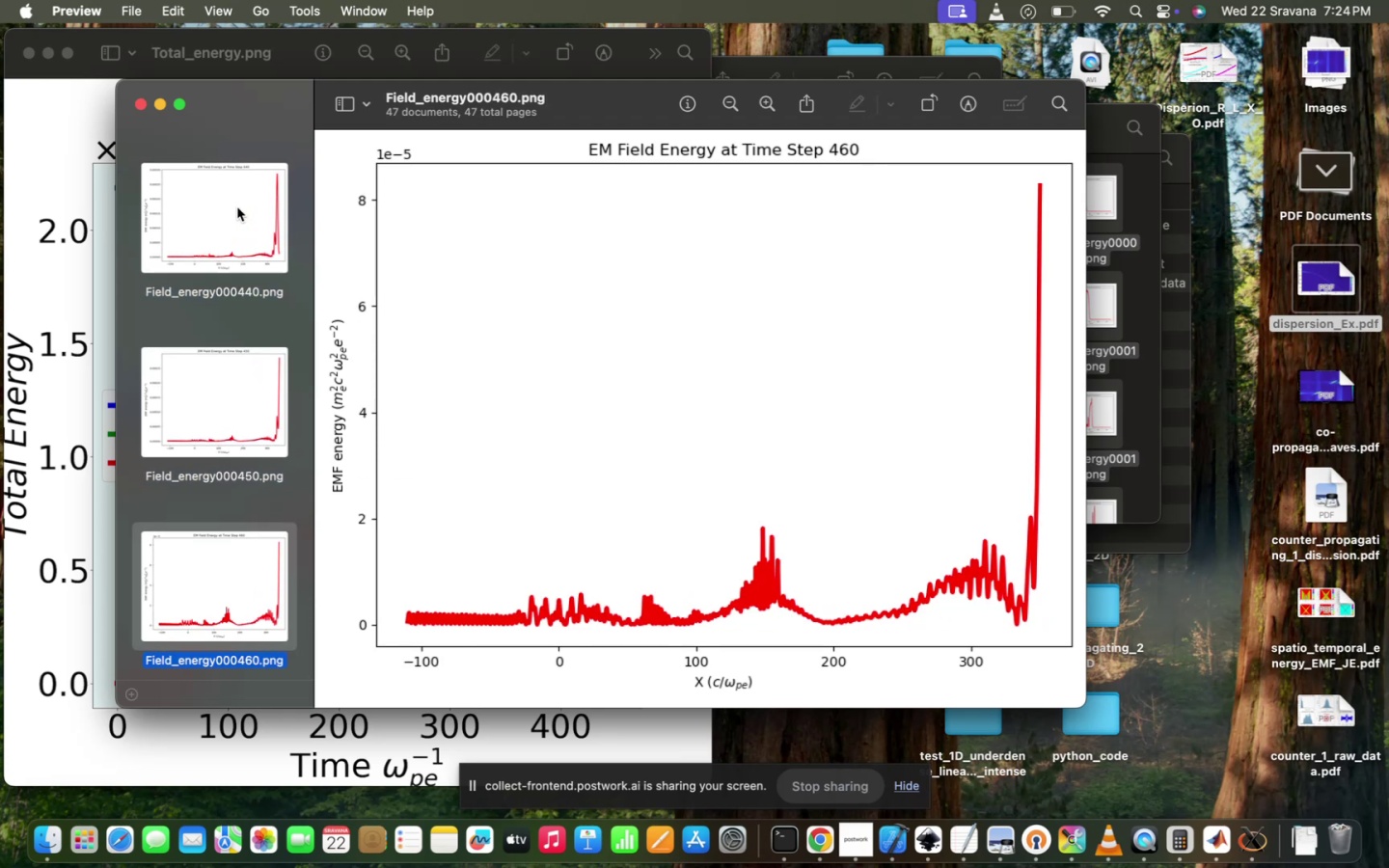 
key(ArrowDown)
 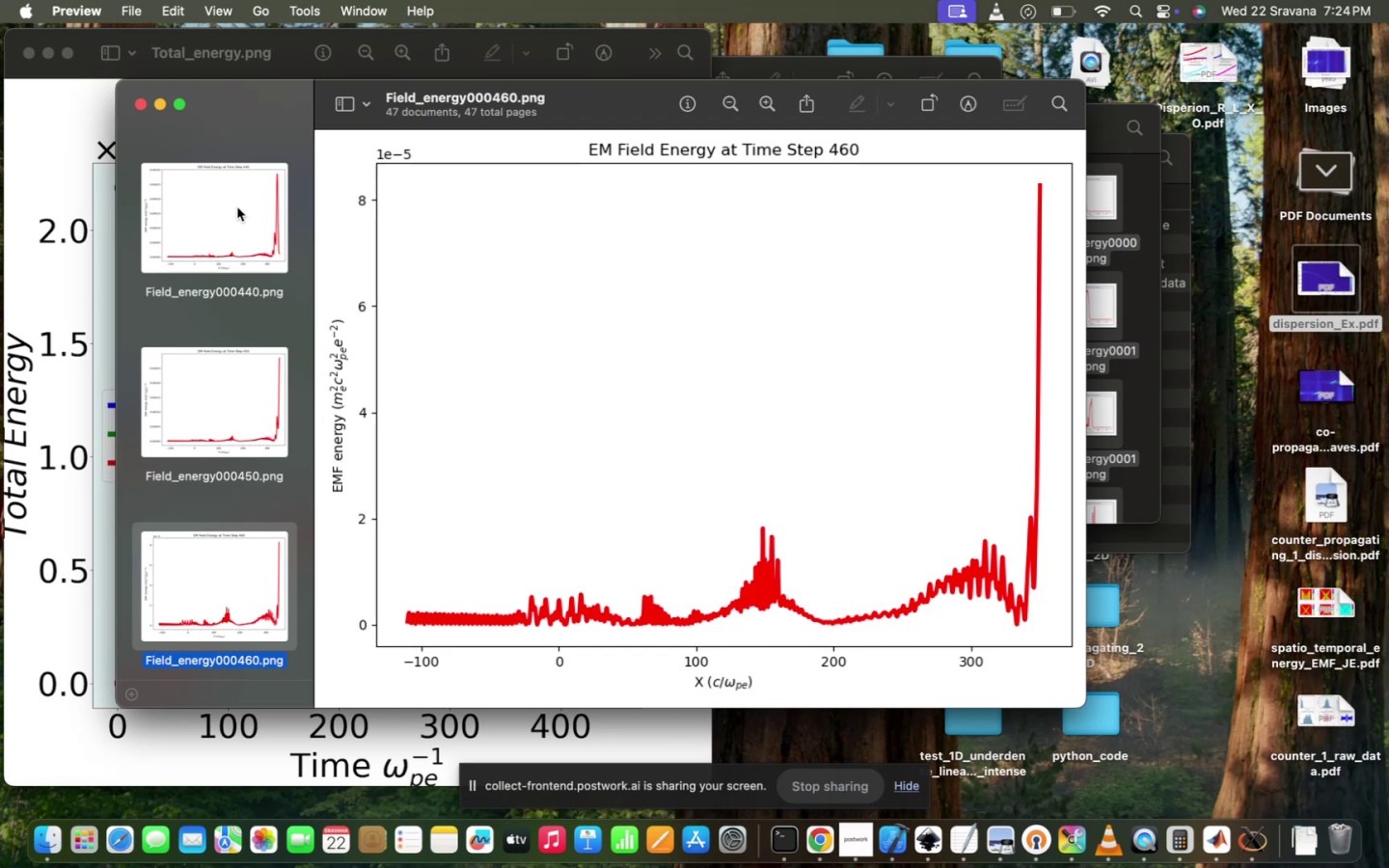 
key(ArrowDown)
 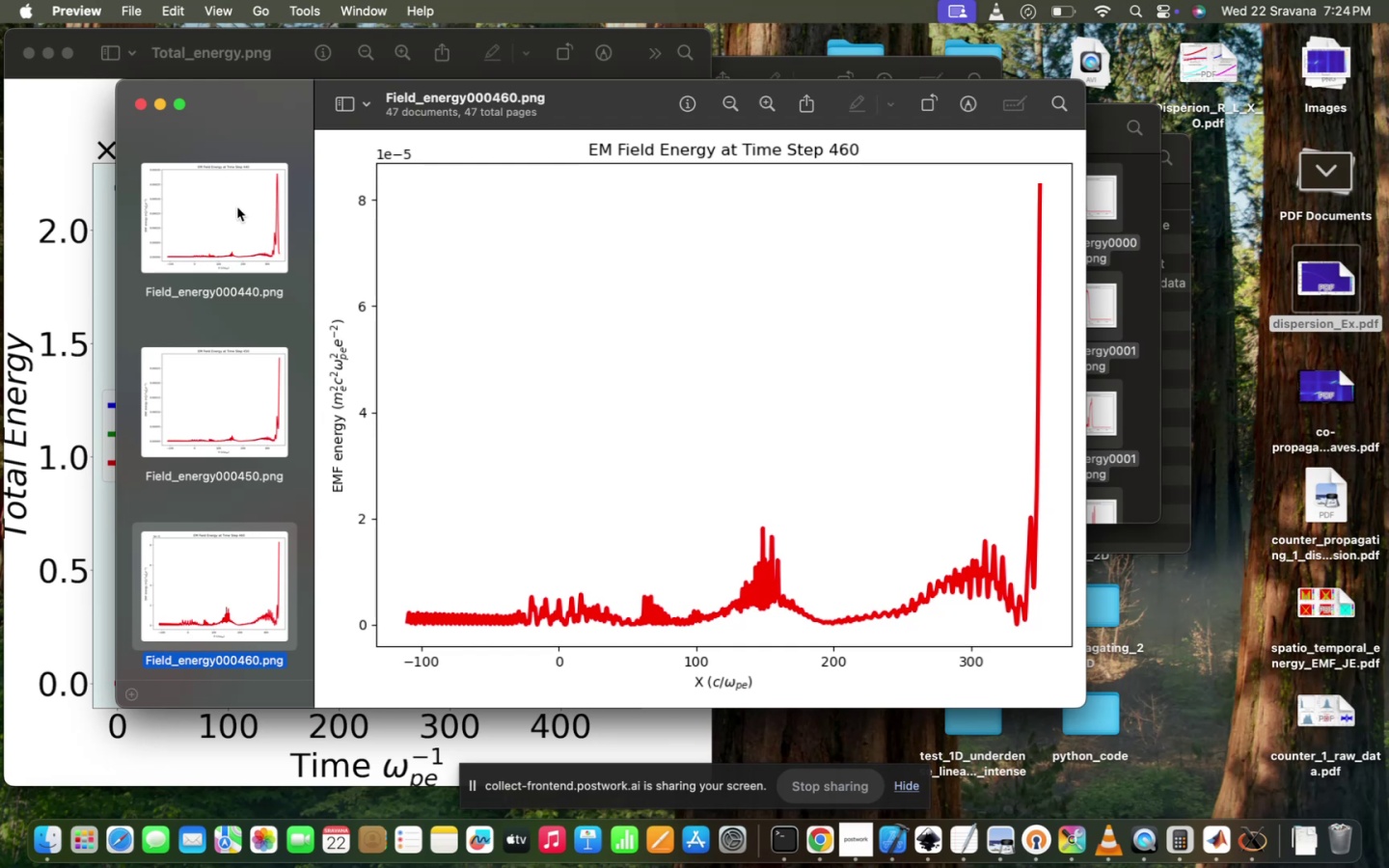 
key(ArrowUp)
 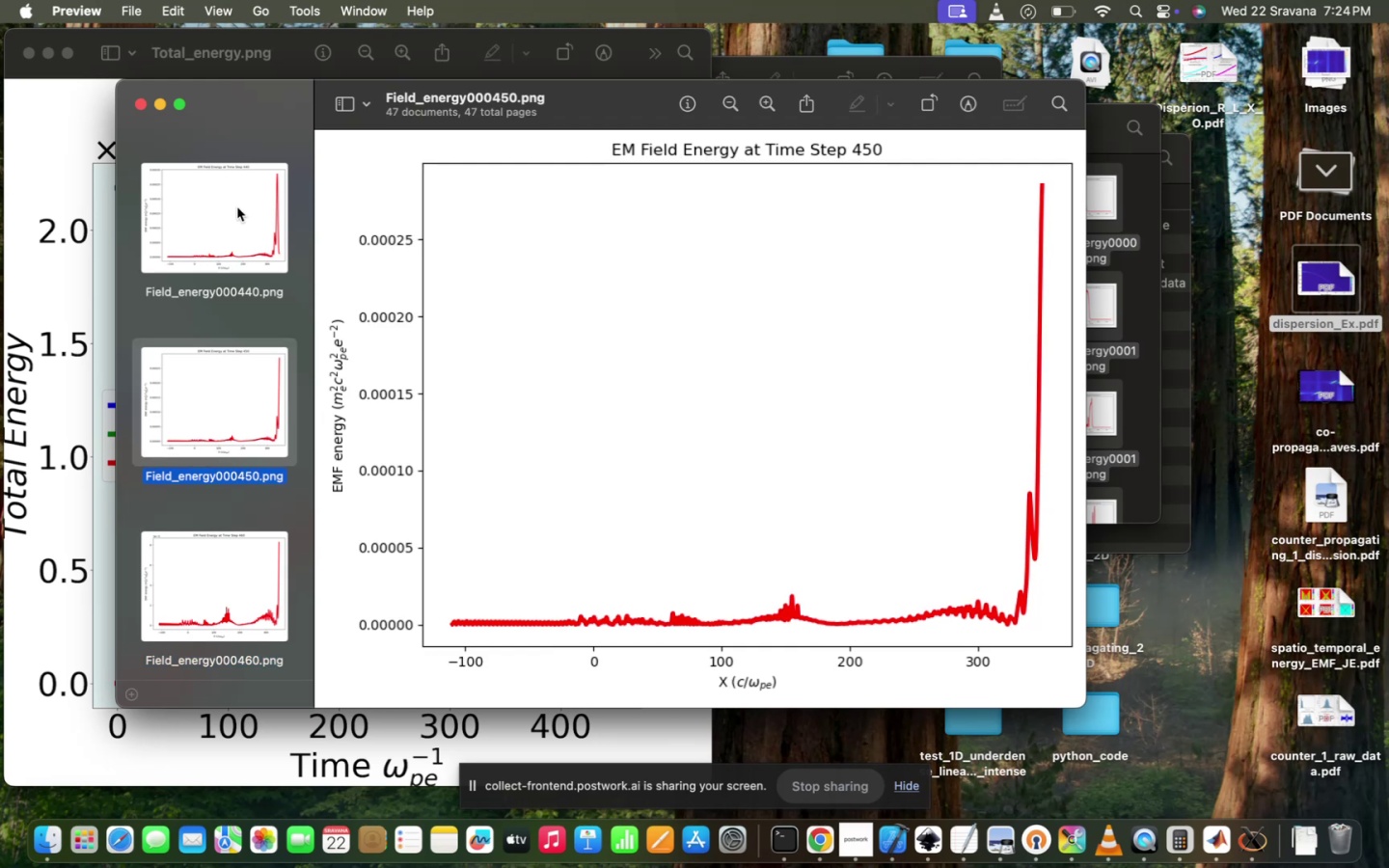 
key(ArrowUp)
 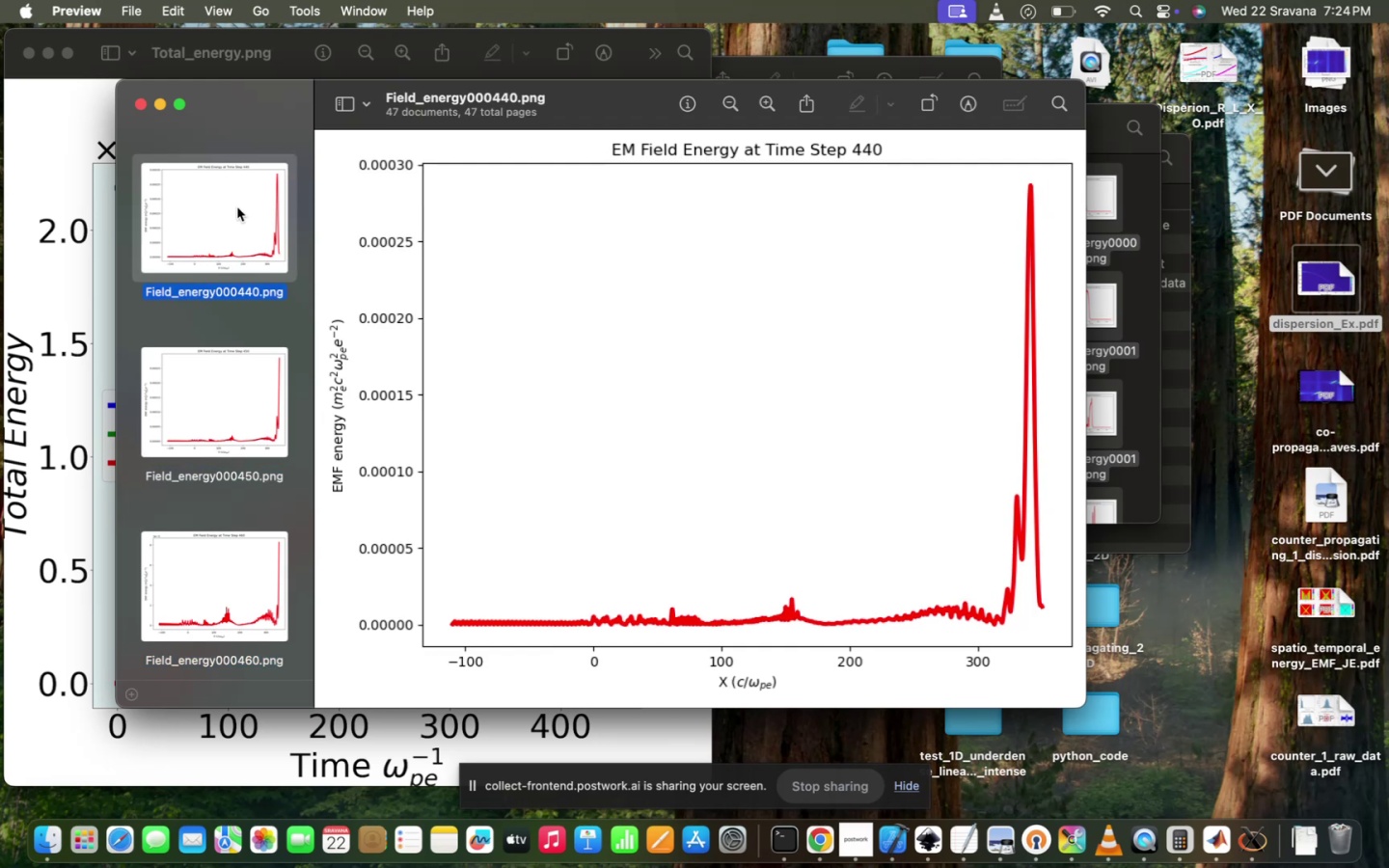 
key(ArrowUp)
 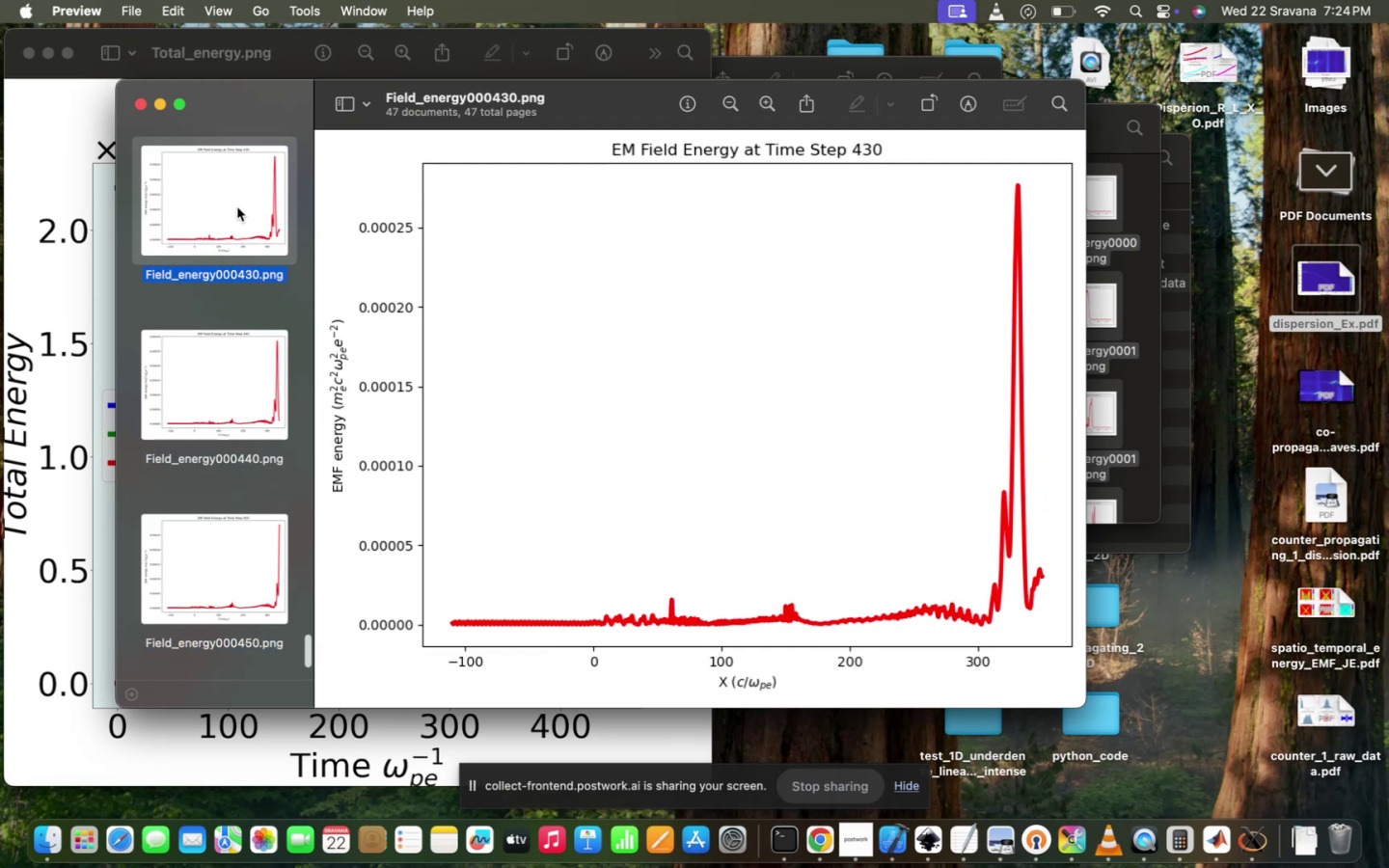 
key(ArrowUp)
 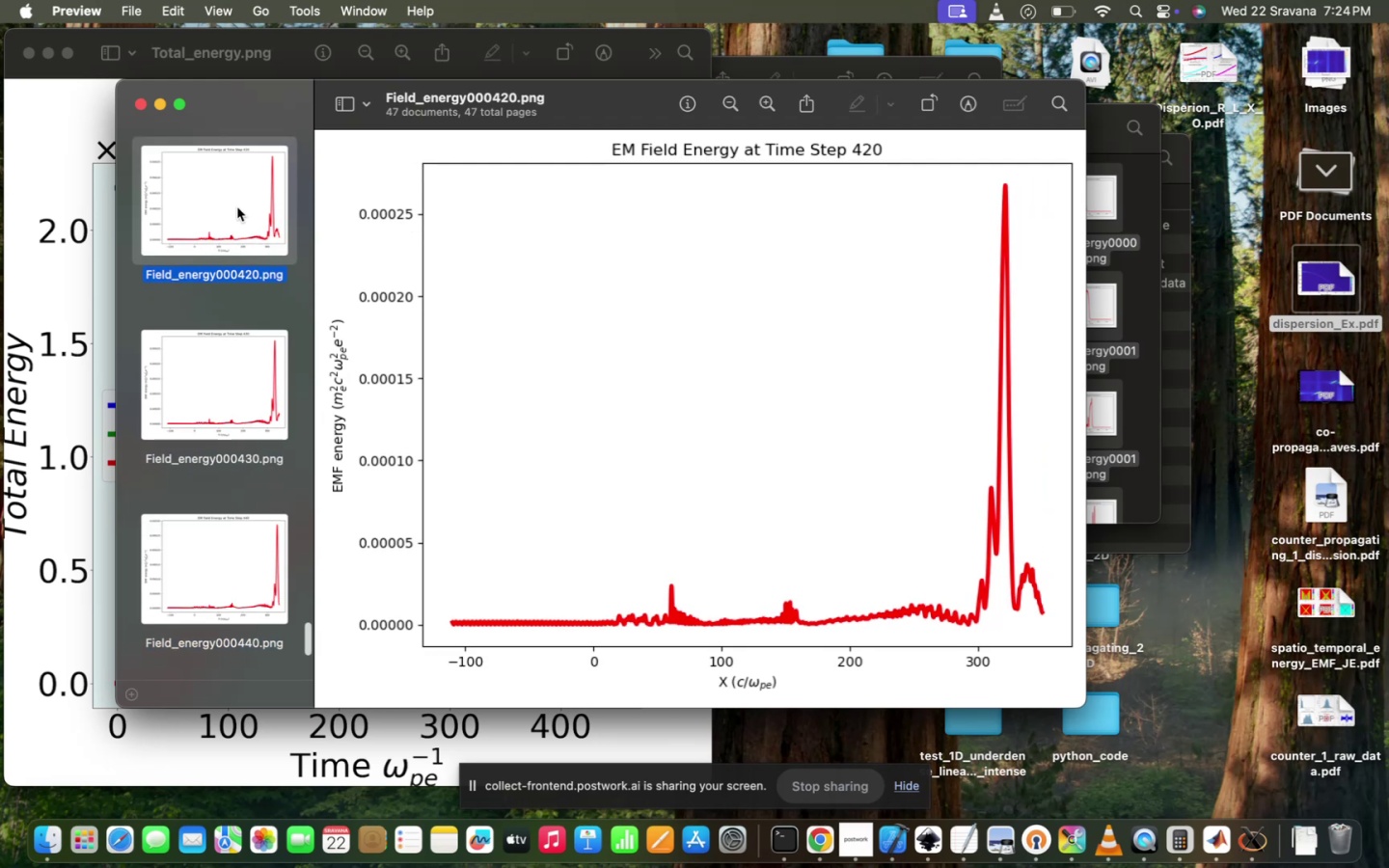 
key(ArrowUp)
 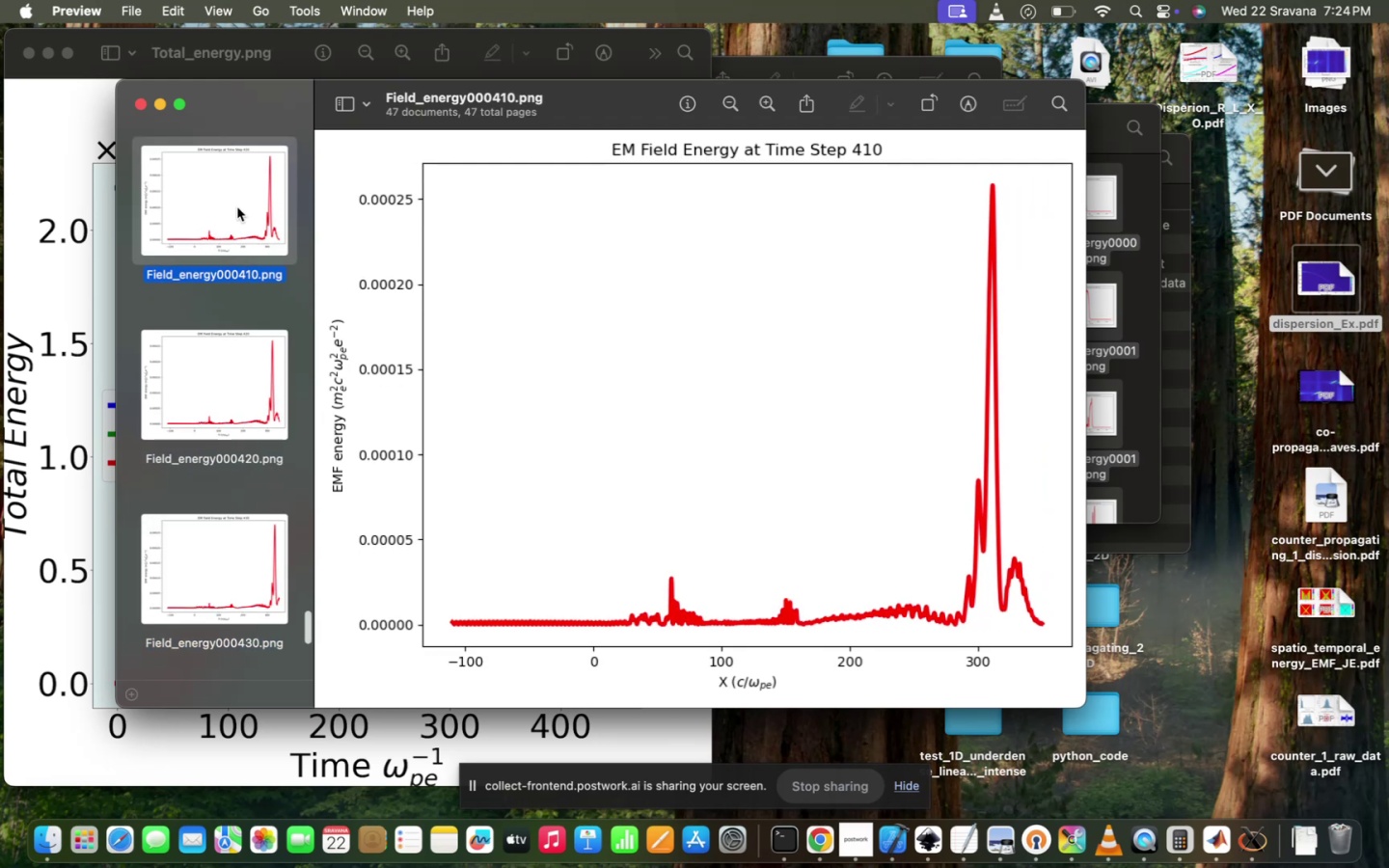 
key(ArrowUp)
 